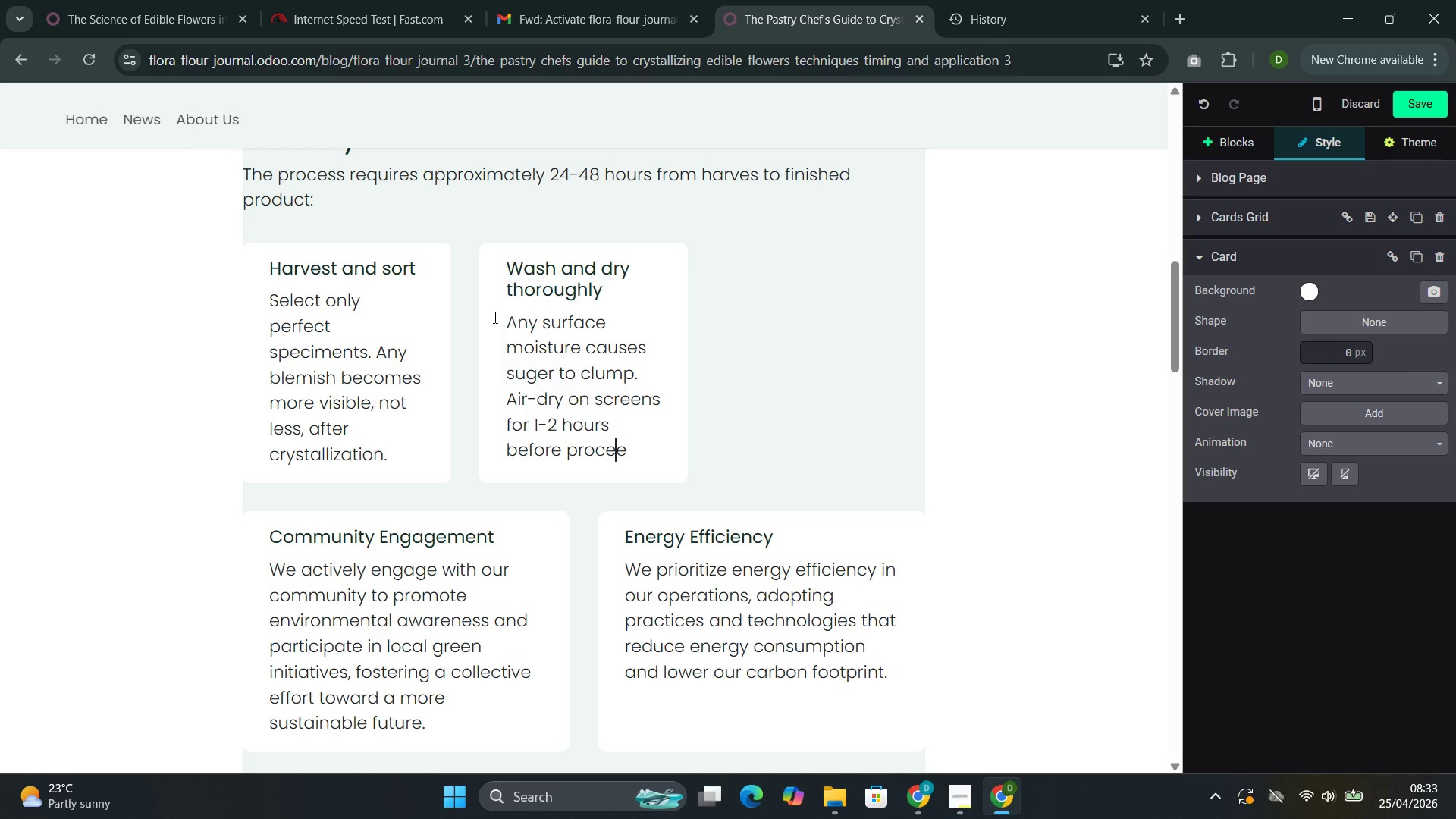 
key(ArrowRight)
 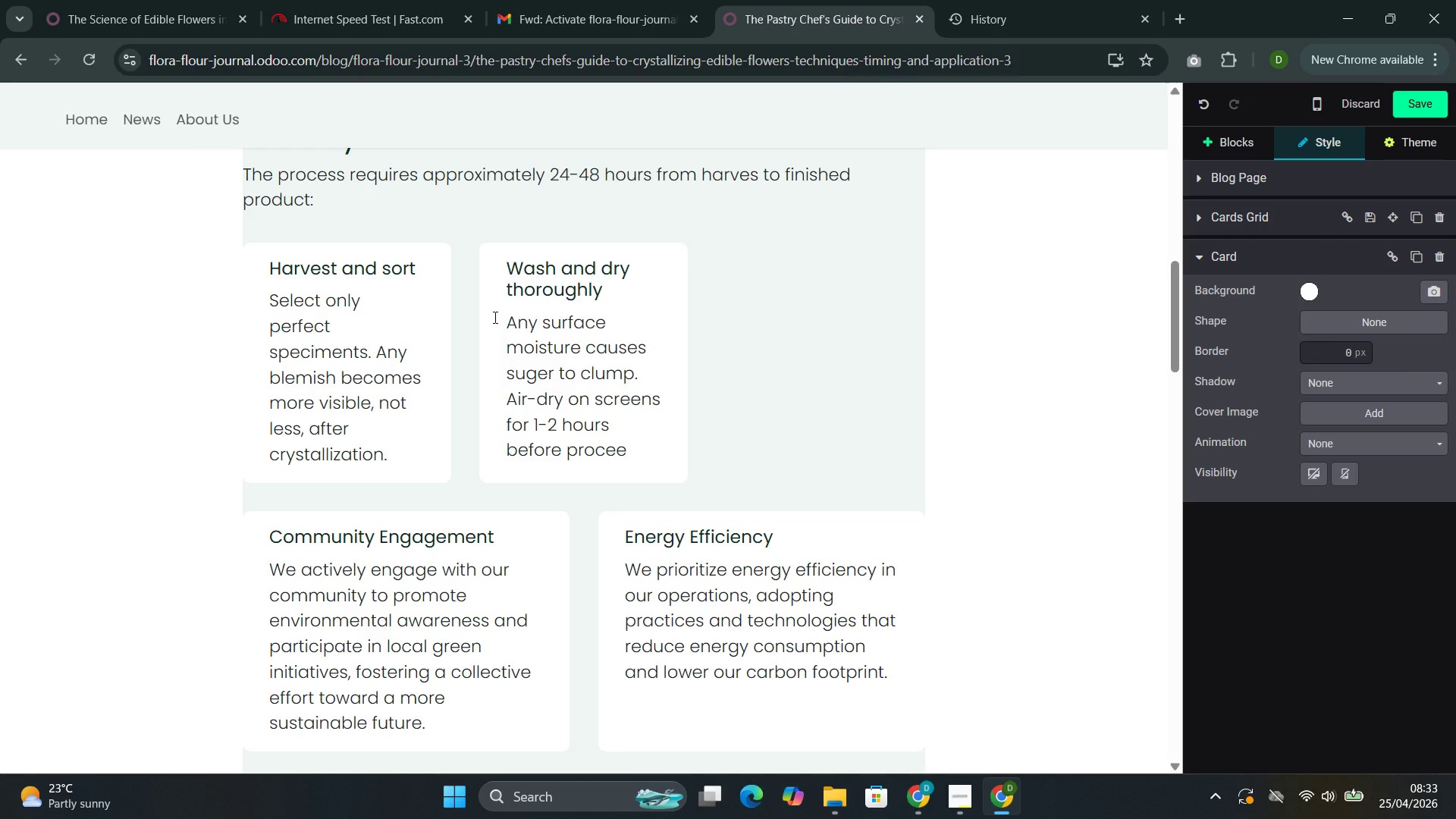 
key(ArrowRight)
 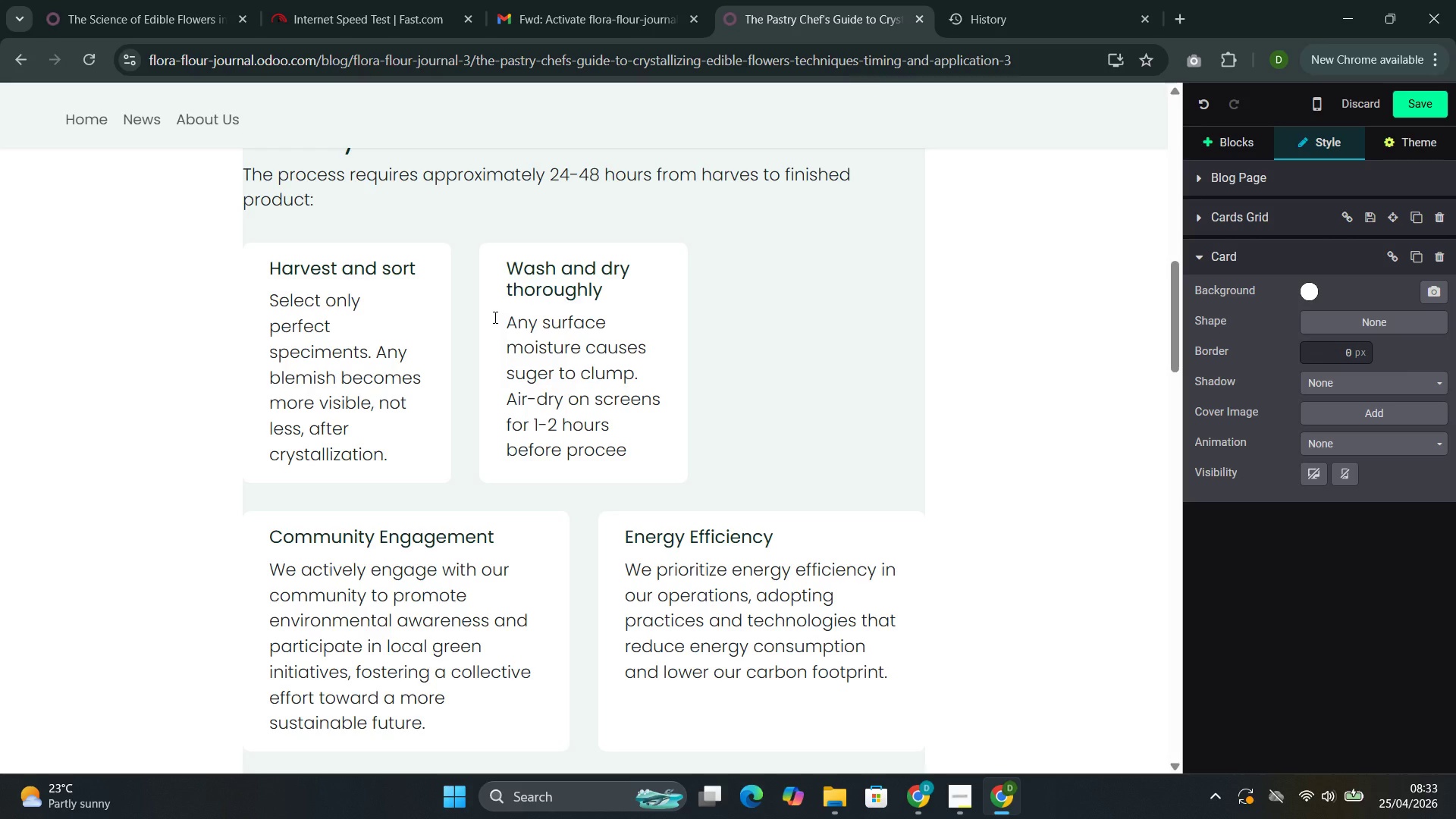 
key(Backspace)
type(ding.)
 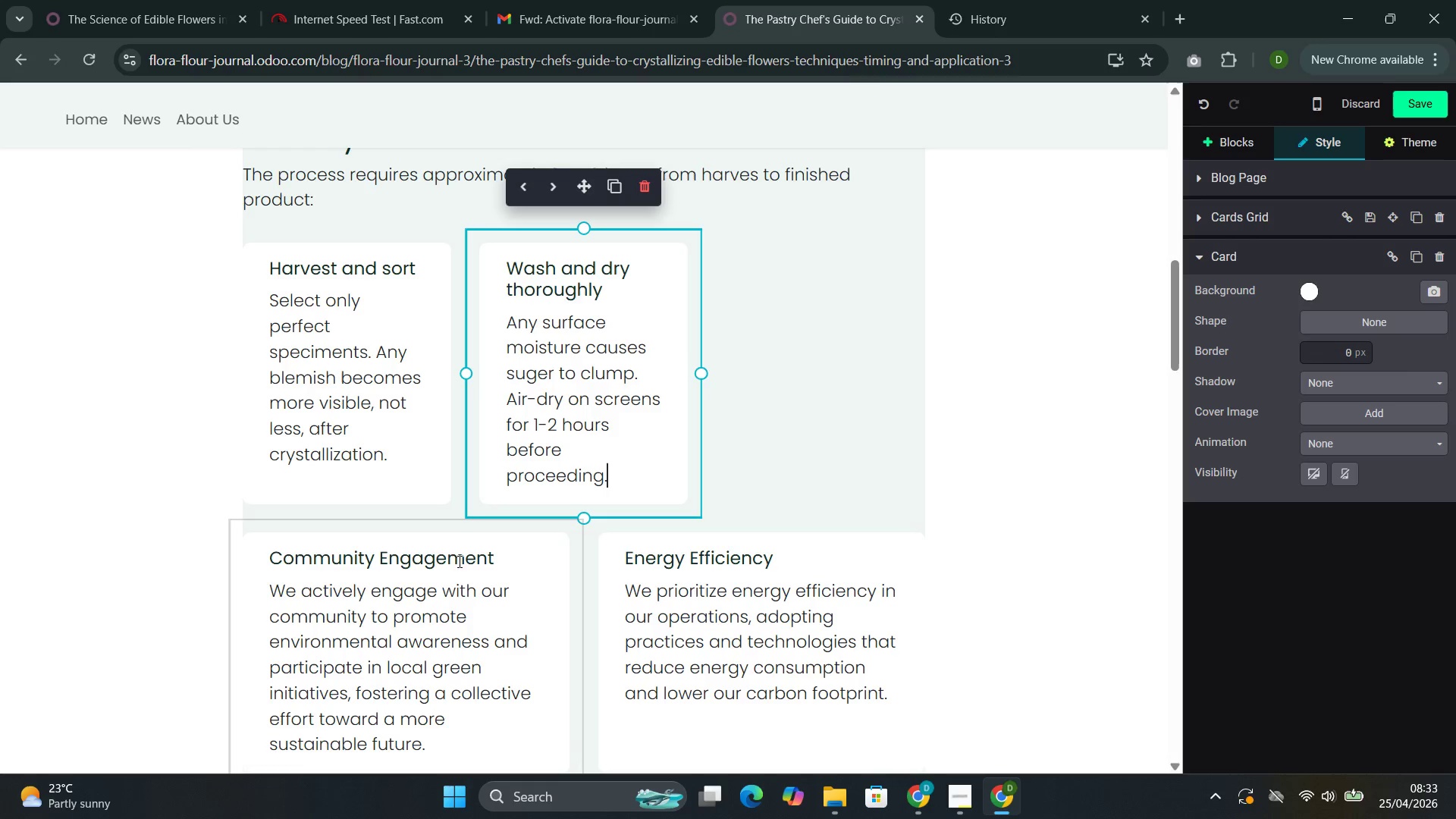 
left_click([420, 612])
 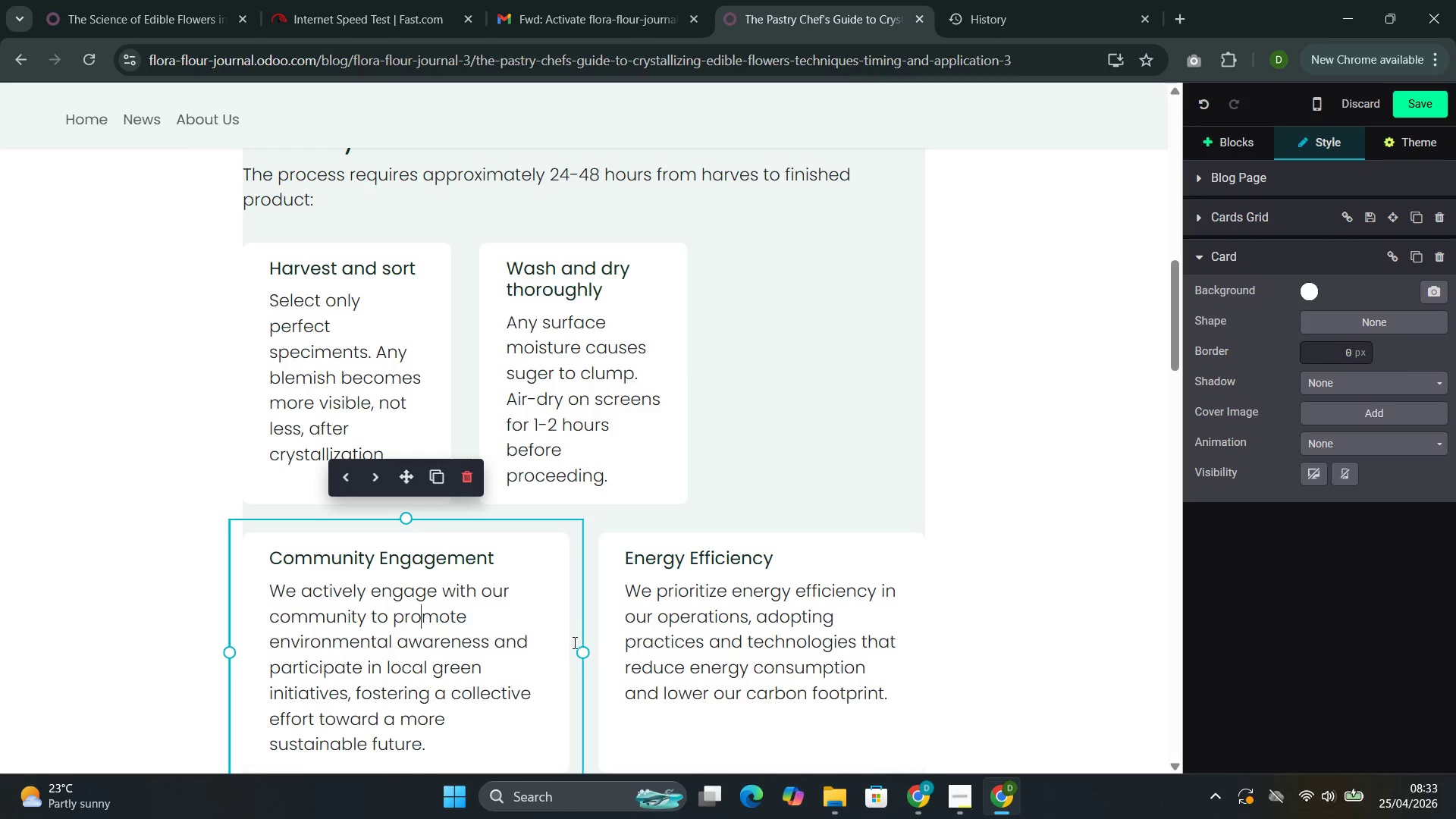 
left_click_drag(start_coordinate=[579, 645], to_coordinate=[427, 632])
 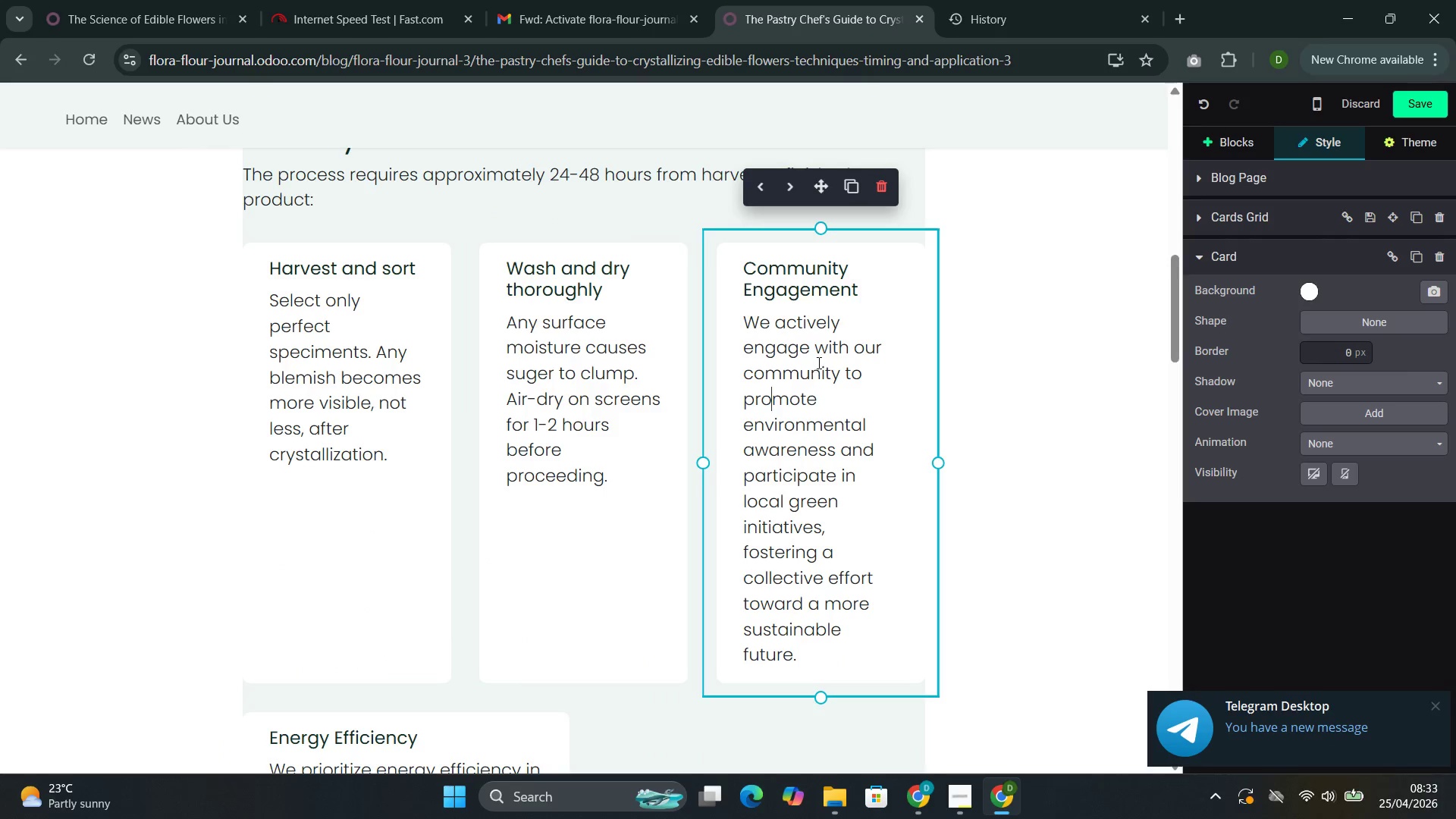 
left_click_drag(start_coordinate=[858, 289], to_coordinate=[738, 272])
 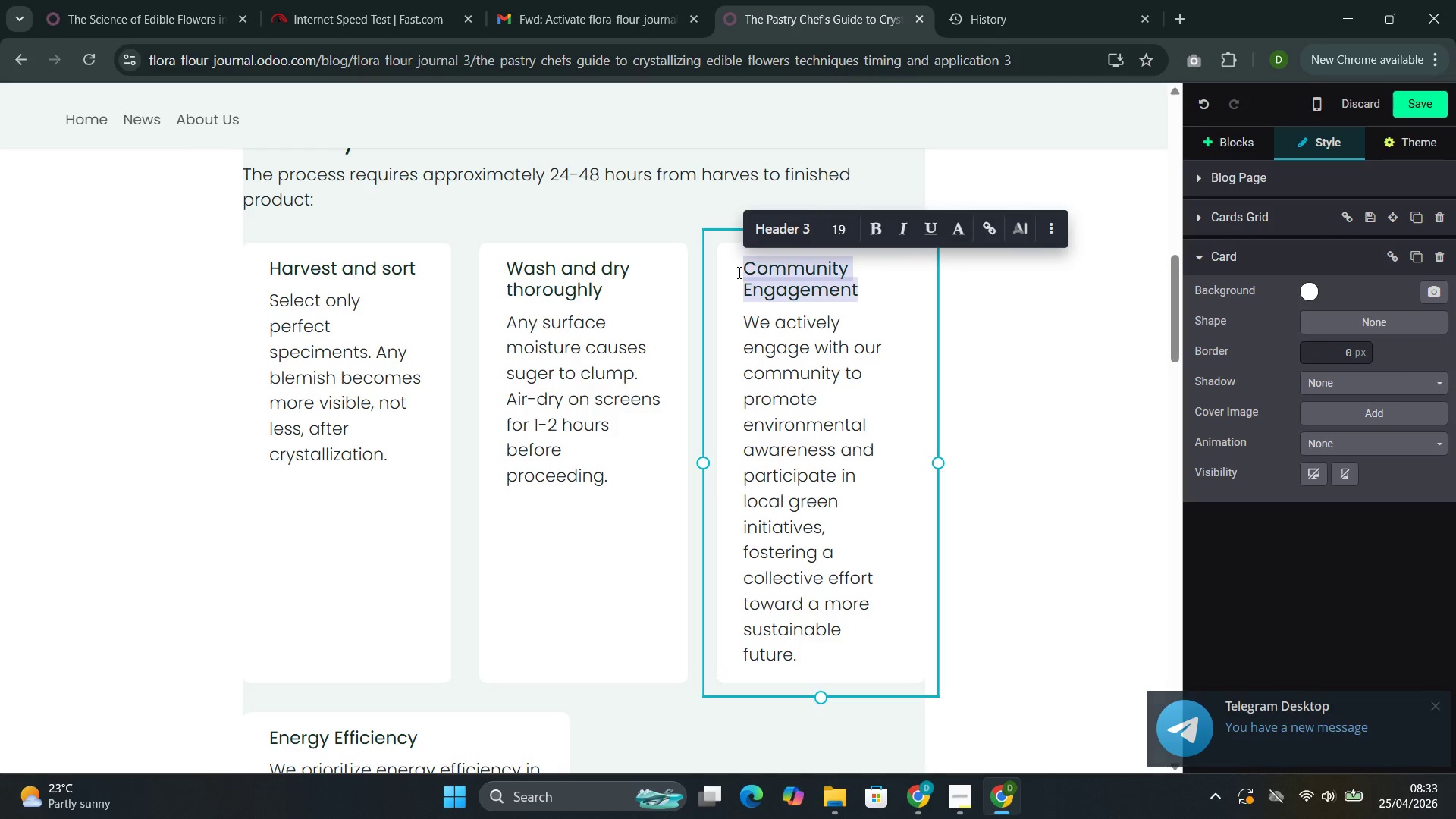 
type(Apply adhe)
 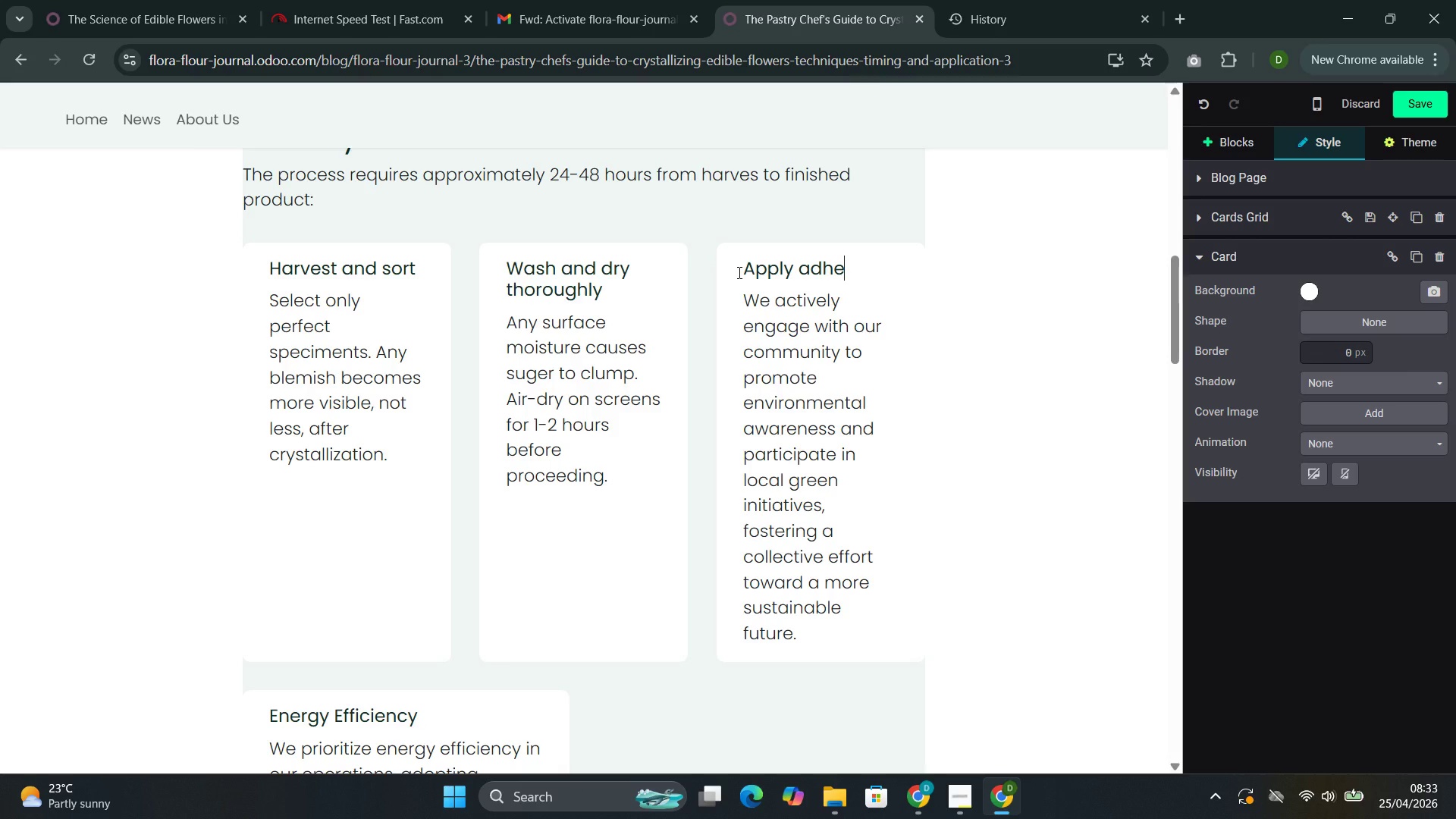 
wait(5.99)
 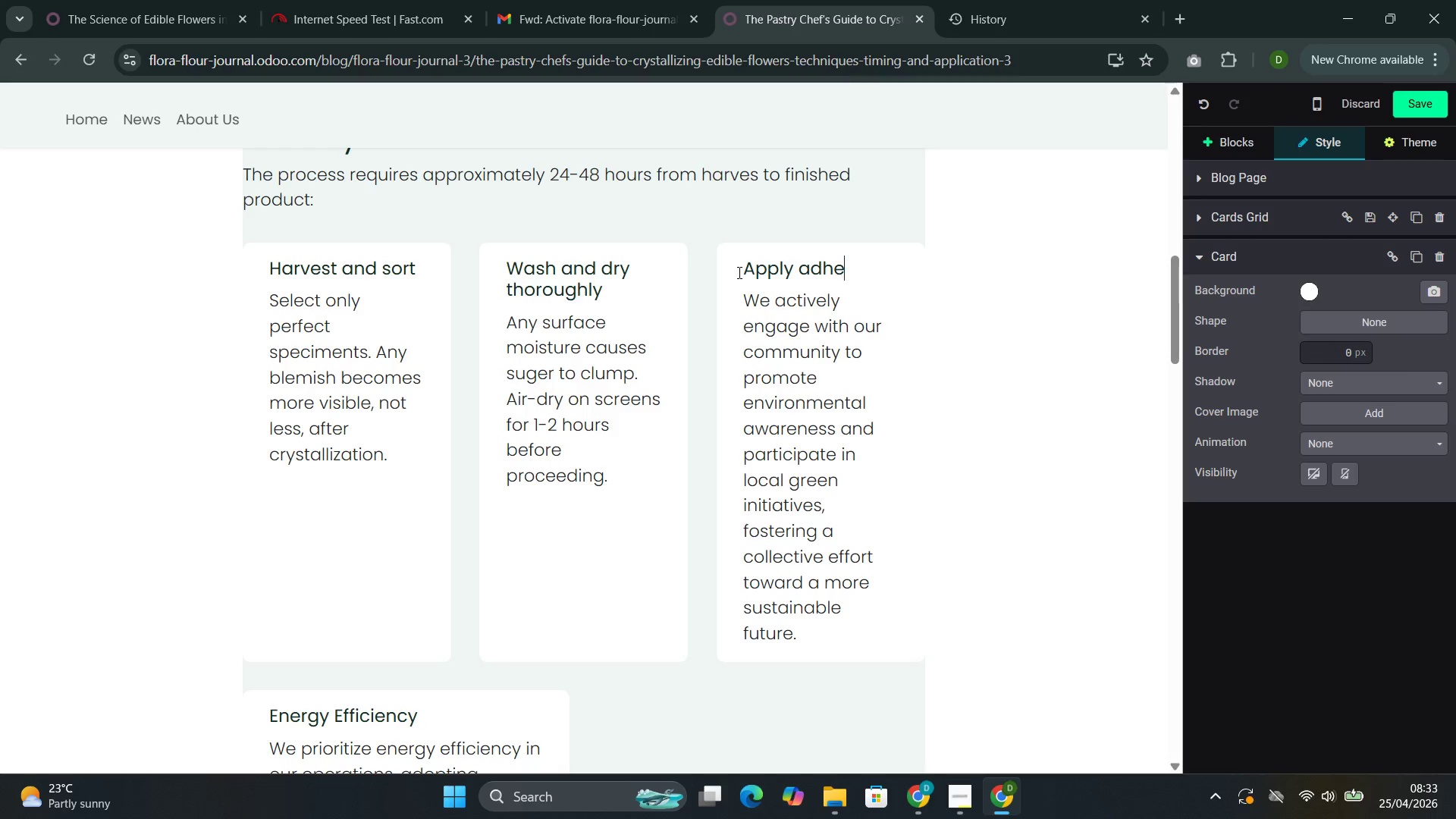 
type(sive)
 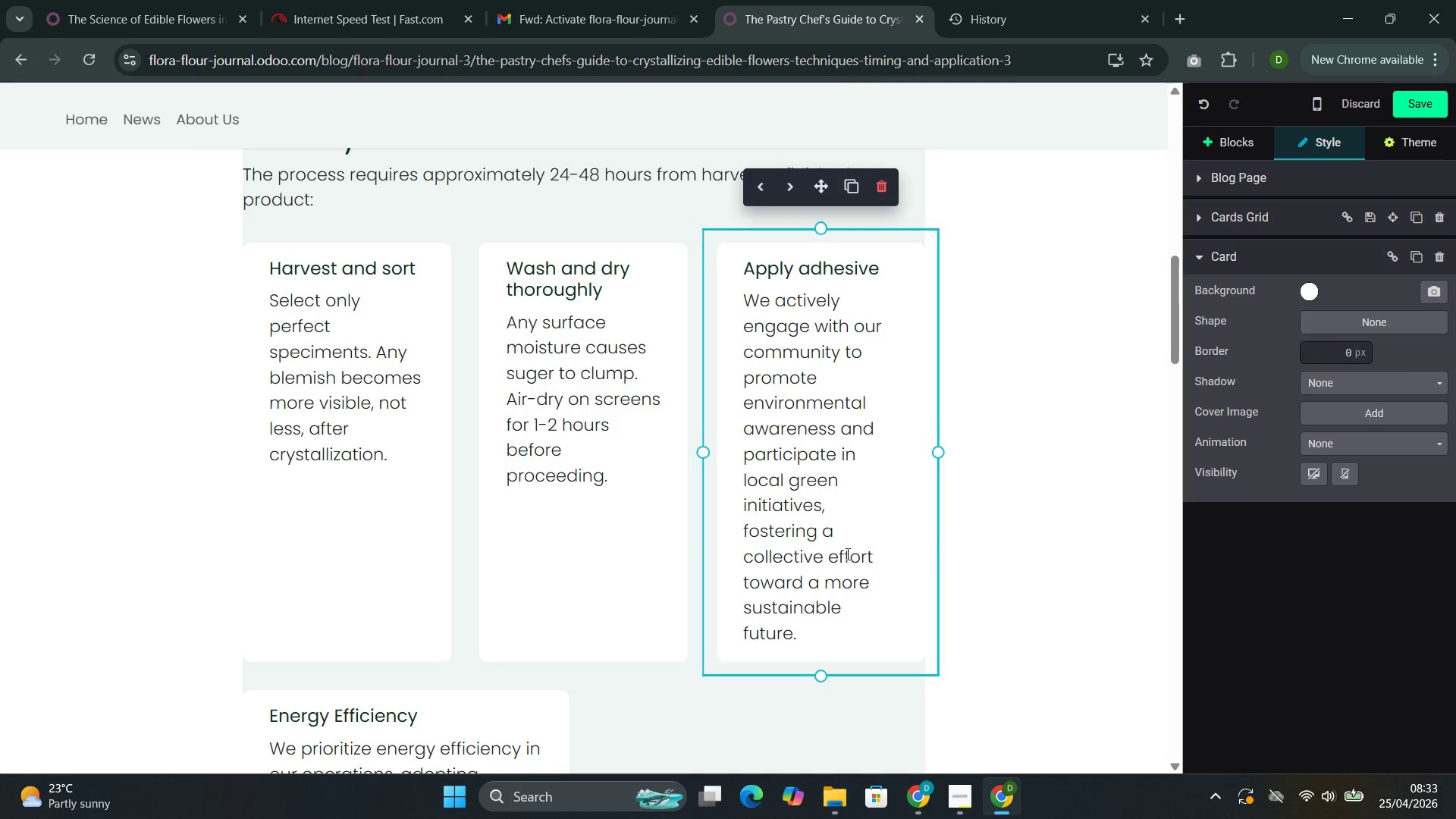 
left_click_drag(start_coordinate=[800, 640], to_coordinate=[742, 310])
 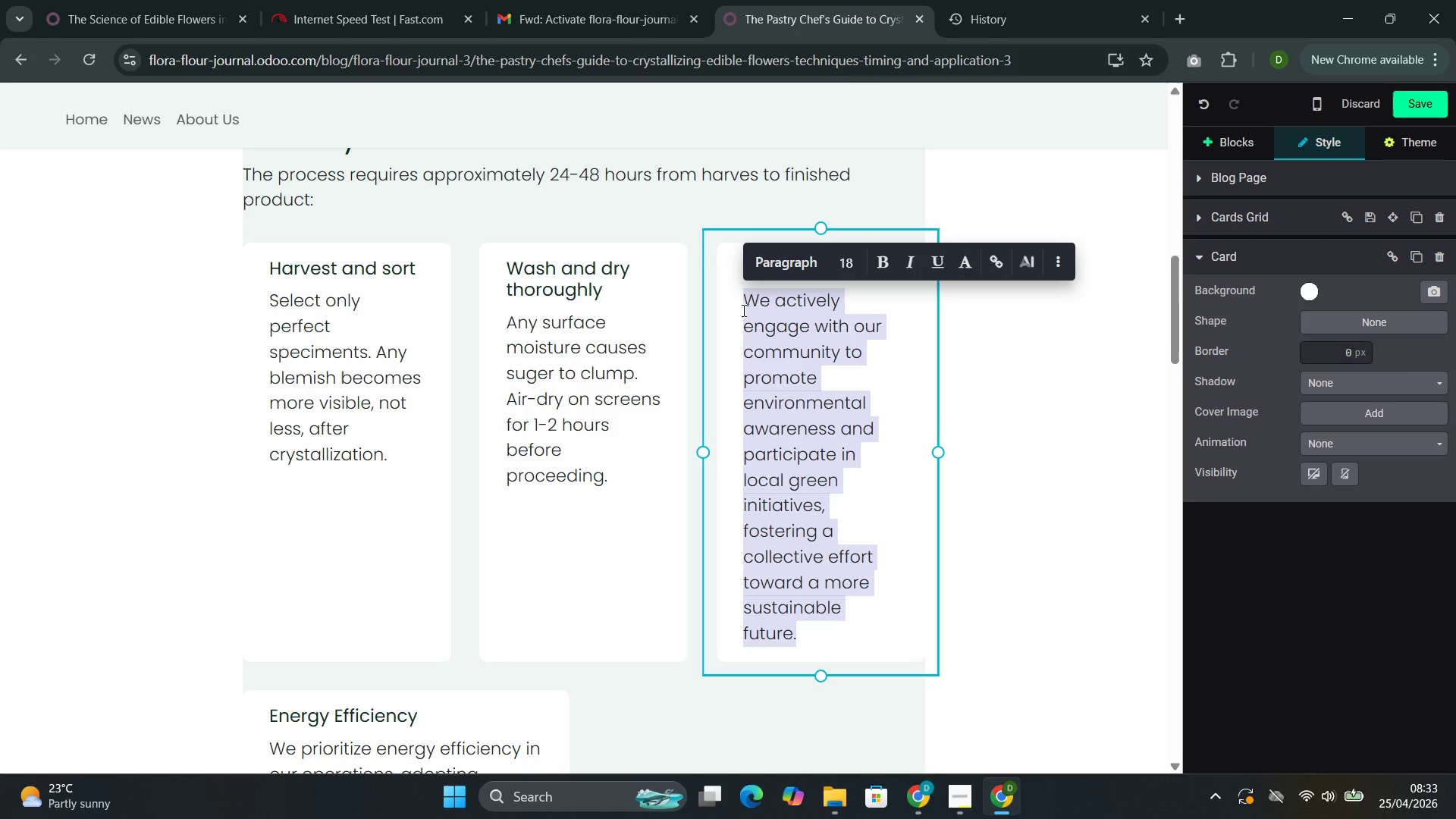 
type(Usinf)
key(Backspace)
type(g a fine brush, coat all surfav)
key(Backspace)
type(ces of the petal evenly. Gaps in co)
key(Backspace)
type(verage produce uneven crystallix)
key(Backspace)
type(zation.)
 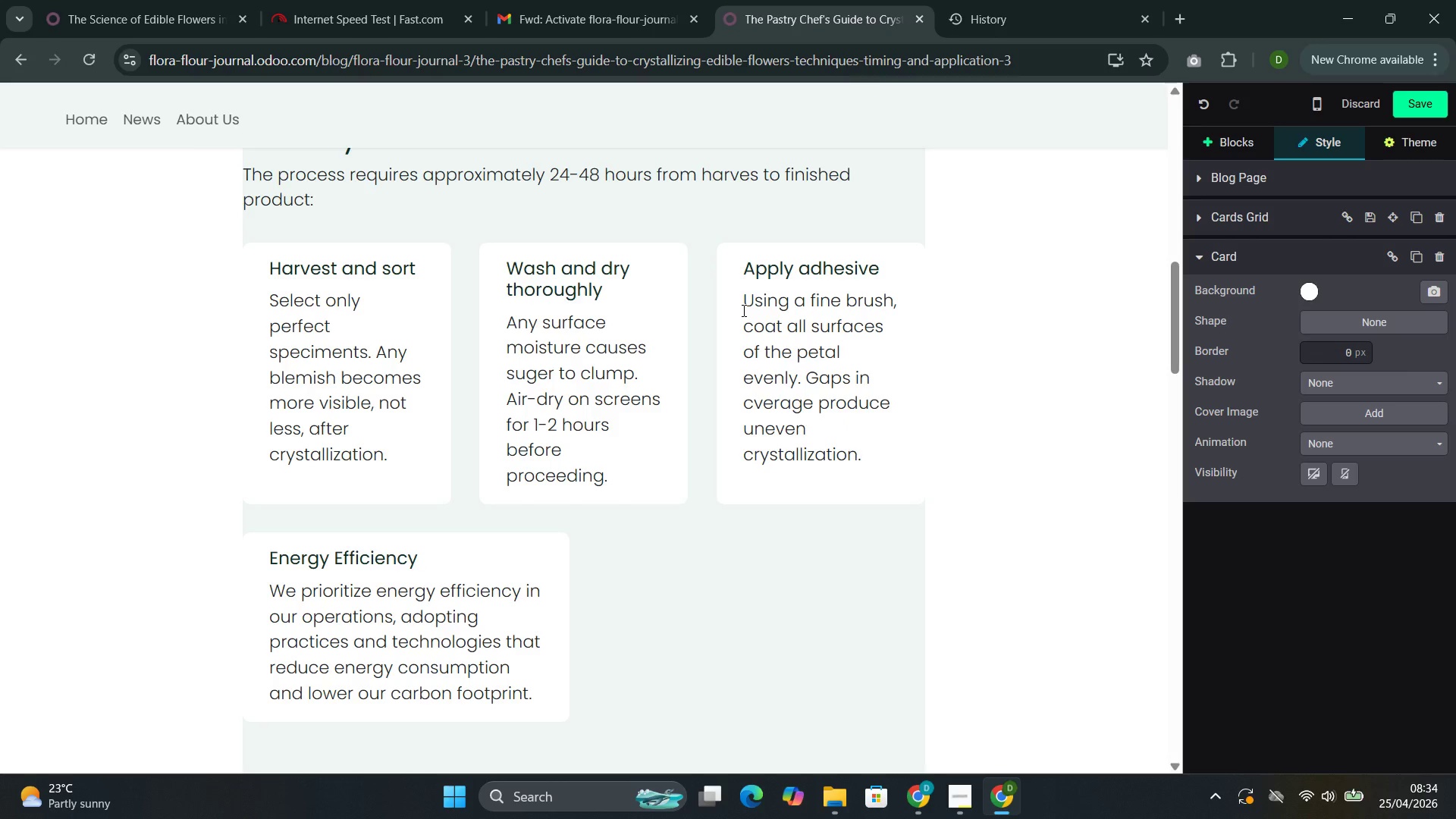 
left_click([573, 386])
 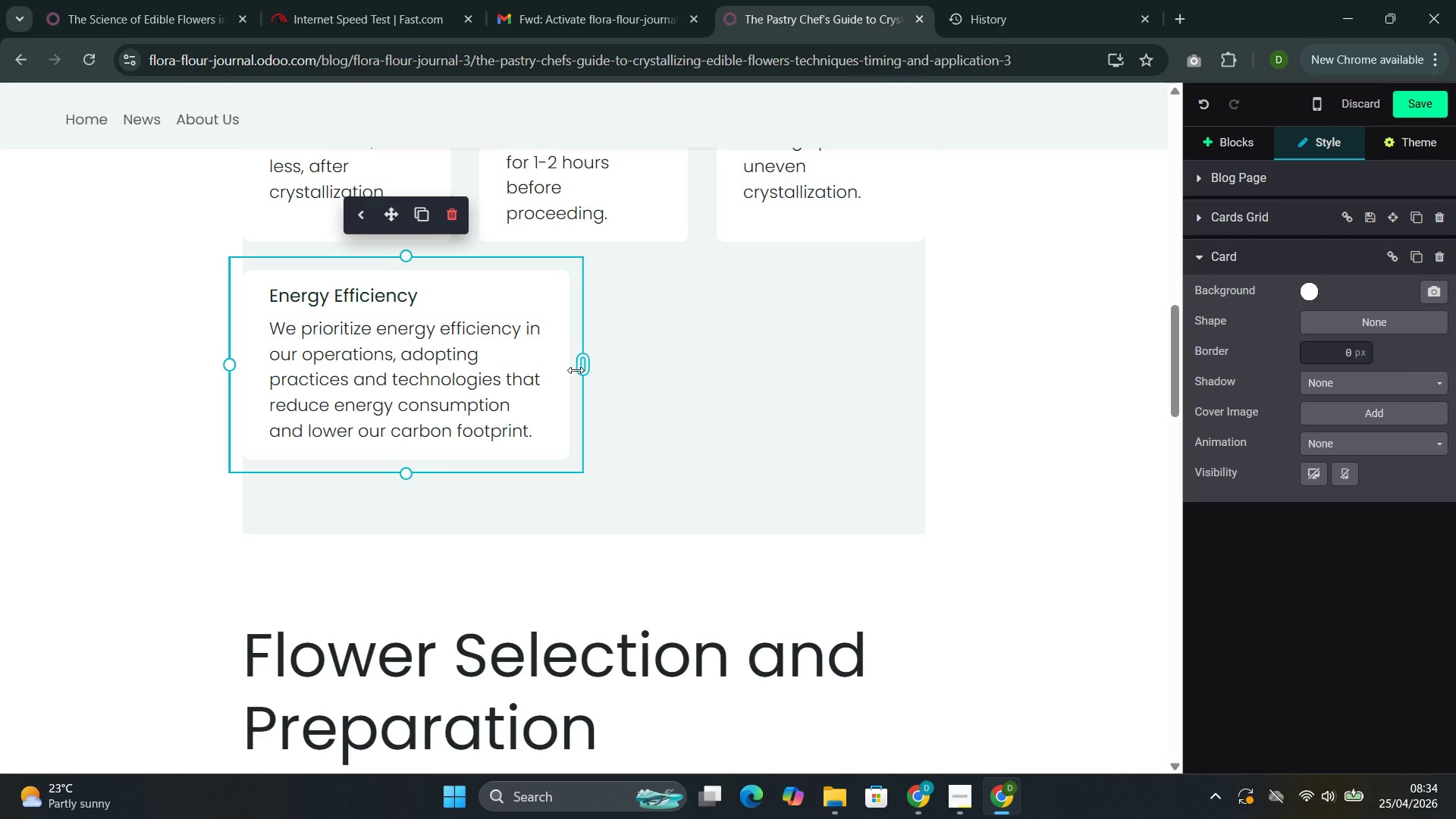 
left_click_drag(start_coordinate=[582, 369], to_coordinate=[472, 369])
 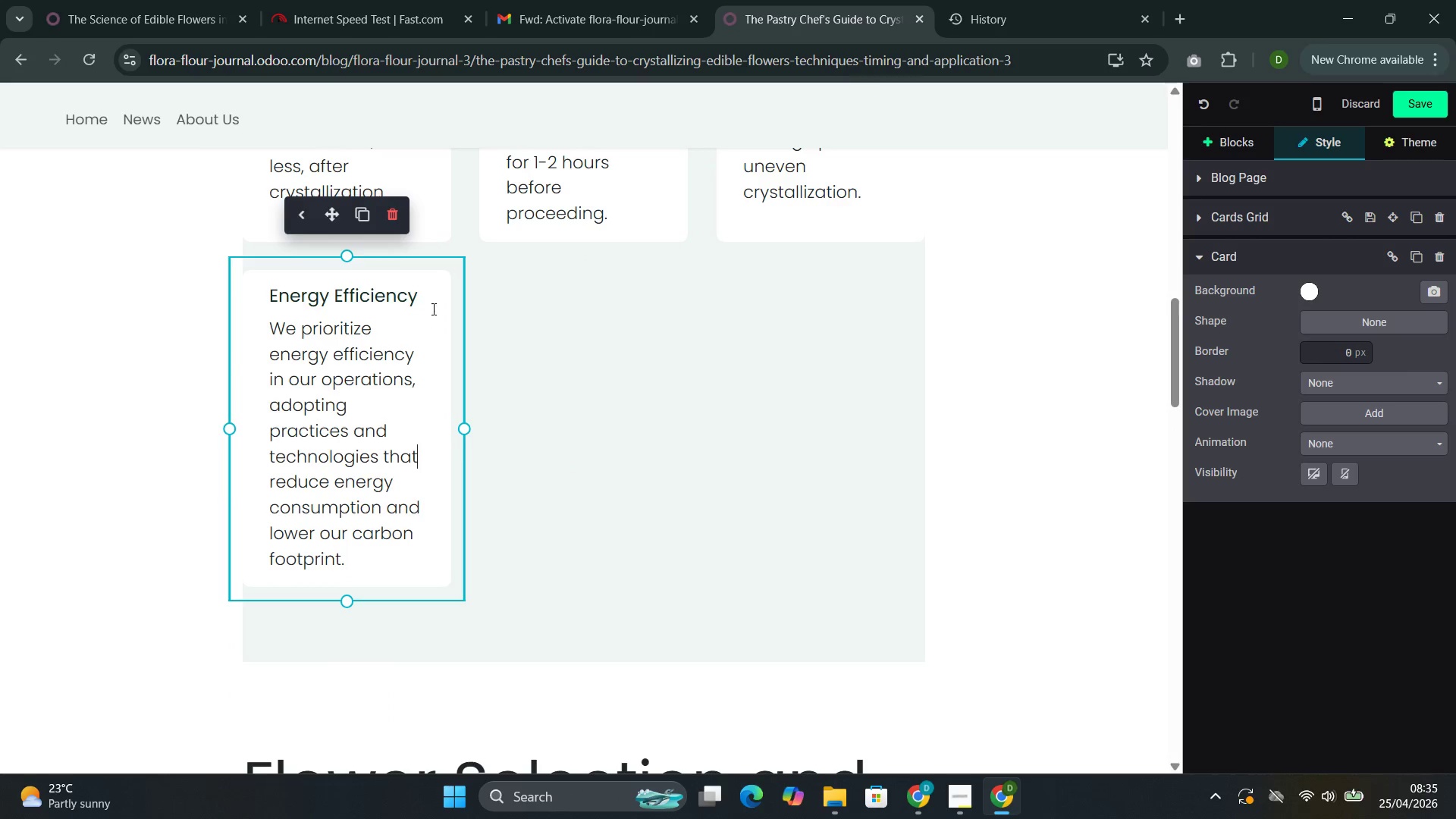 
double_click([432, 310])
 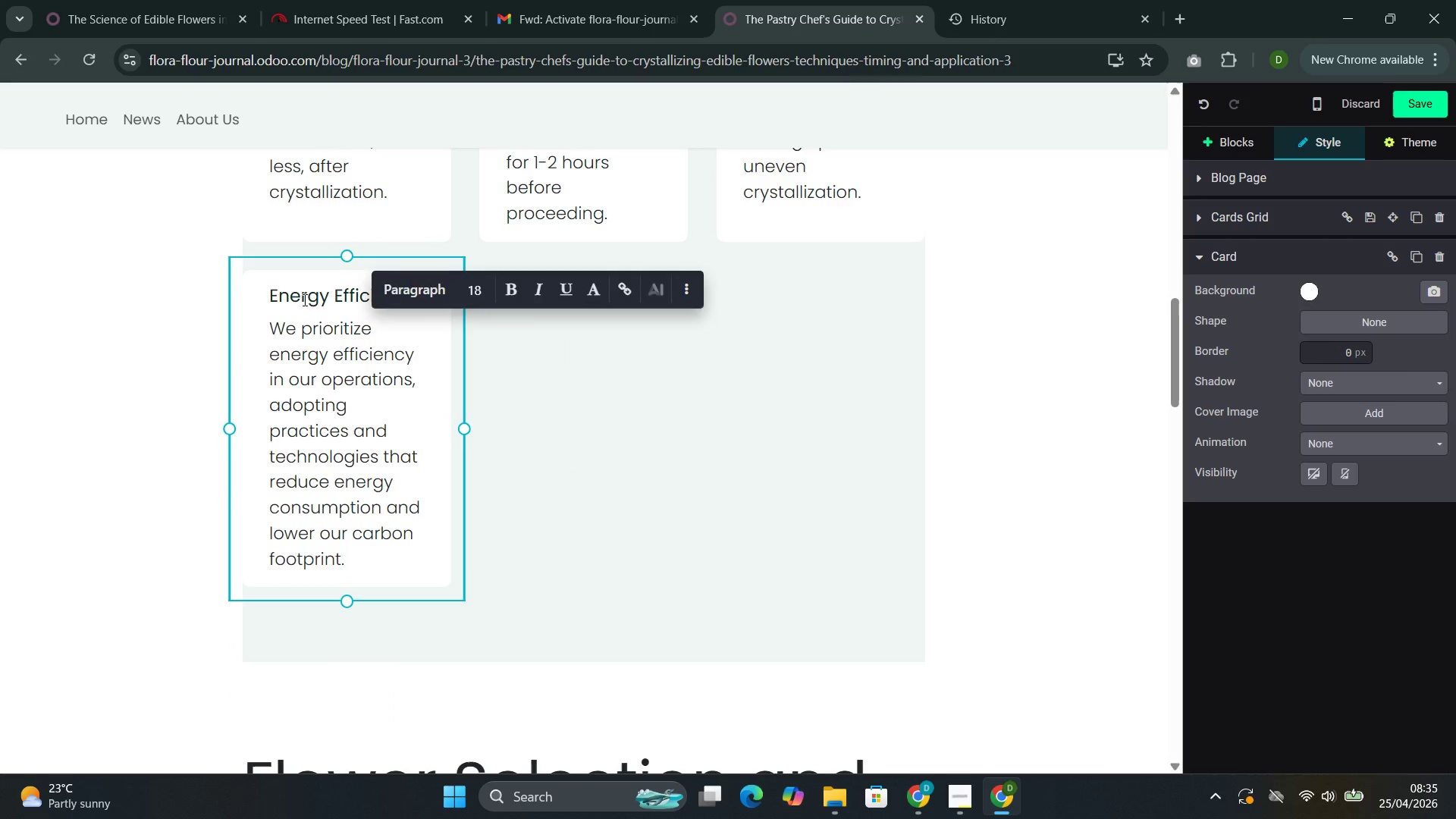 
double_click([302, 300])
 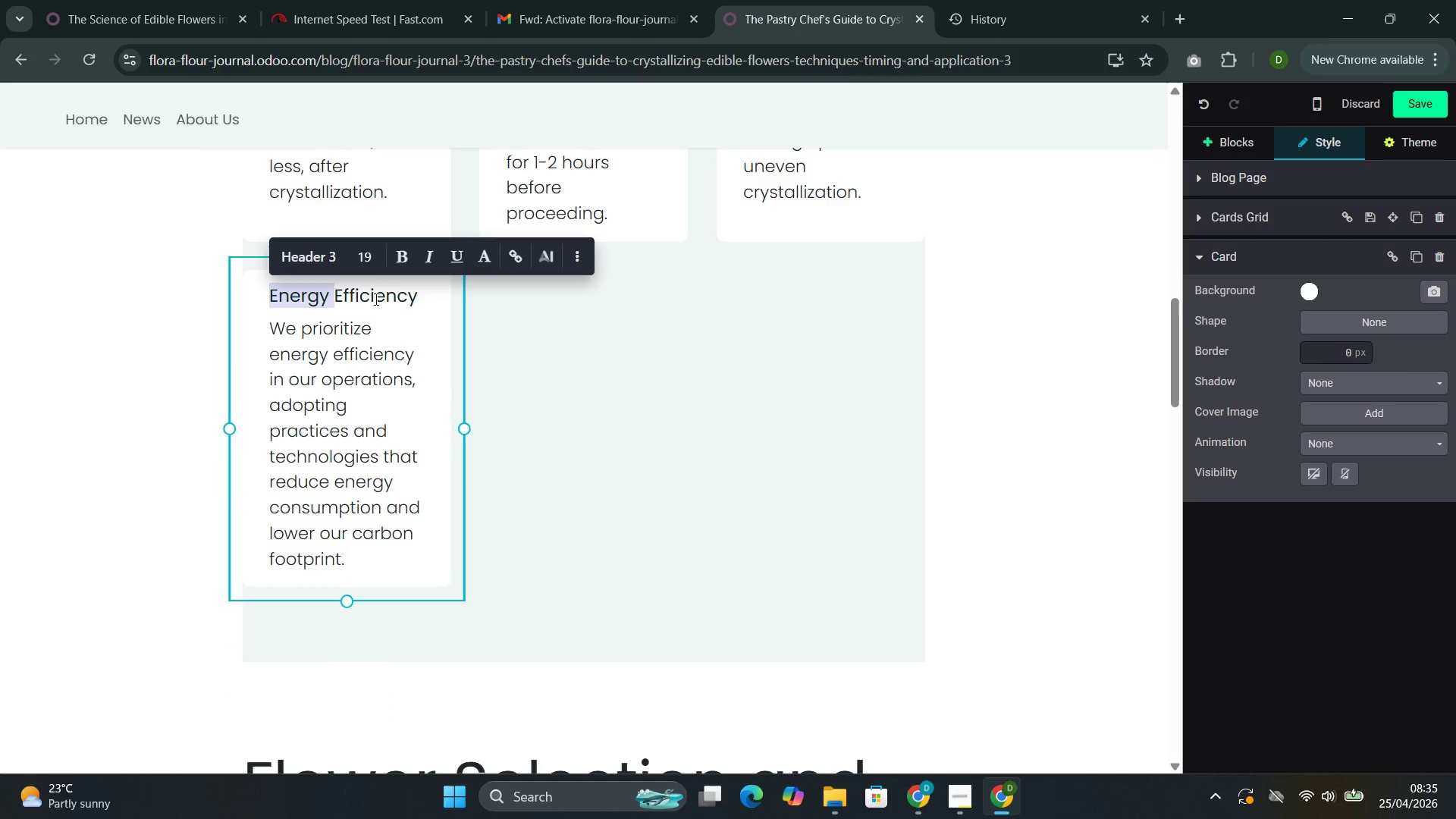 
double_click([389, 294])
 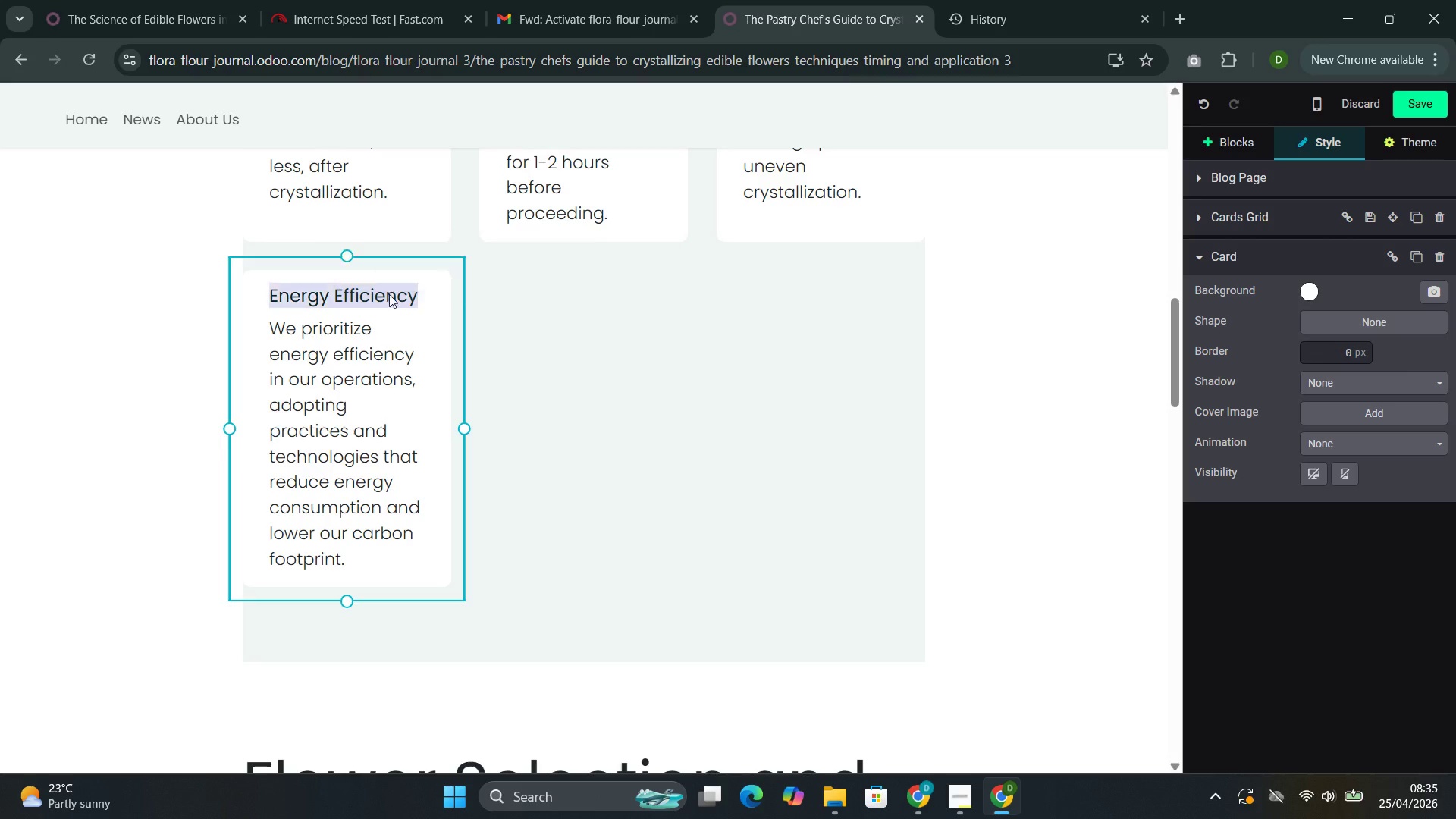 
triple_click([389, 294])
 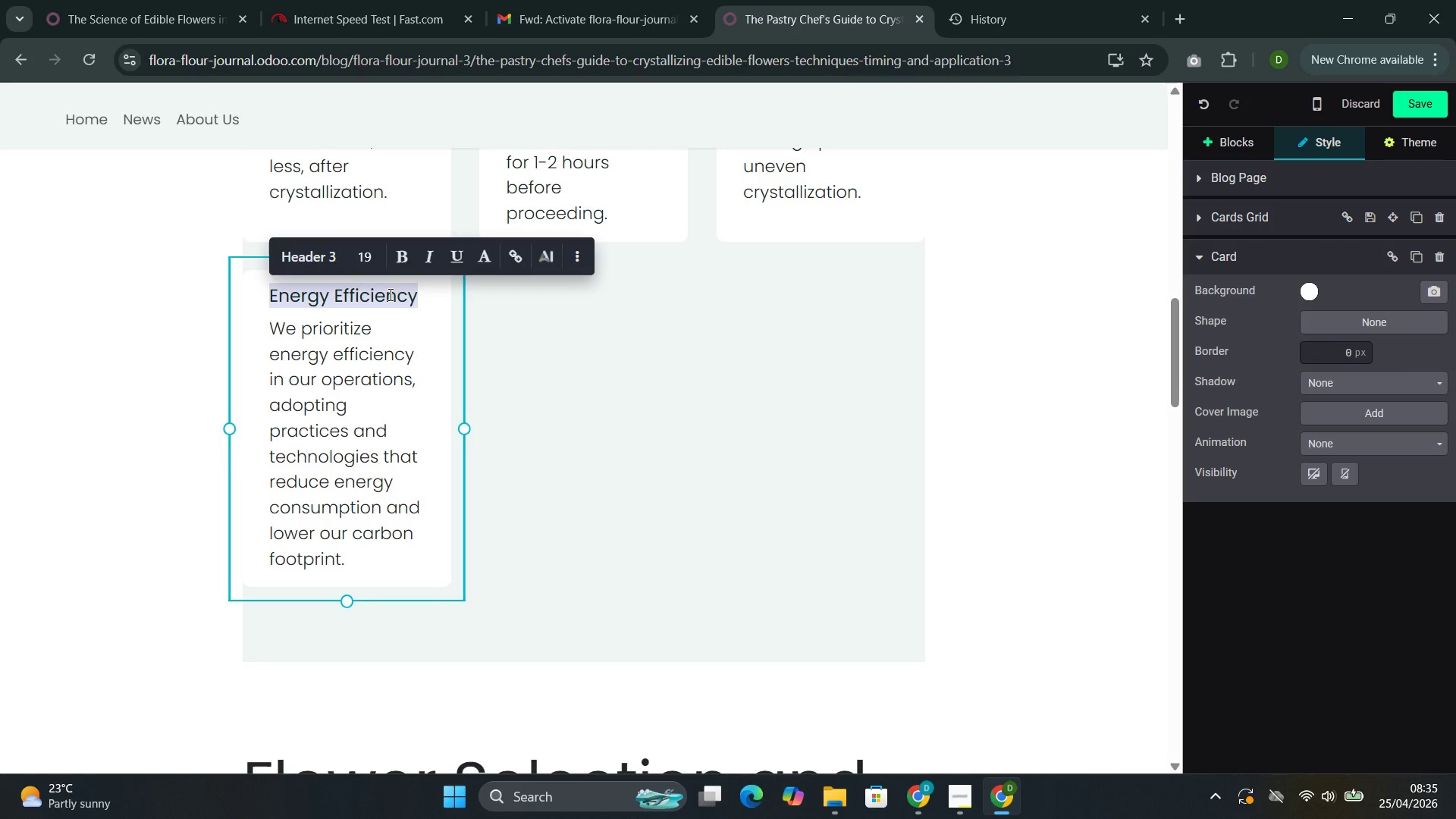 
type(Dust with superfine sugar)
 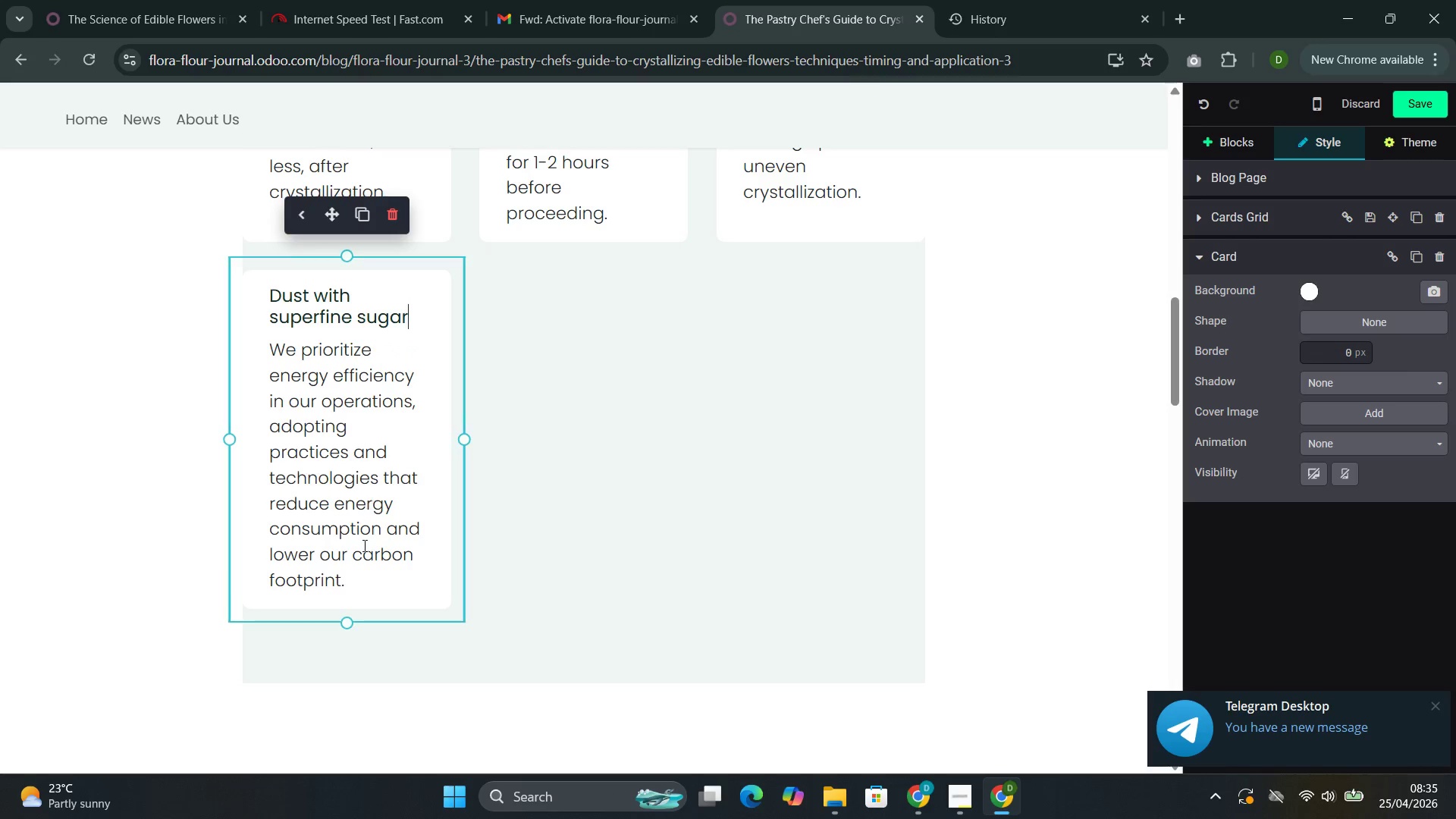 
left_click_drag(start_coordinate=[345, 582], to_coordinate=[284, 340])
 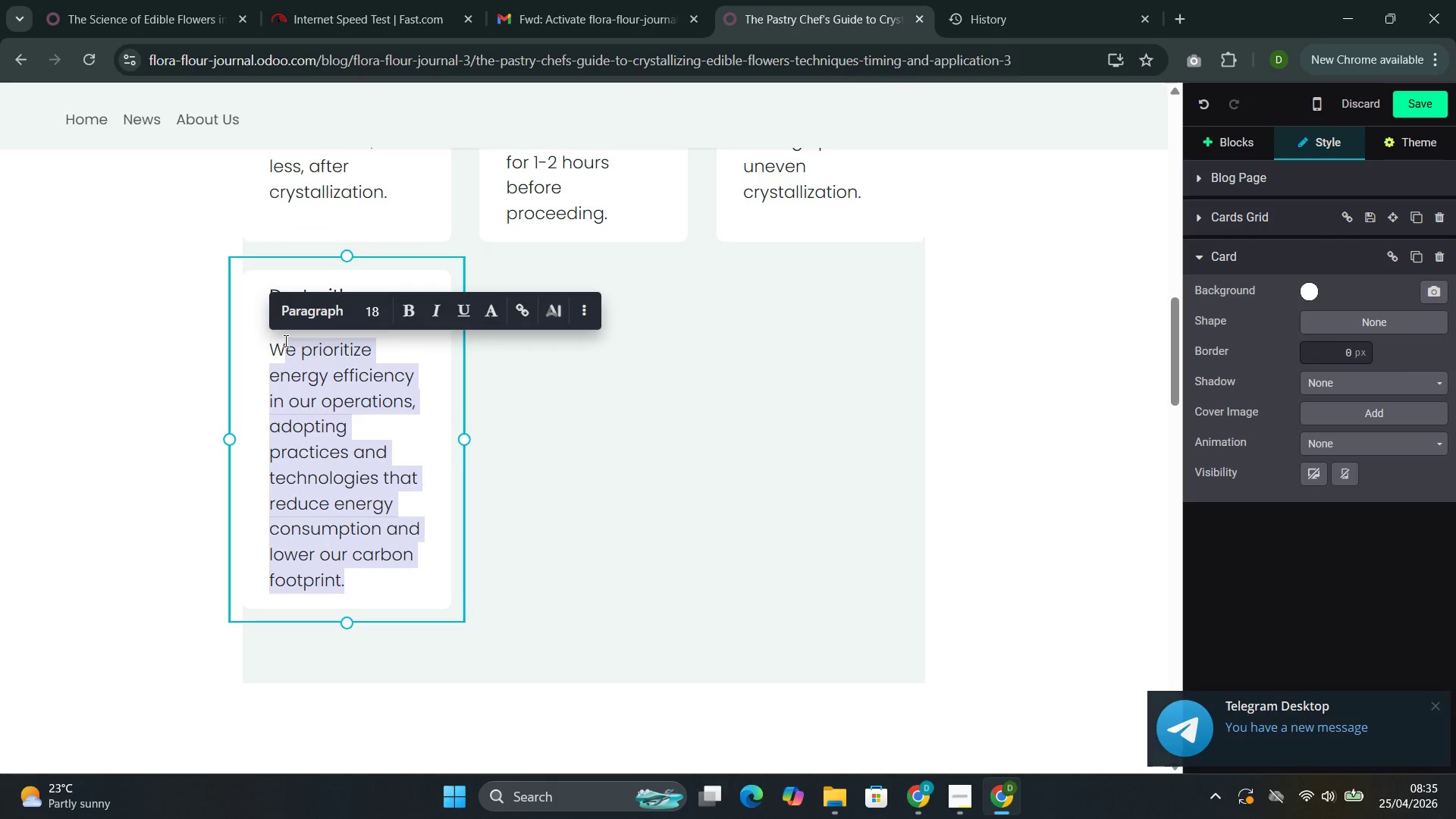 
key(Backspace)
 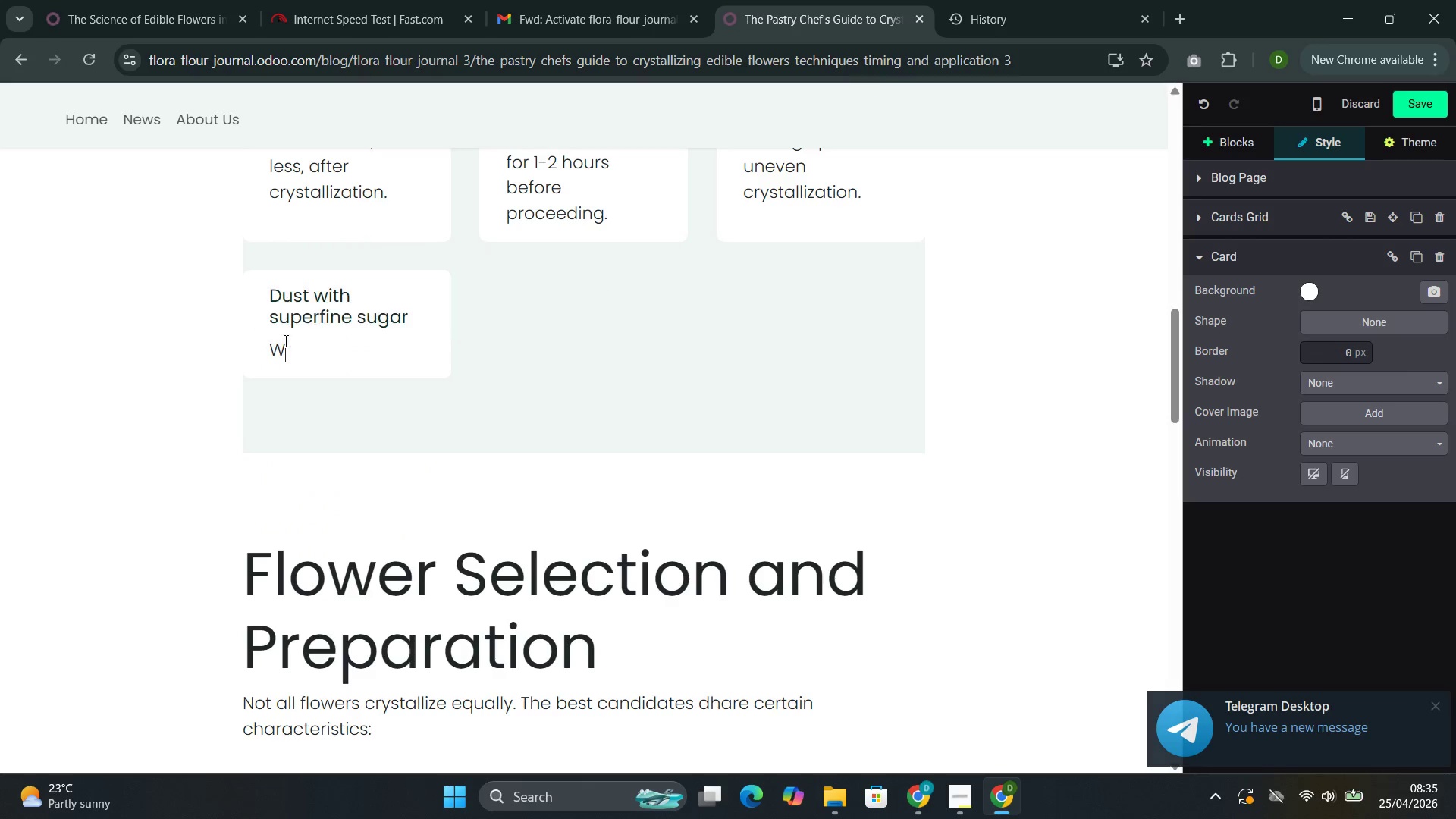 
key(Backspace)
 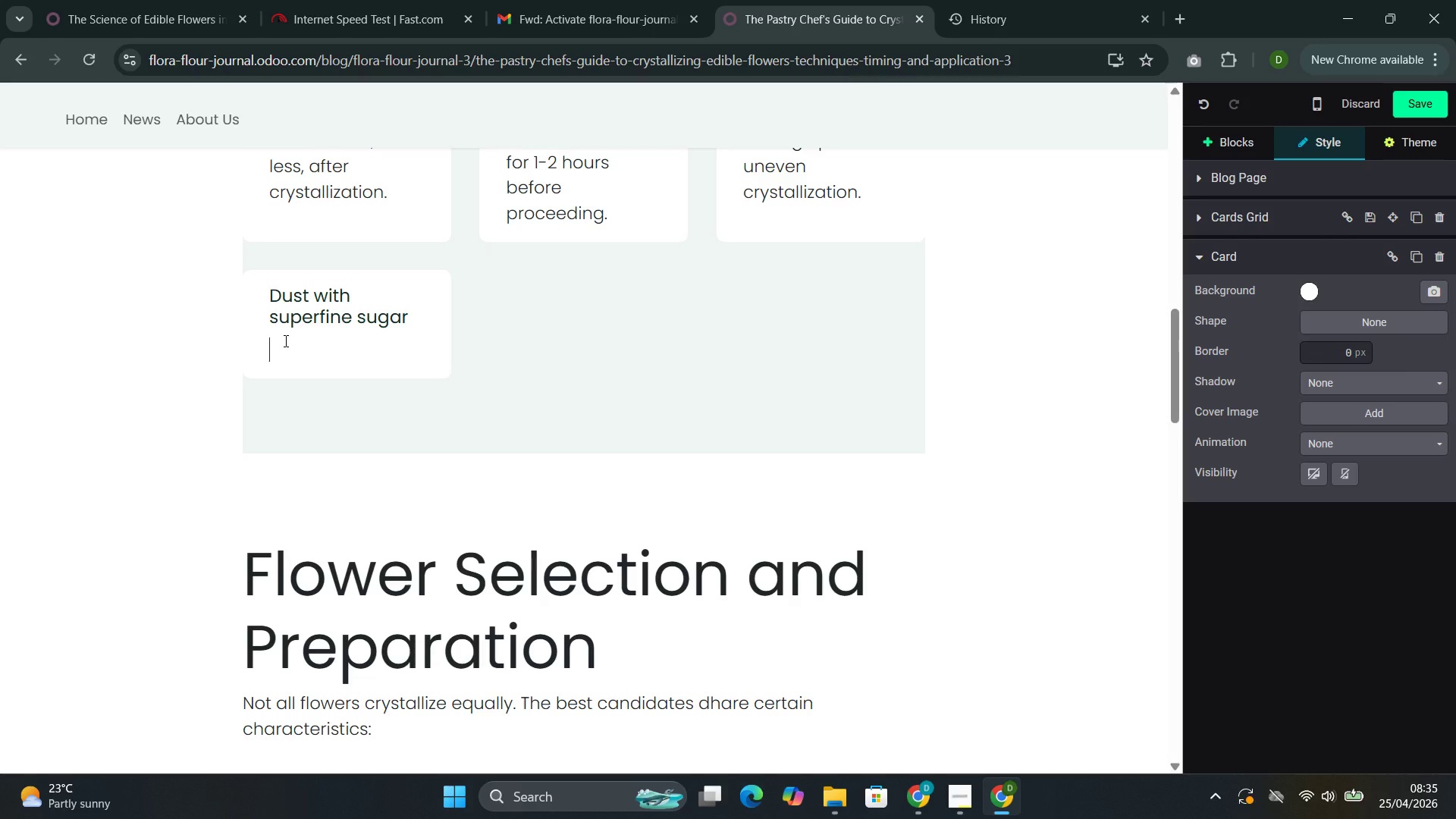 
type(Standard granulated sugar produces a coarse )
key(Backspace)
type(, heavu)
key(Backspace)
type(y fii)
key(Backspace)
type(nifj)
key(Backspace)
type(h)
key(Backspace)
key(Backspace)
key(Backspace)
type(ish. sUPP)
key(Backspace)
type(ERFINE SUA)
 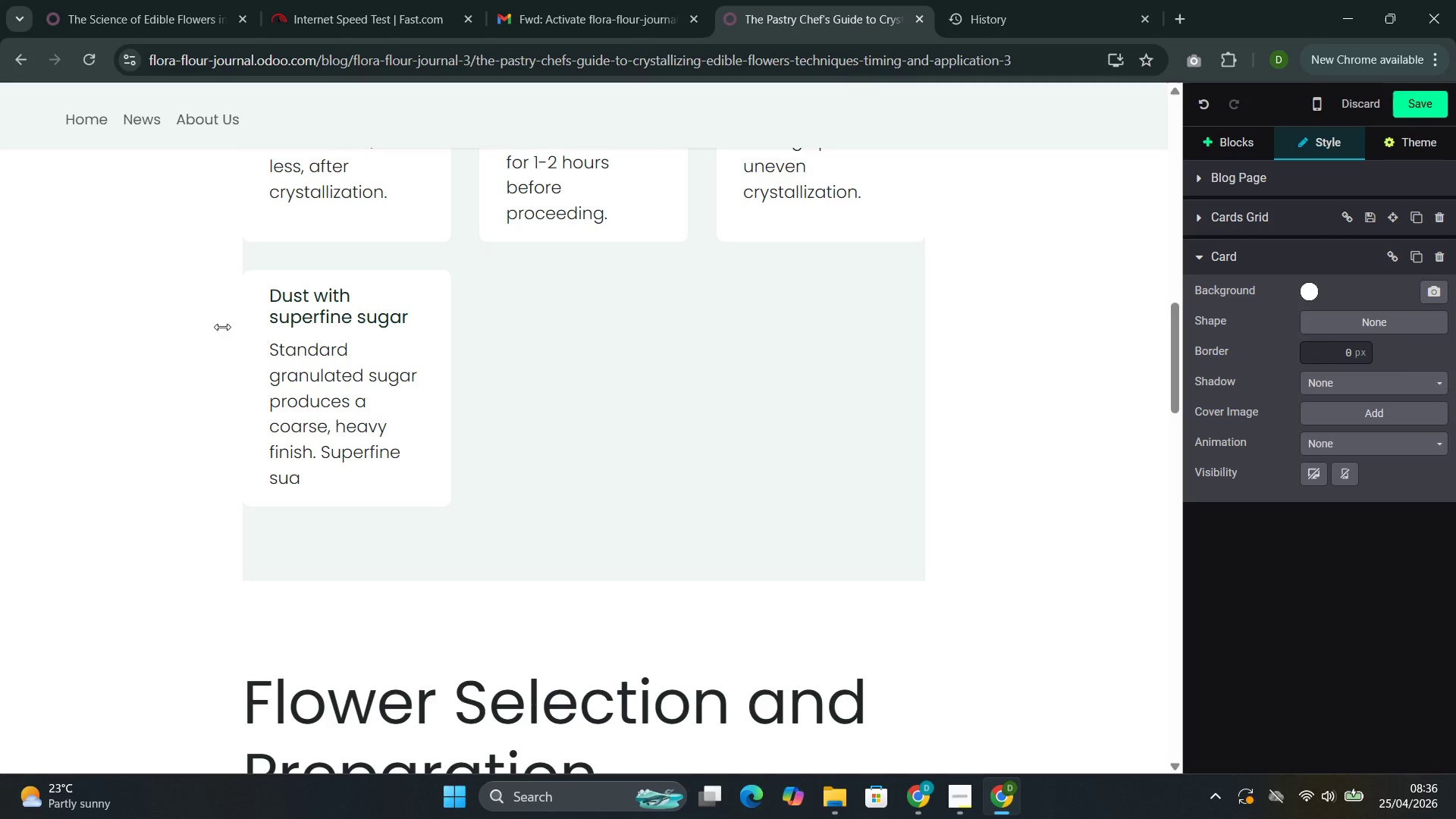 
hold_key(key=CapsLock, duration=0.34)
 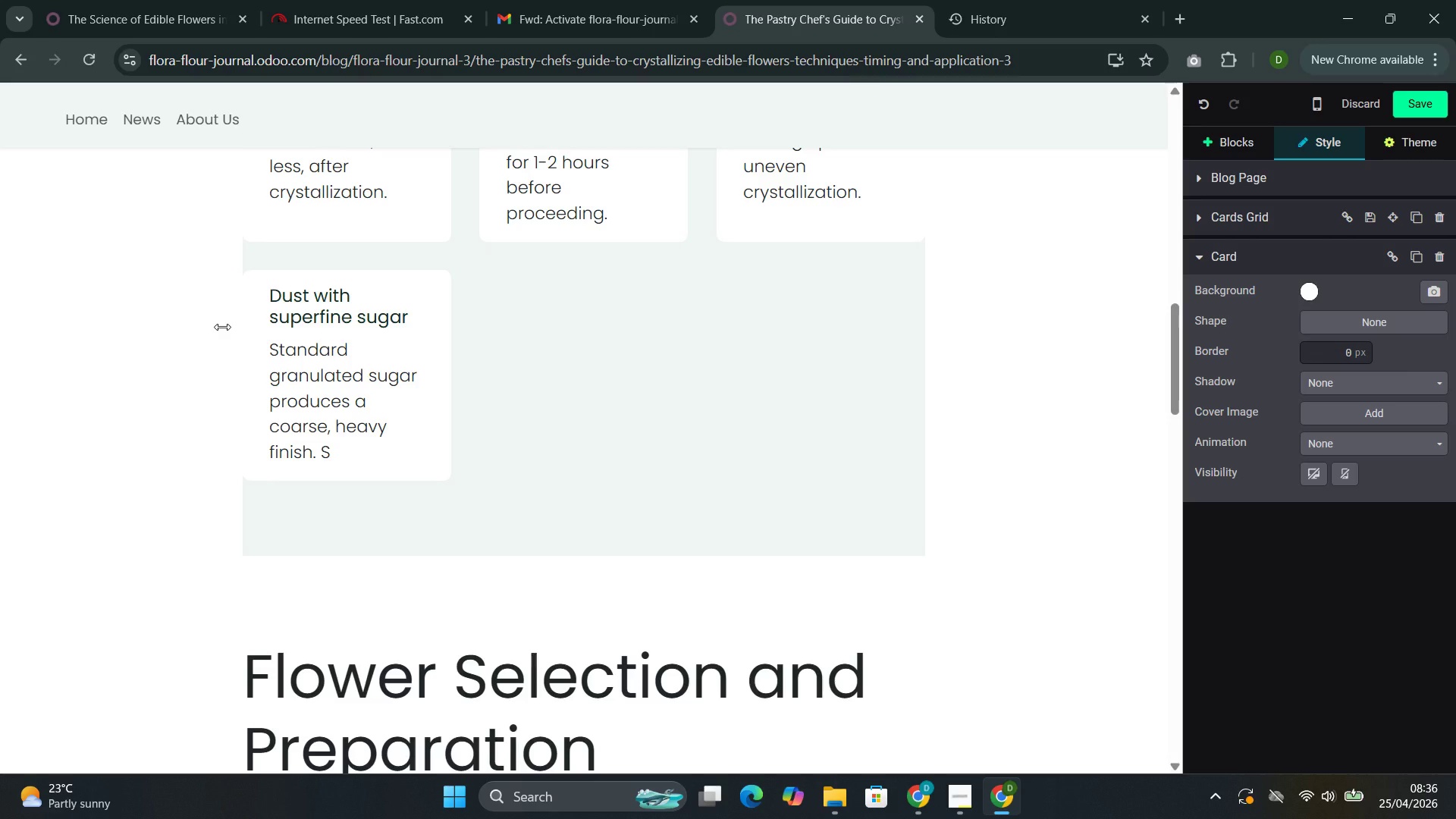 
key(Backspace)
type(gar)
 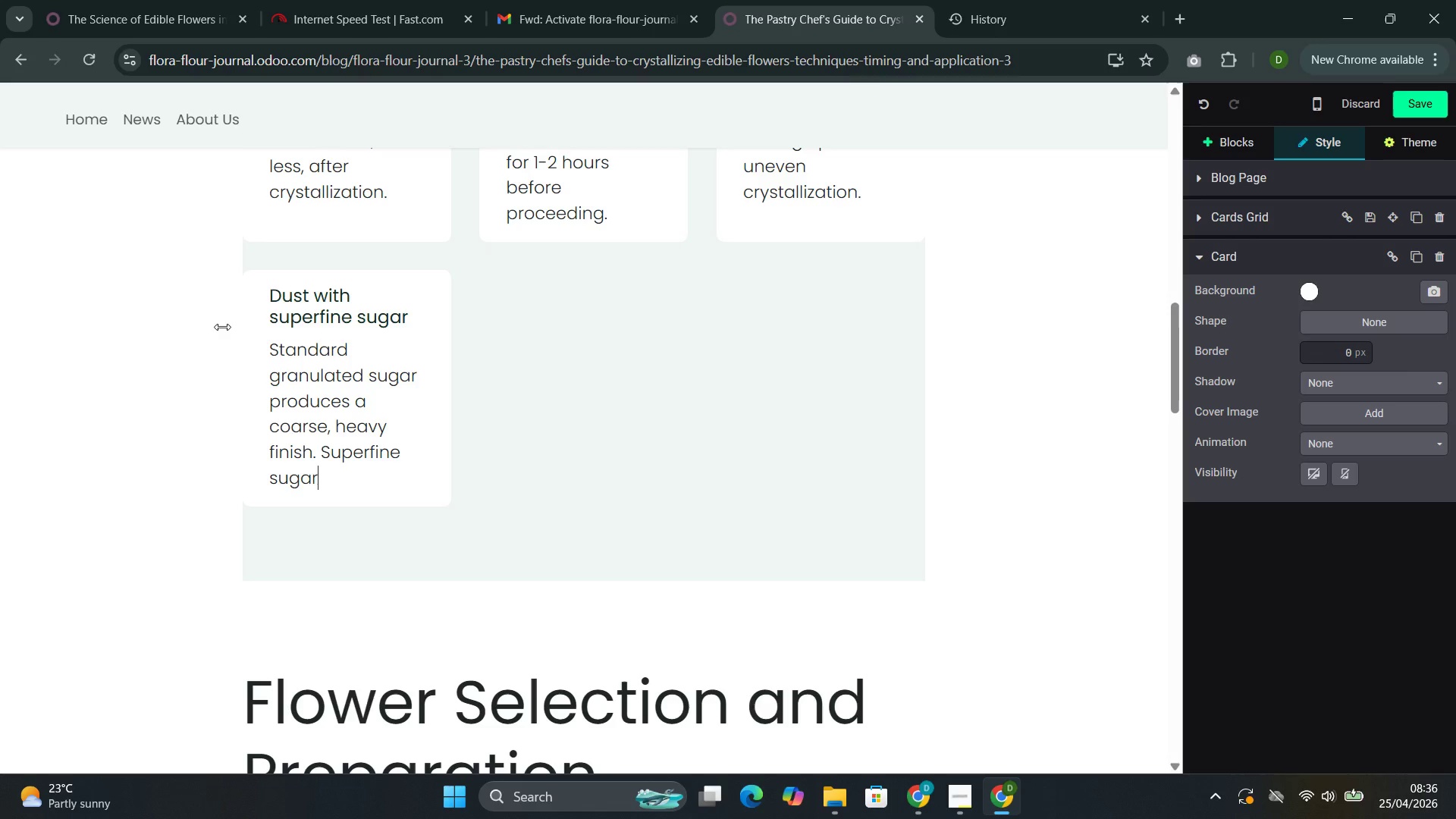 
hold_key(key=ShiftLeft, duration=0.61)
 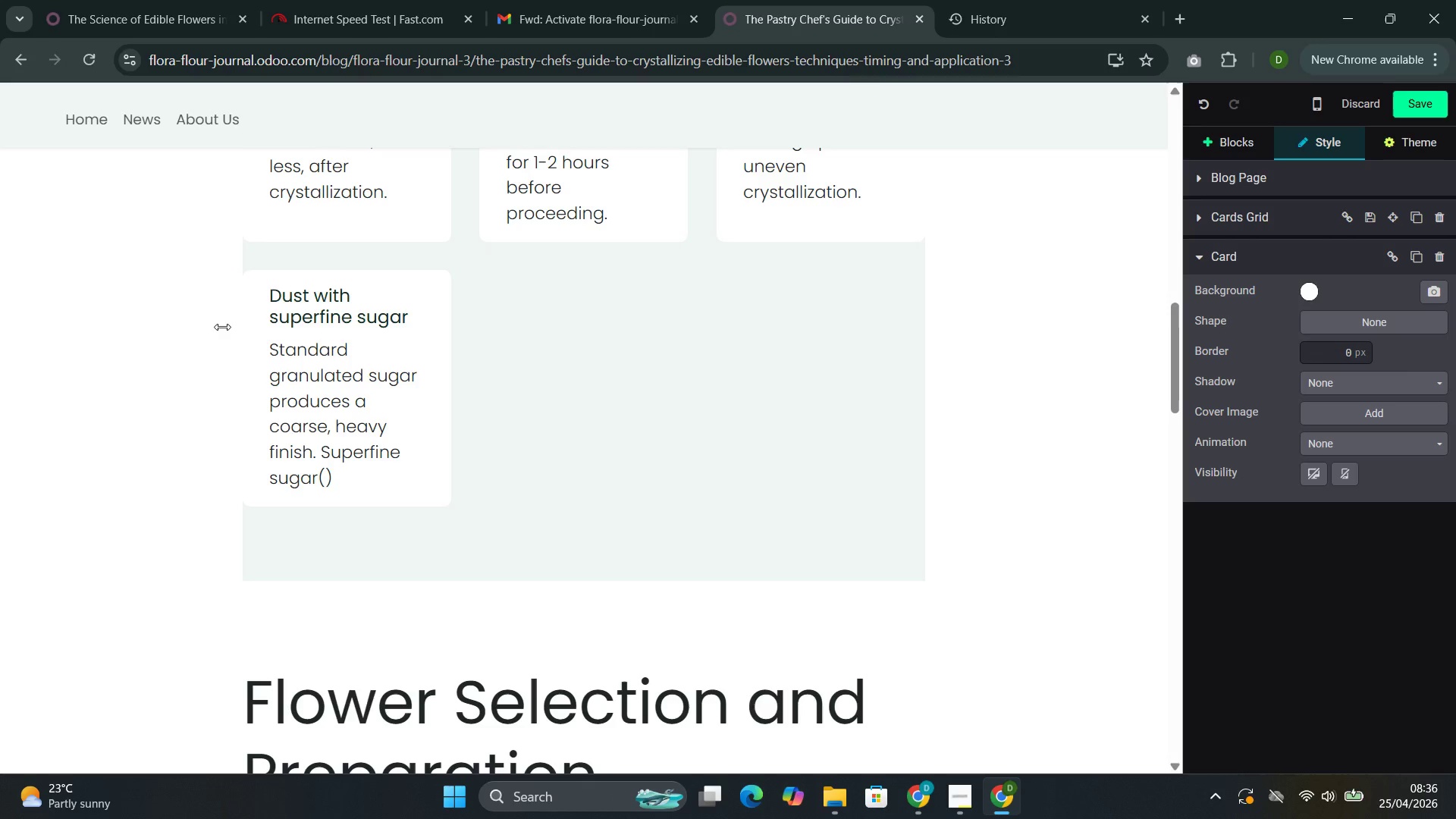 
type(90)
 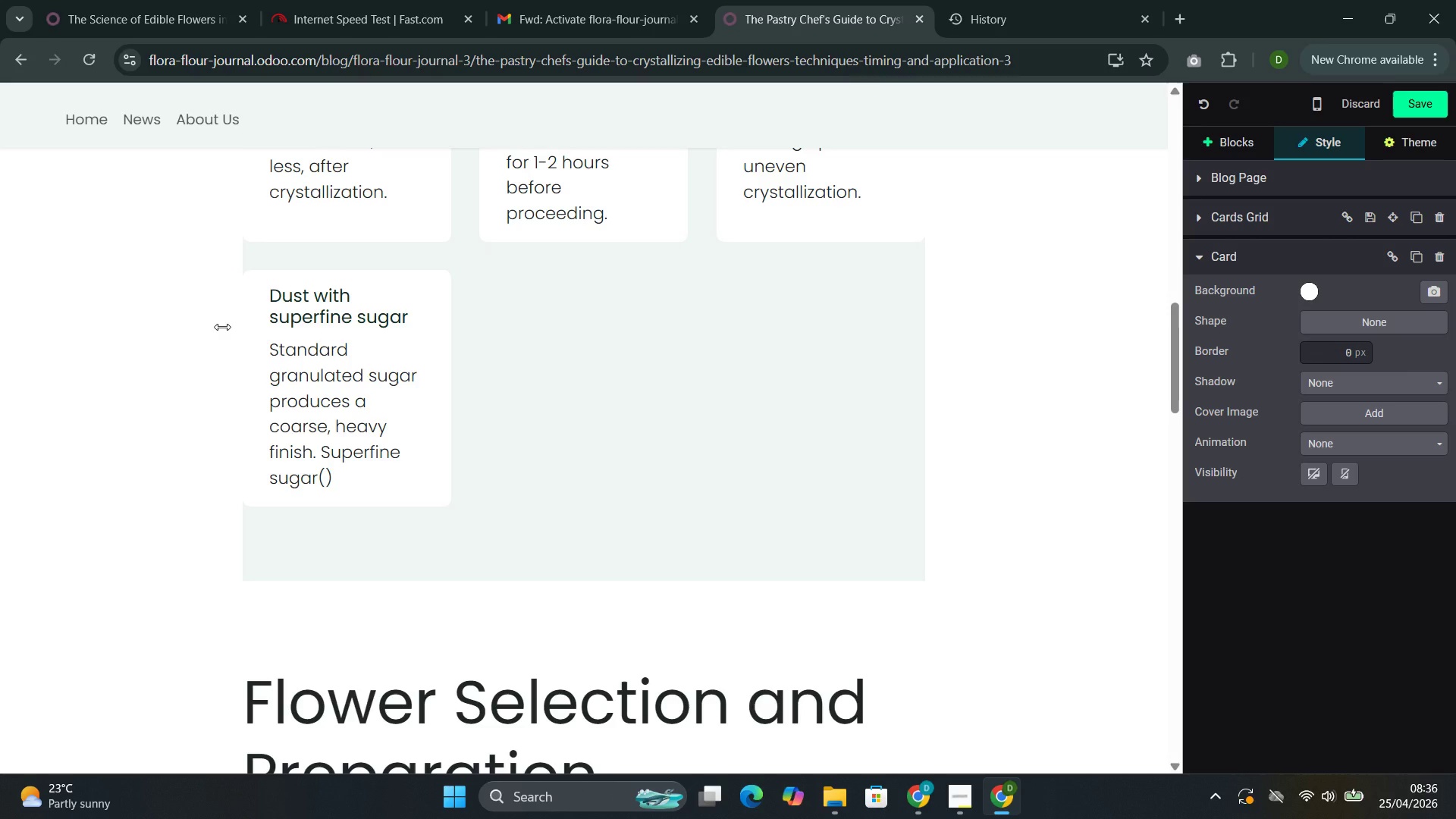 
key(Shift+ArrowLeft)
 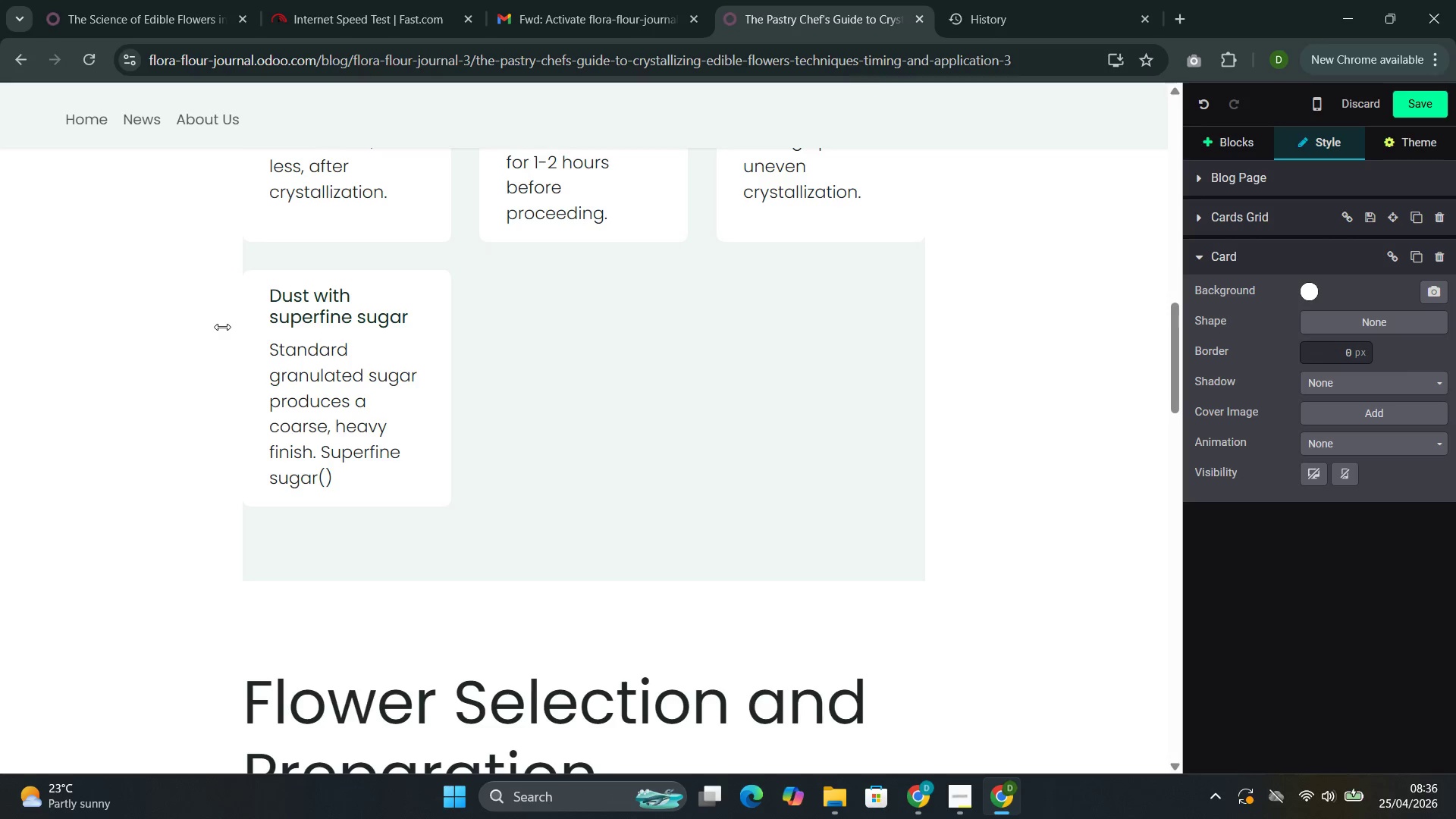 
type(caster sugar or berry sugar )
 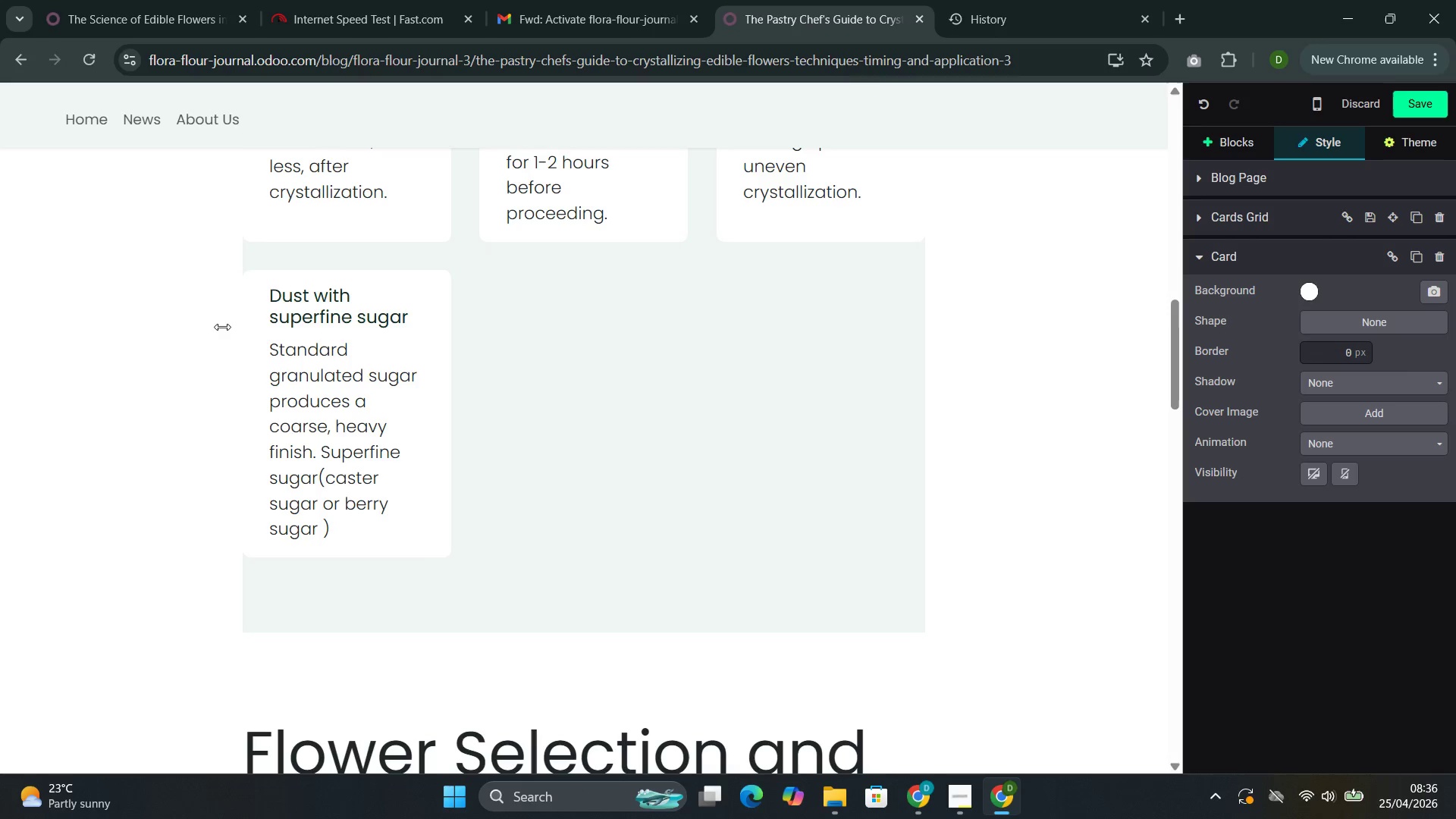 
key(ArrowDown)
 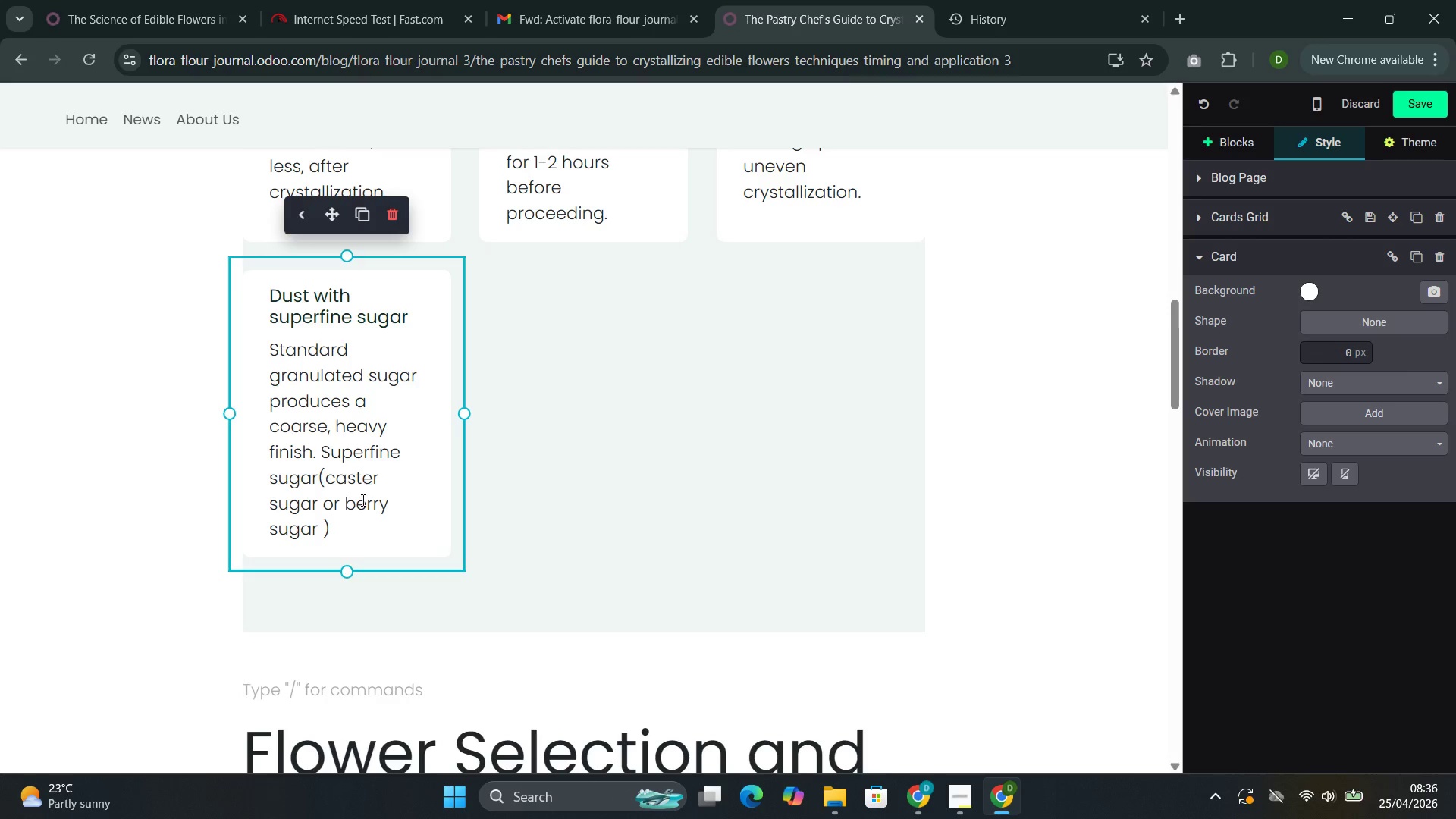 
left_click([319, 526])
 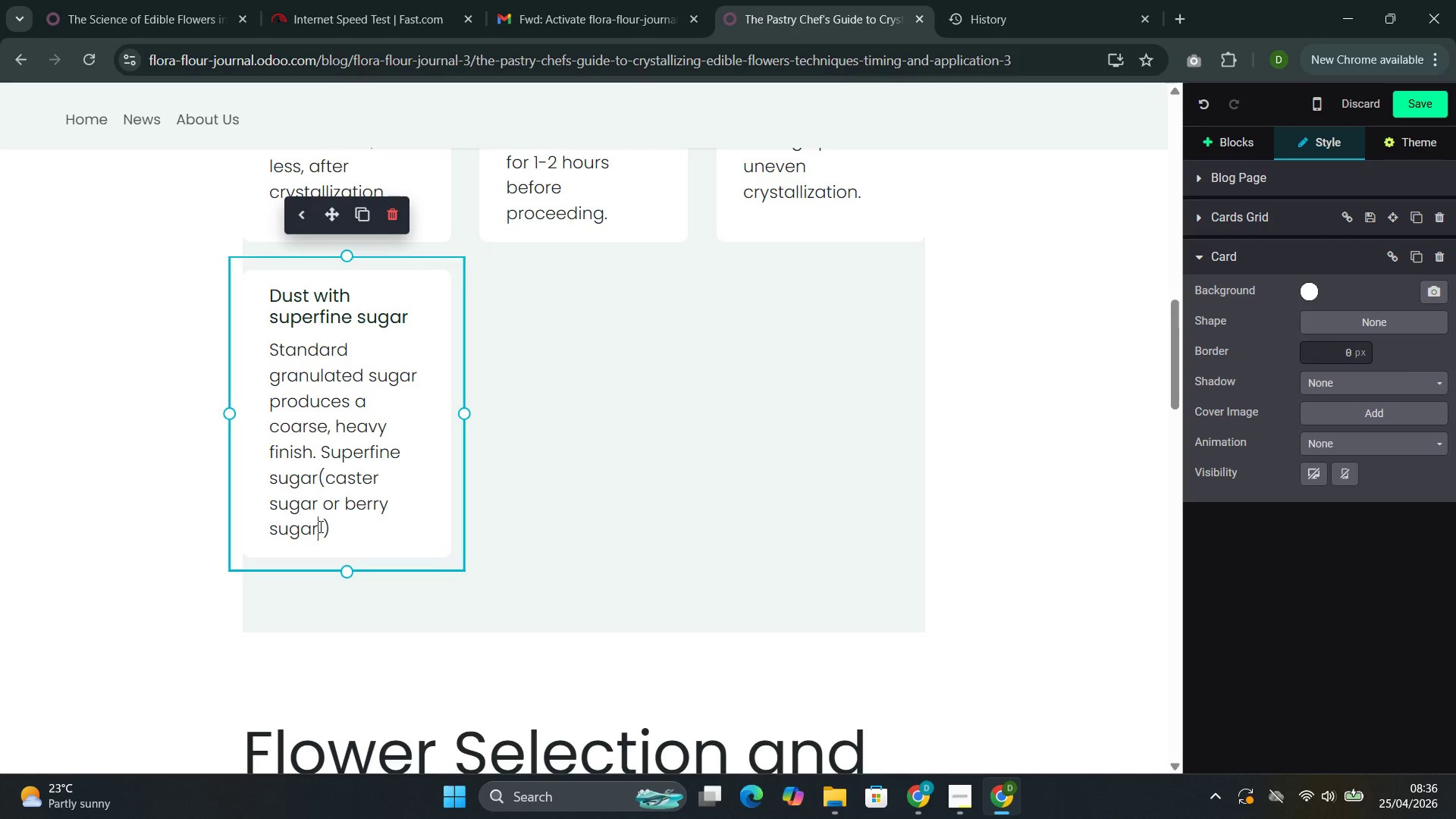 
key(ArrowRight)
 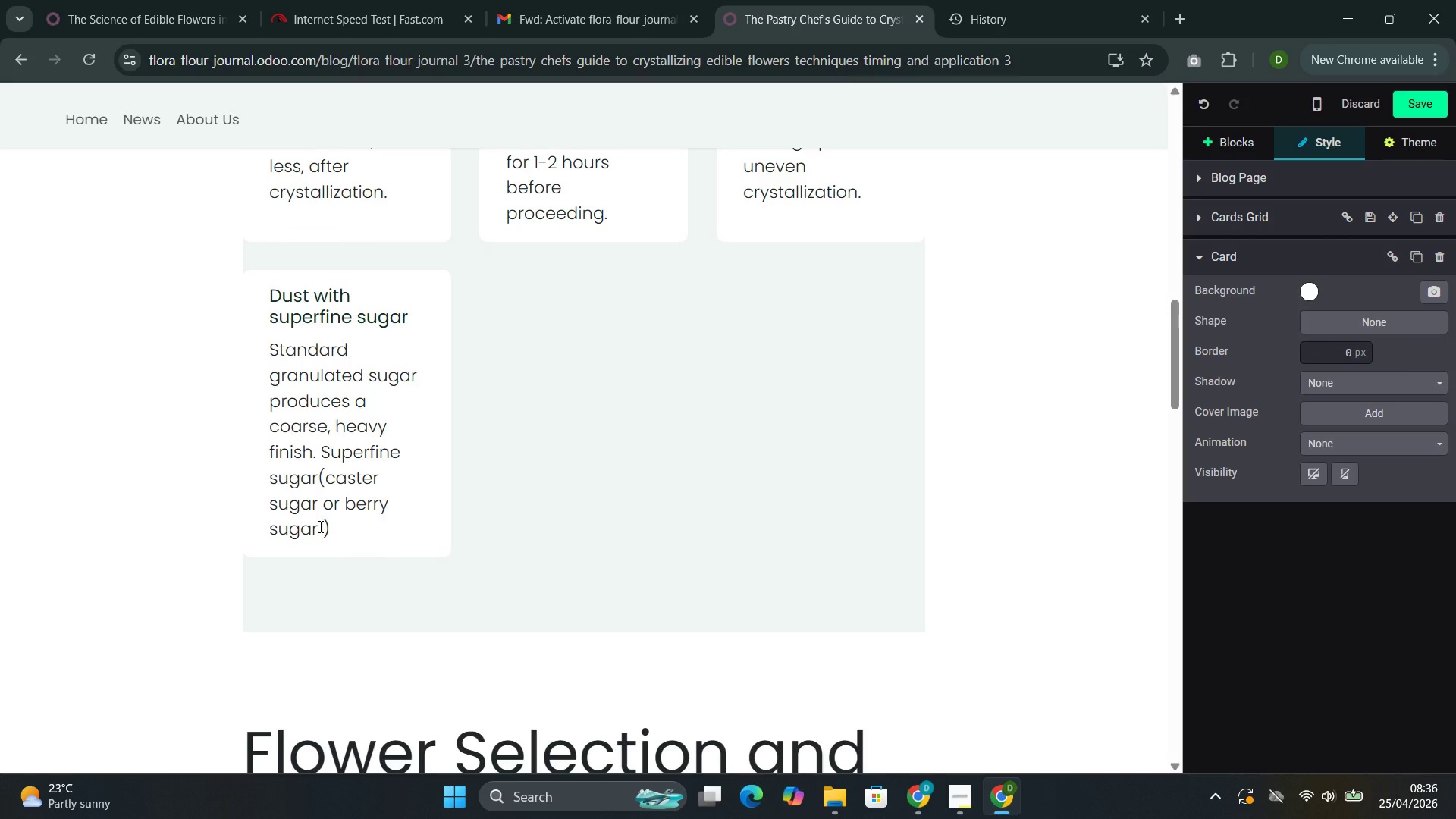 
key(Backspace)
 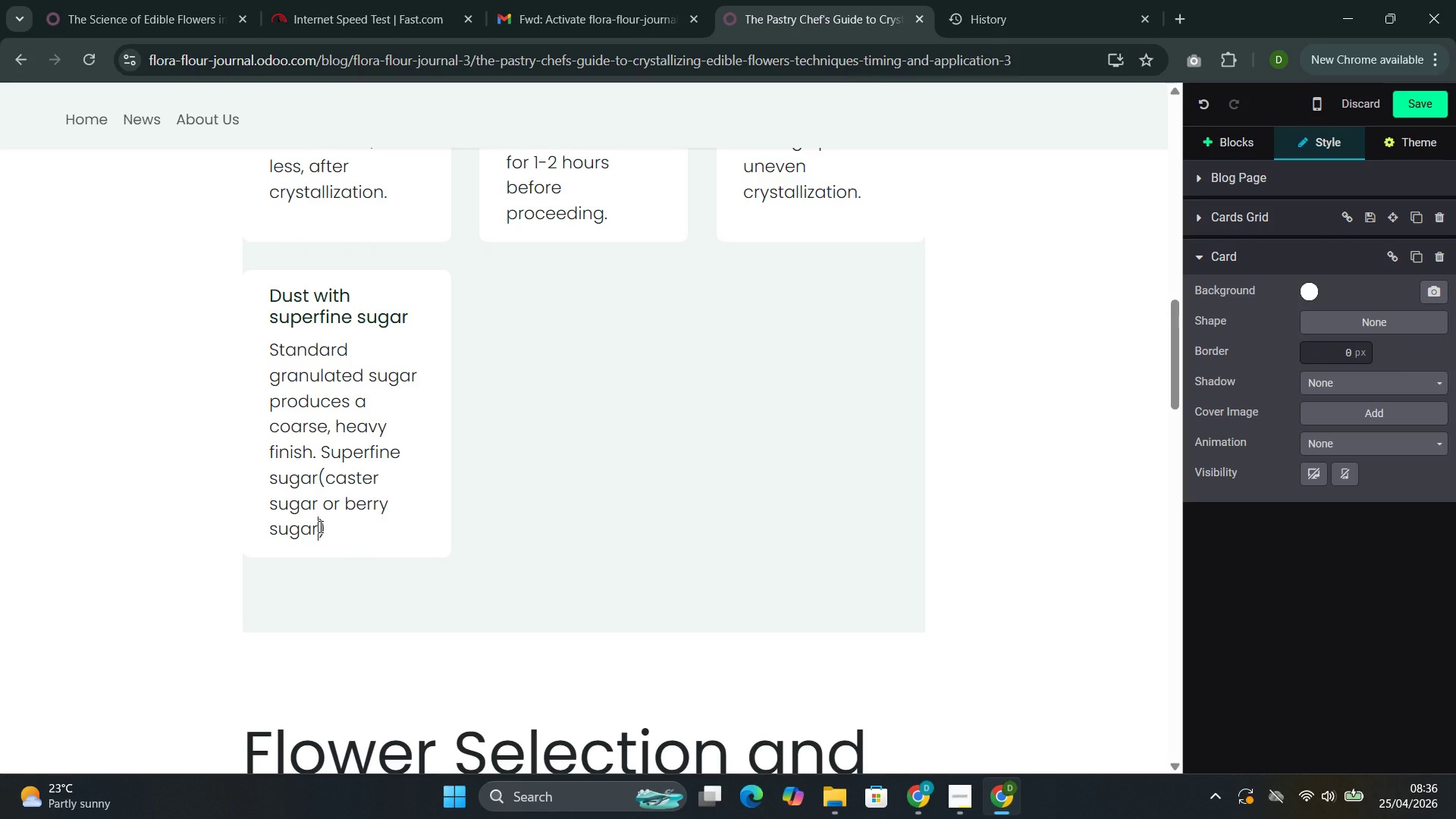 
key(ArrowRight)
 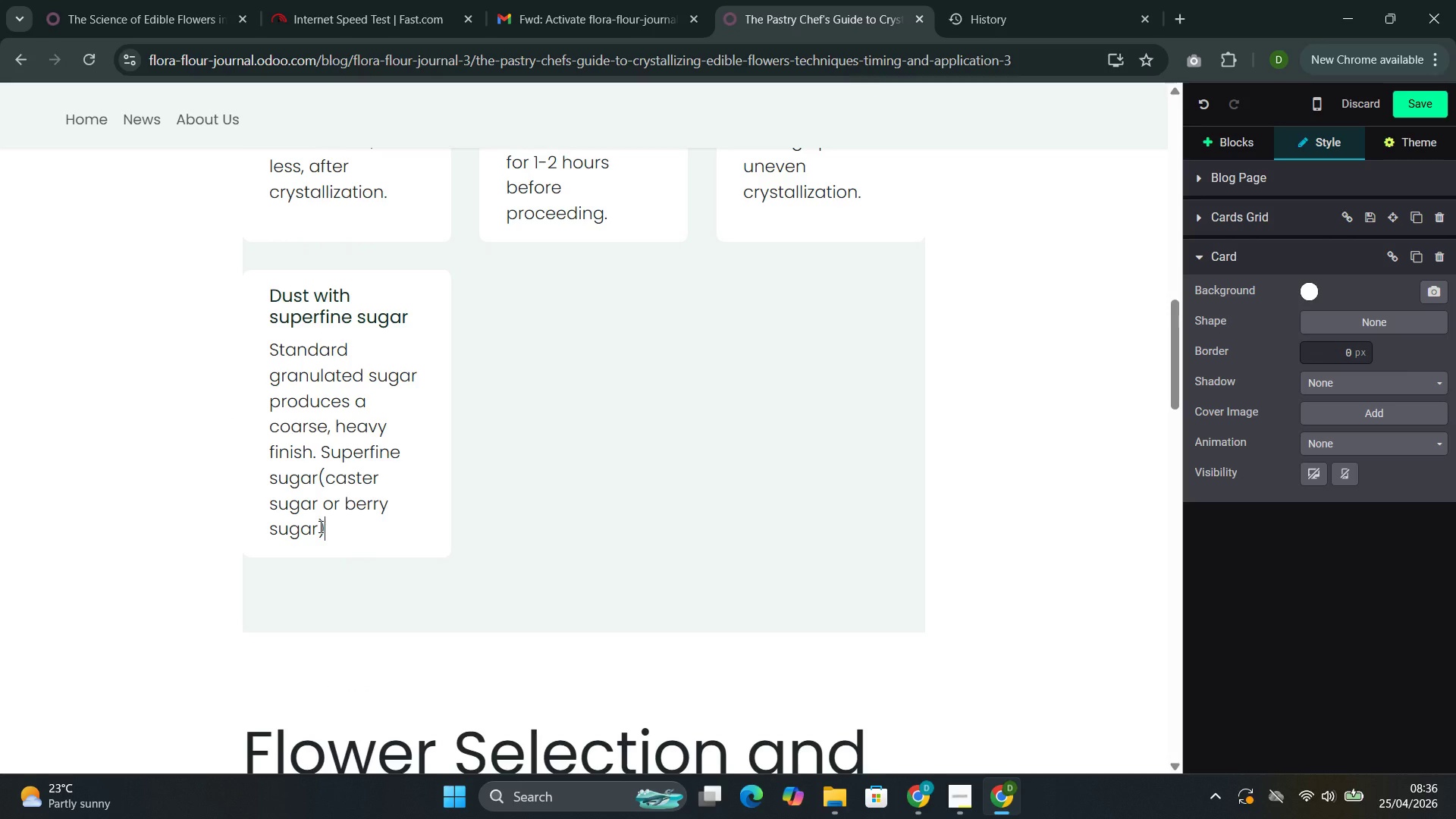 
type( yields the delicate so)
key(Backspace)
type(parkle associs)
key(Backspace)
type(ated with professional work.)
 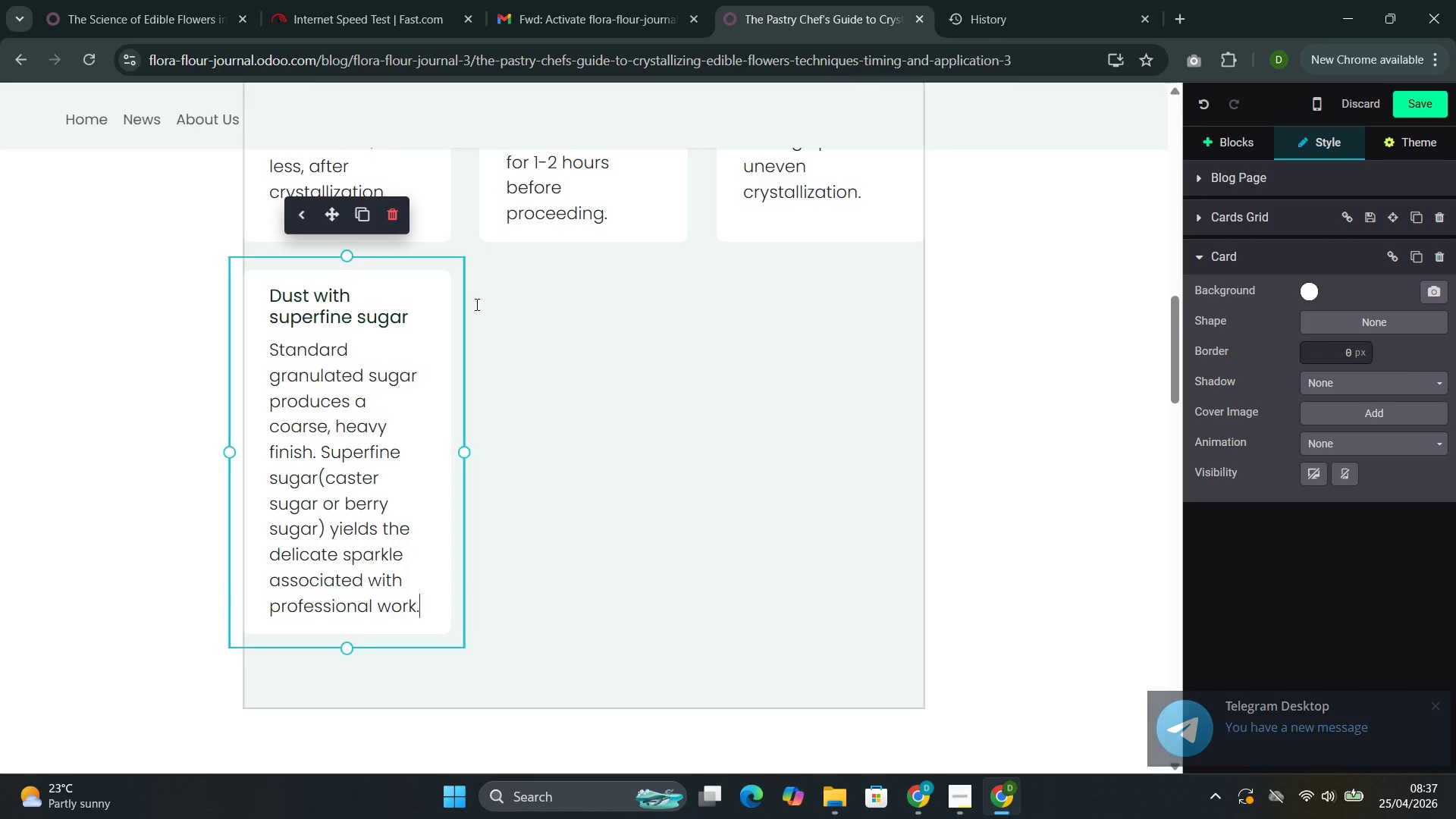 
left_click([441, 381])
 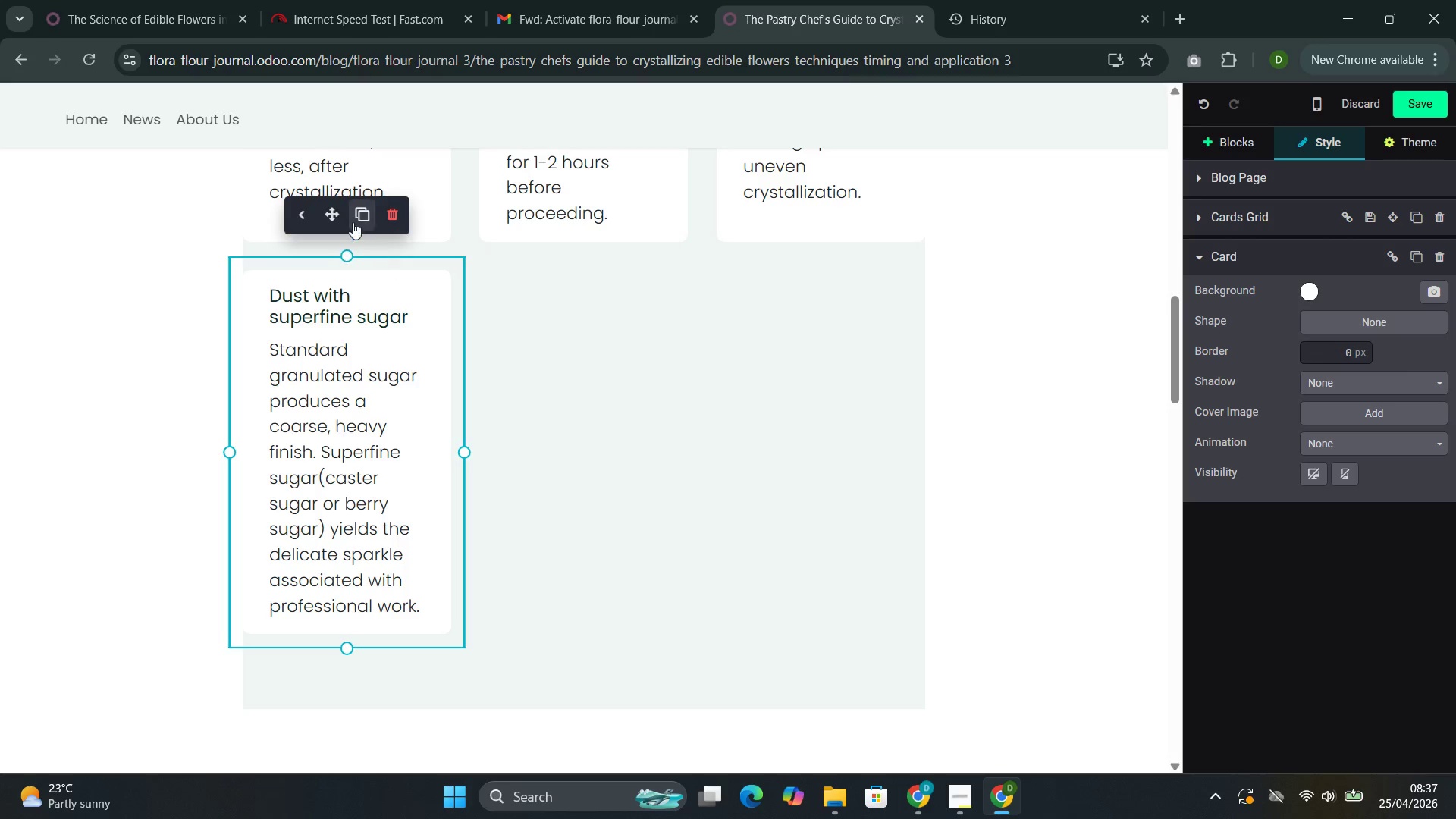 
left_click([356, 214])
 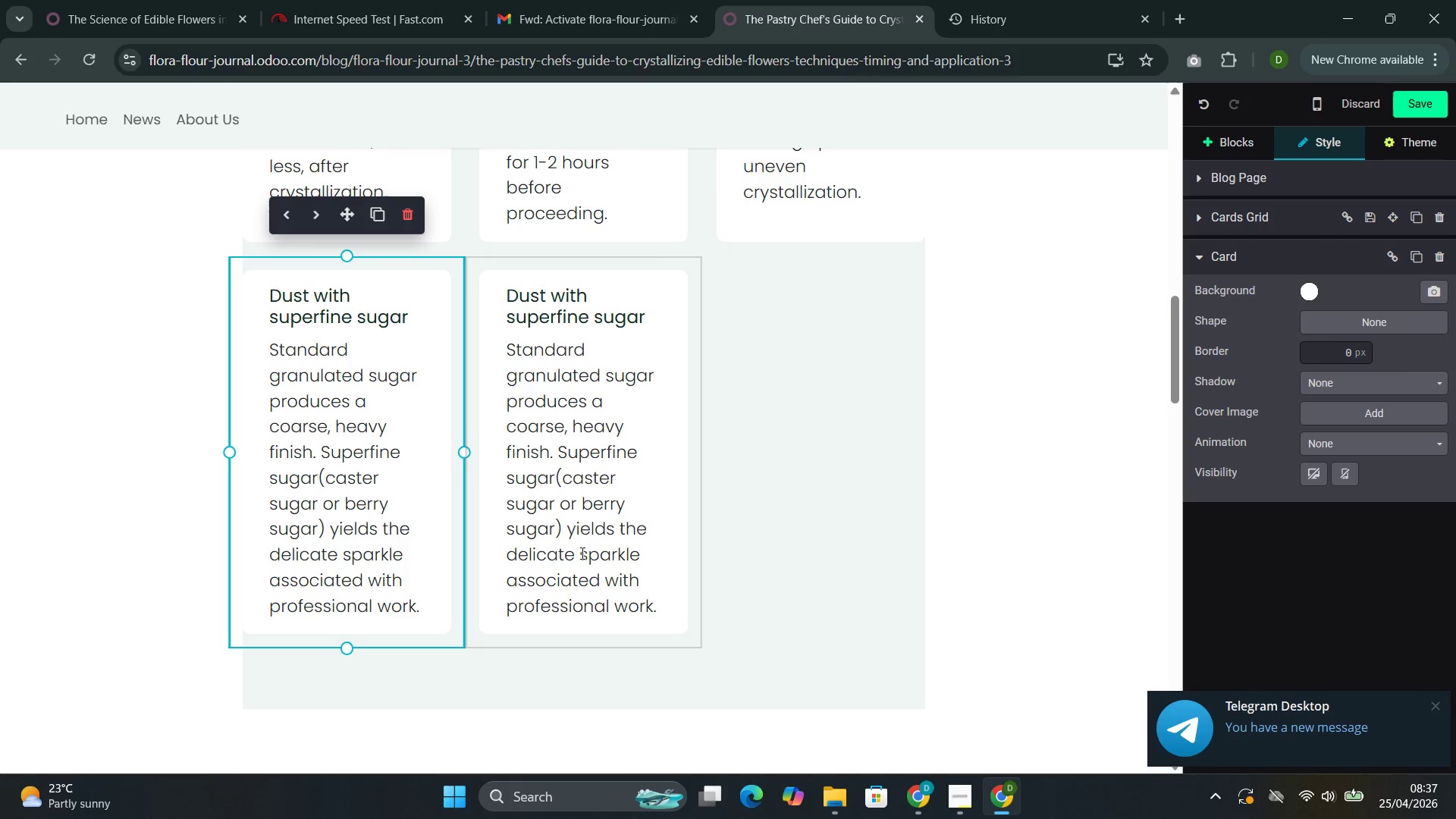 
wait(6.64)
 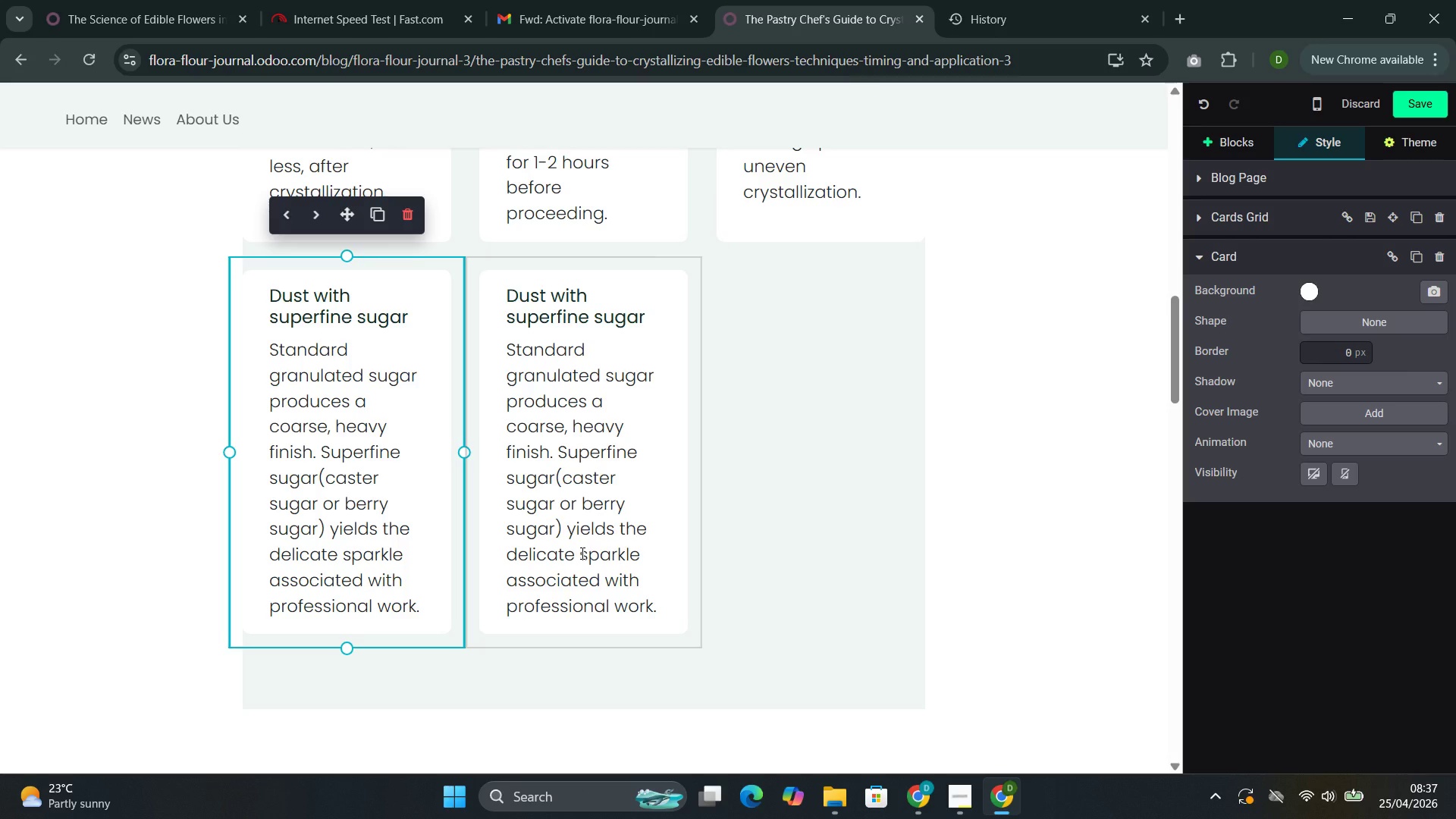 
left_click_drag(start_coordinate=[641, 325], to_coordinate=[588, 299])
 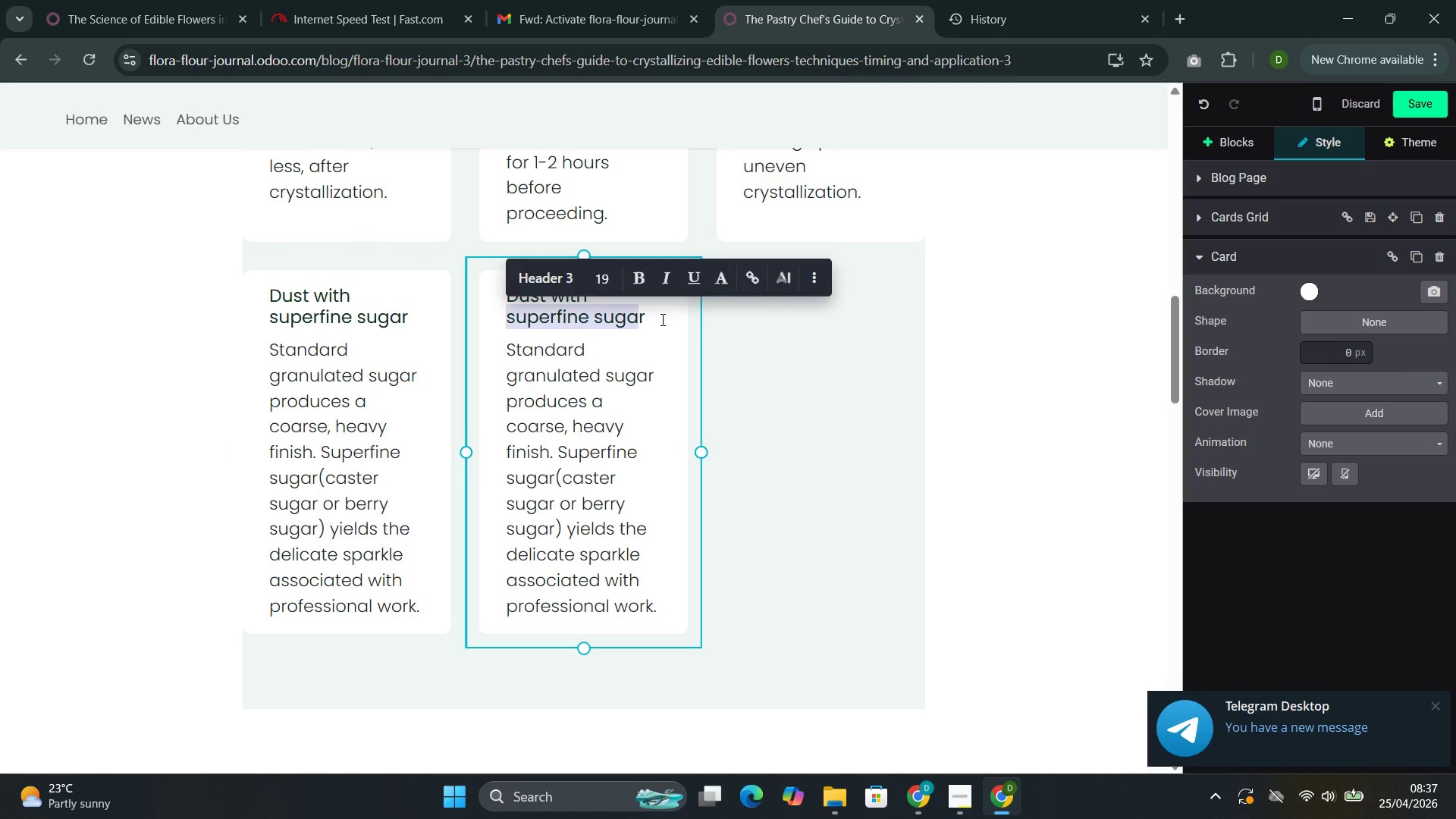 
left_click([661, 319])
 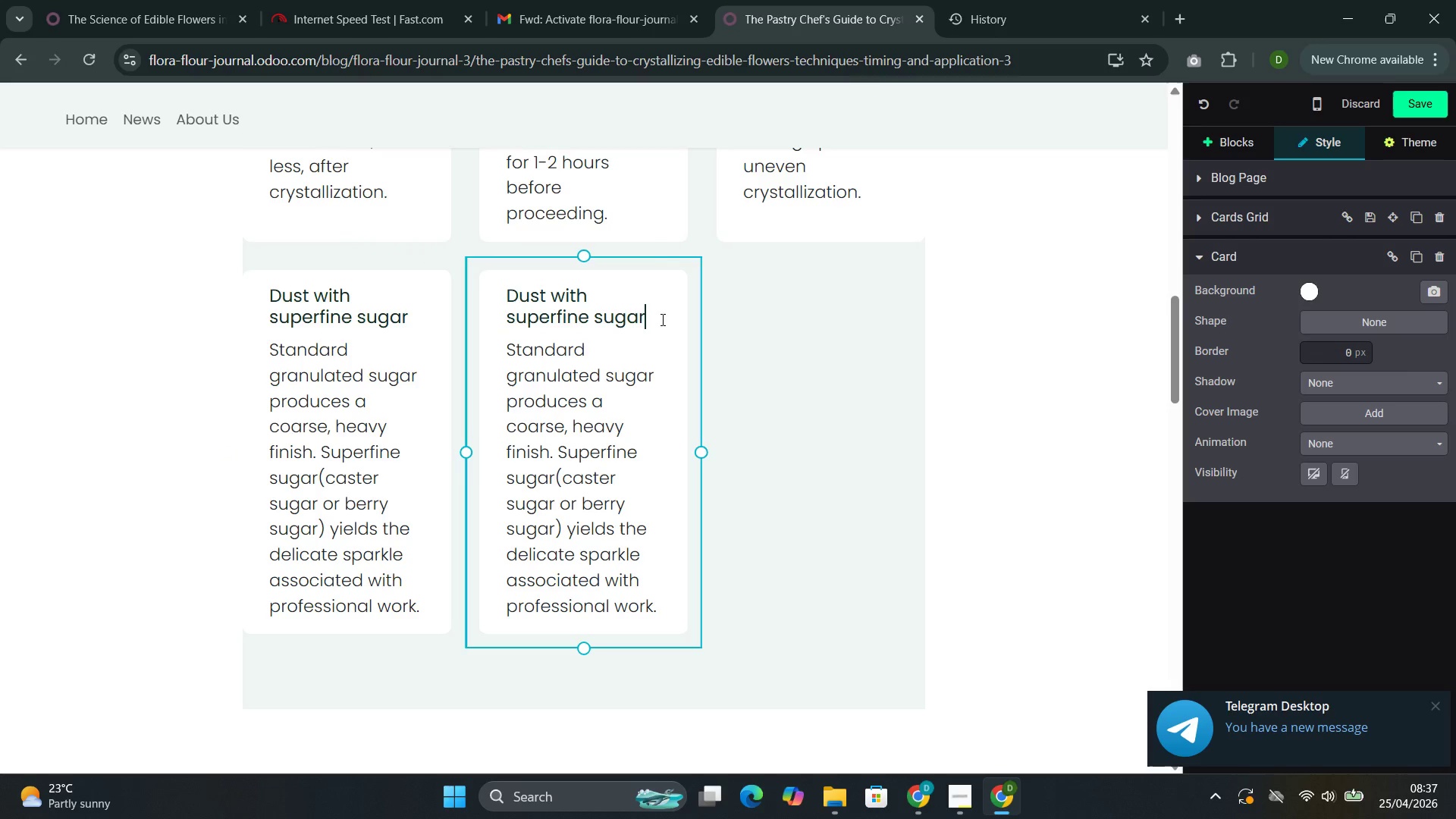 
left_click_drag(start_coordinate=[661, 319], to_coordinate=[494, 300])
 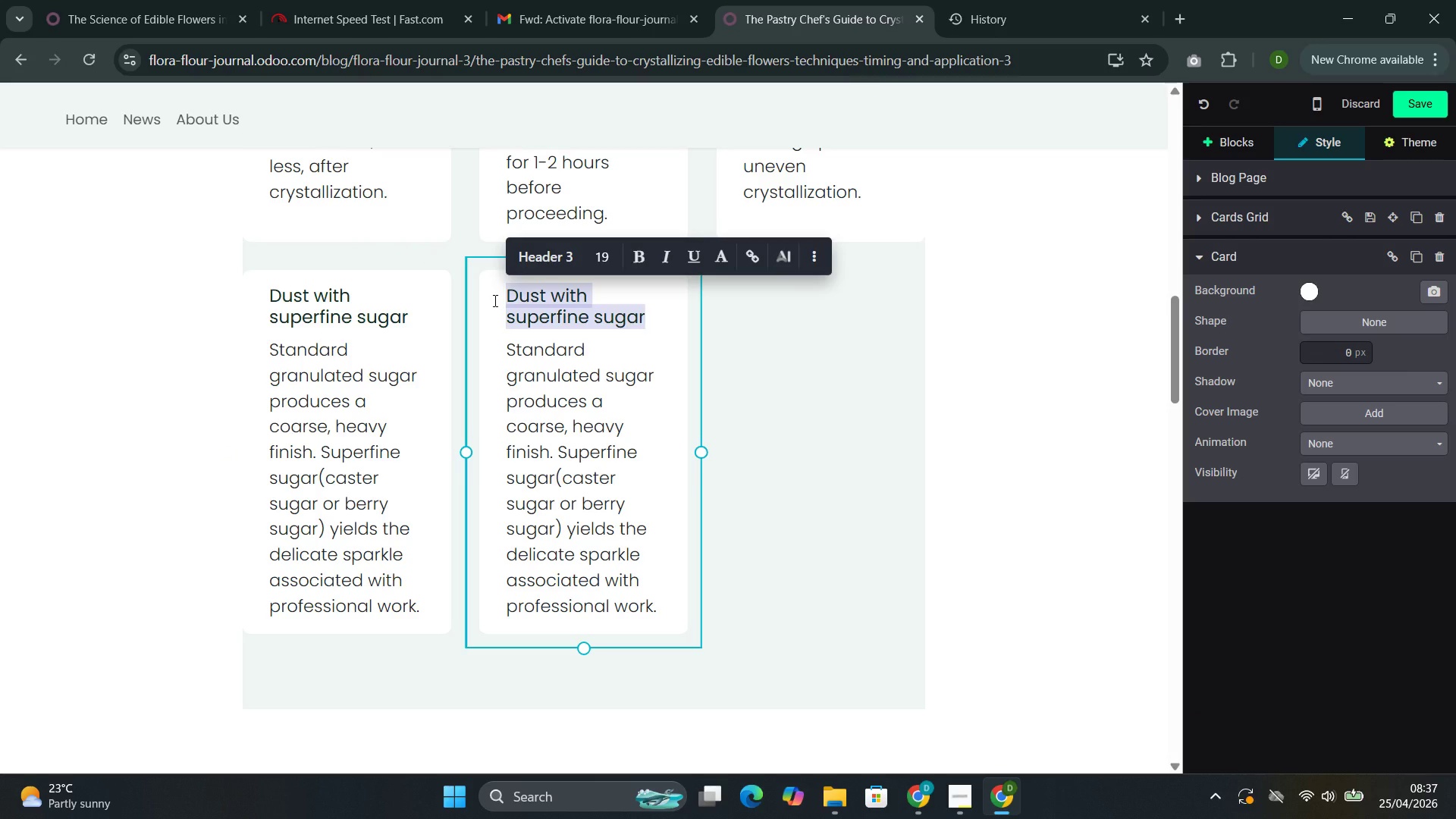 
wait(5.86)
 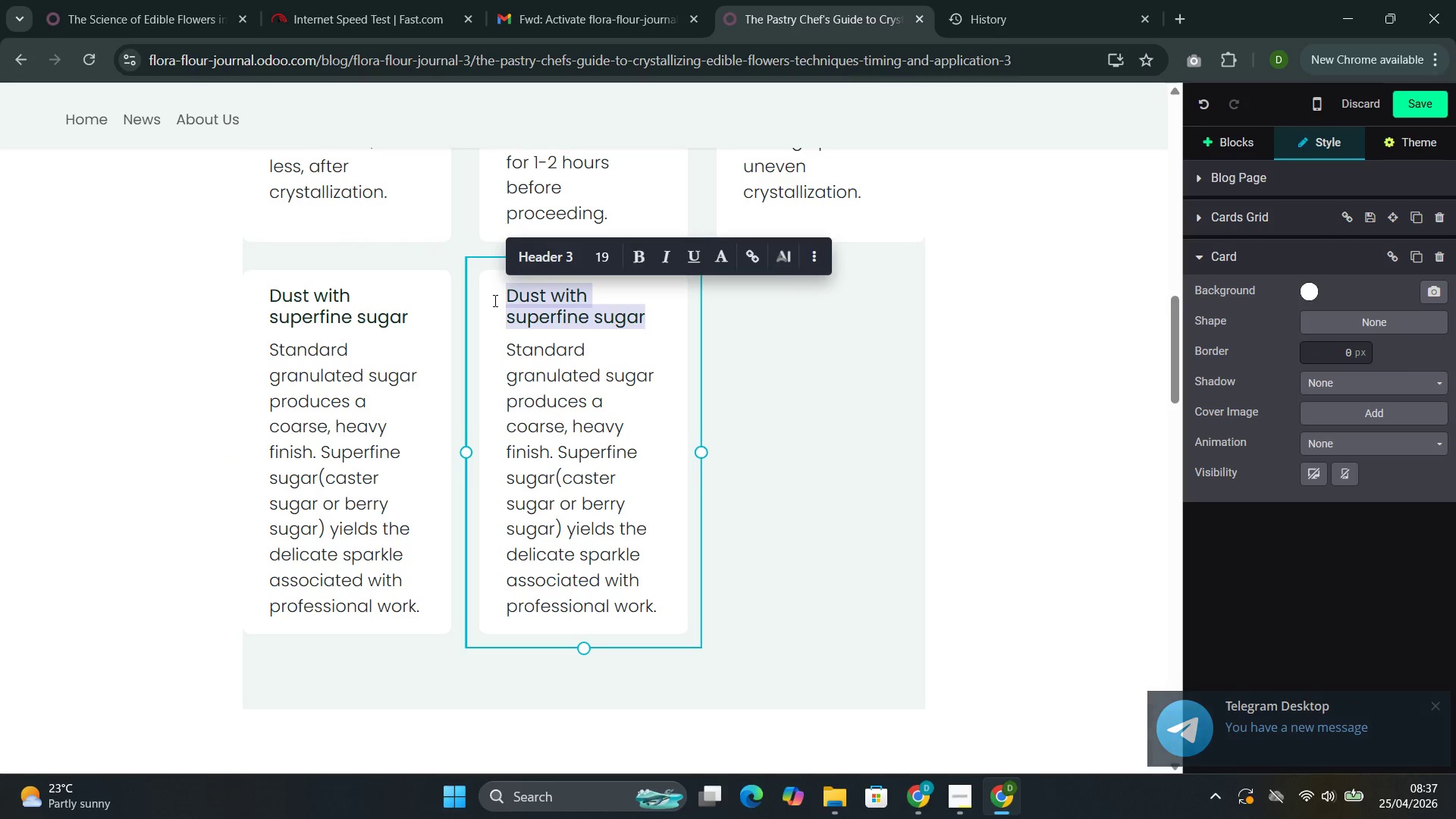 
type(Dry completely:)
 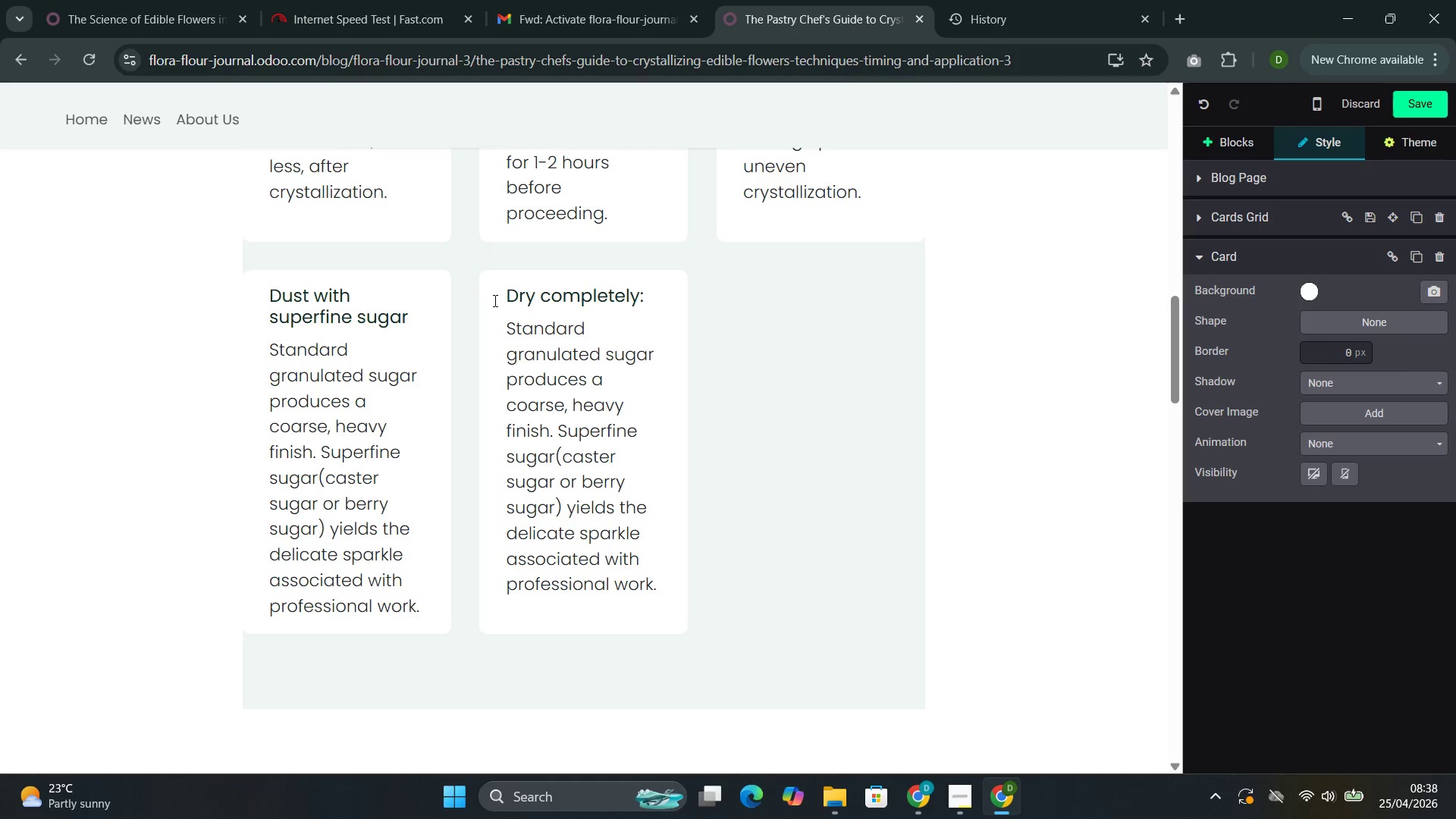 
left_click([657, 580])
 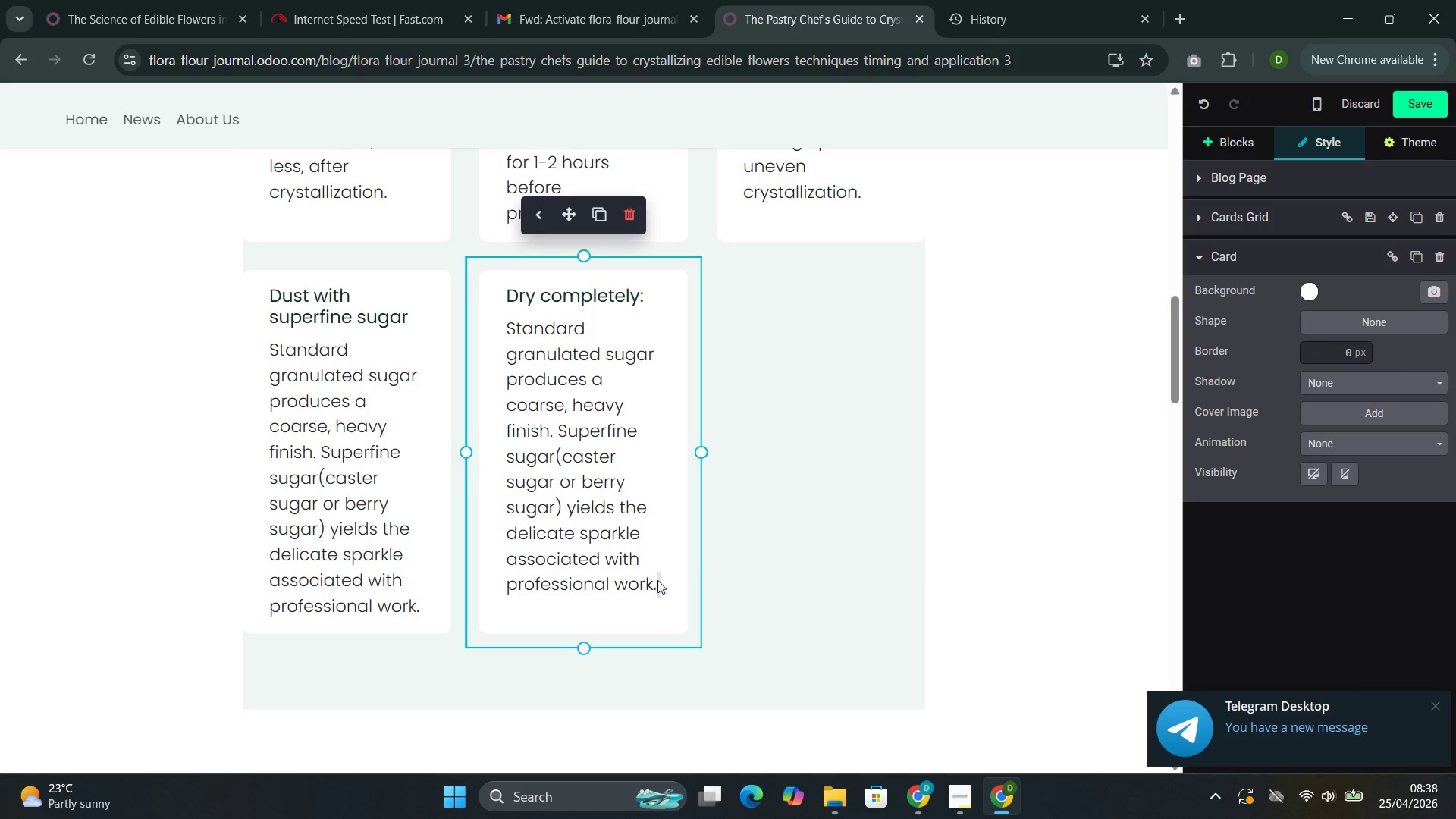 
left_click_drag(start_coordinate=[657, 580], to_coordinate=[519, 334])
 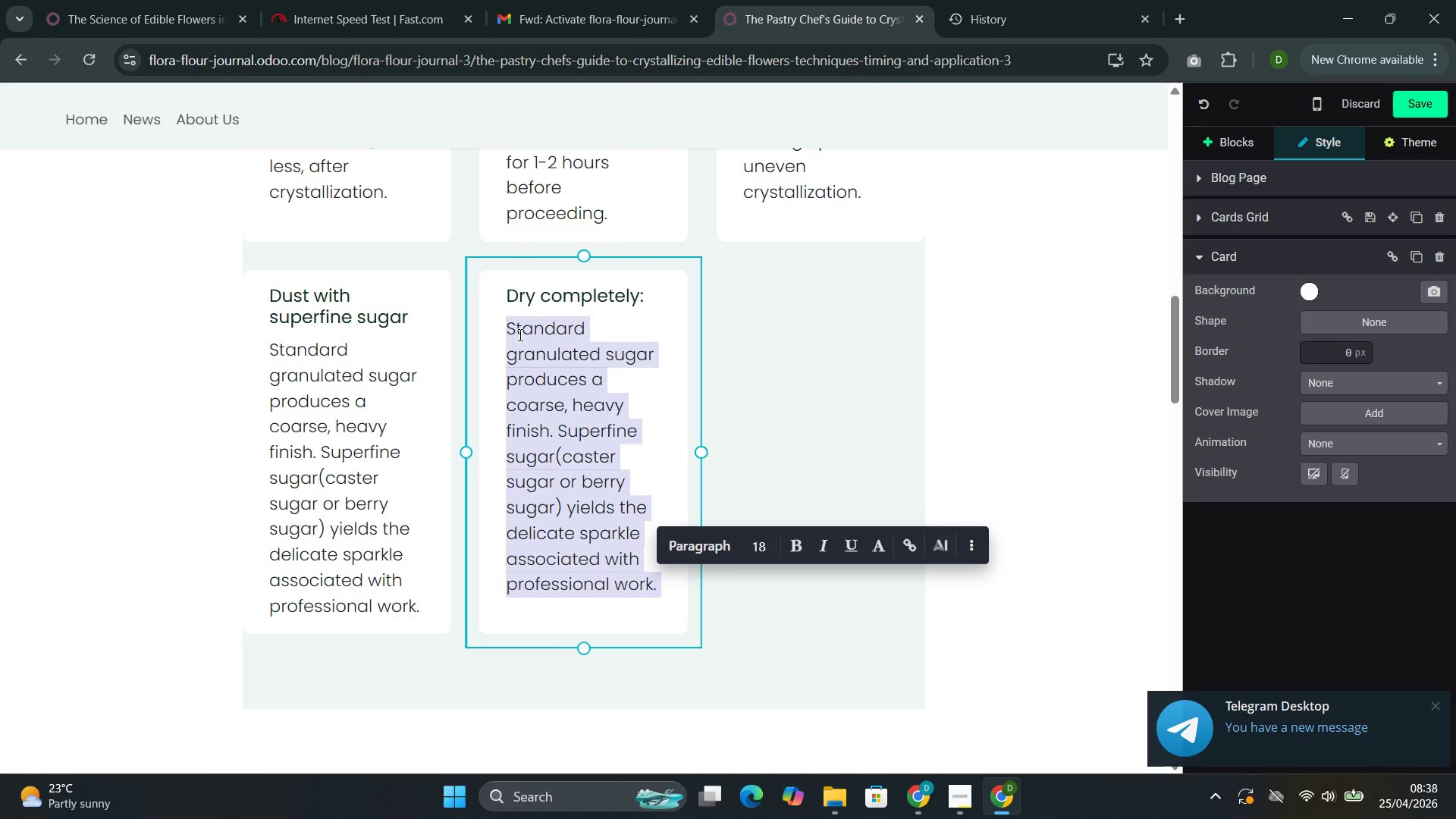 
type(Place flowers on parchment-linee)
key(Backspace)
type(d screen )
key(Backspace)
type(s in a warm, )
key(Backspace)
type(dry )
 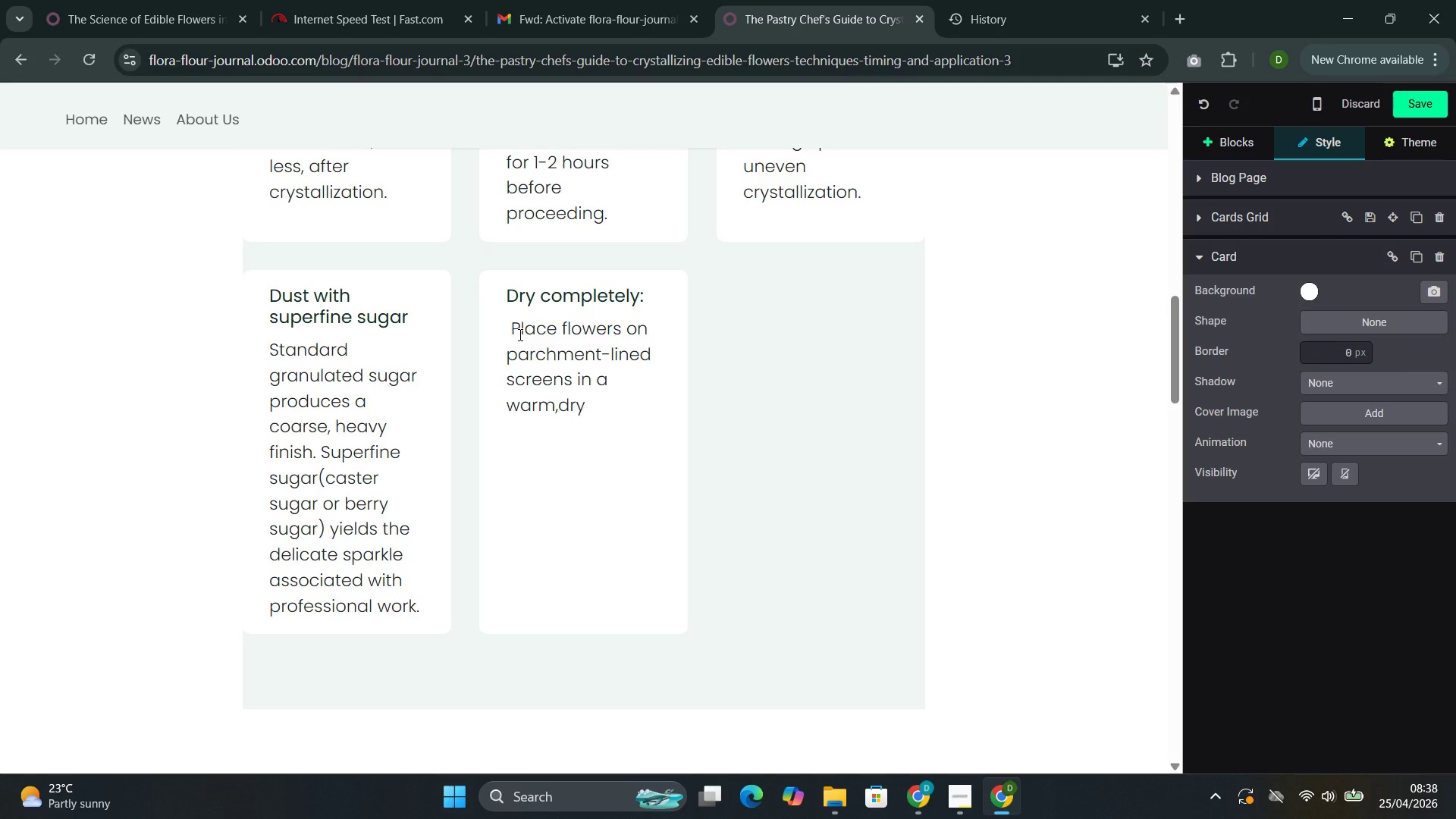 
key(ArrowLeft)
 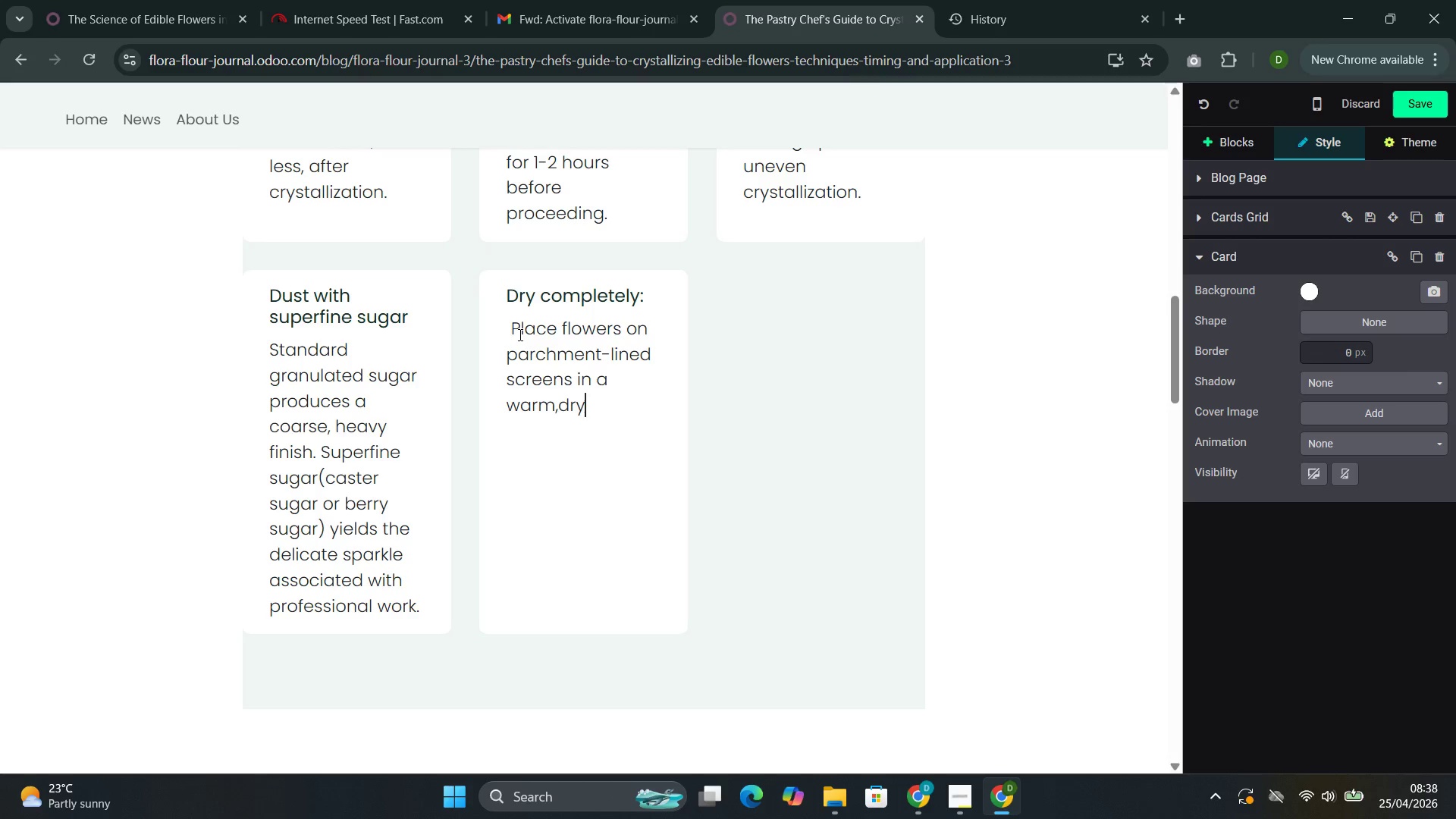 
key(ArrowLeft)
 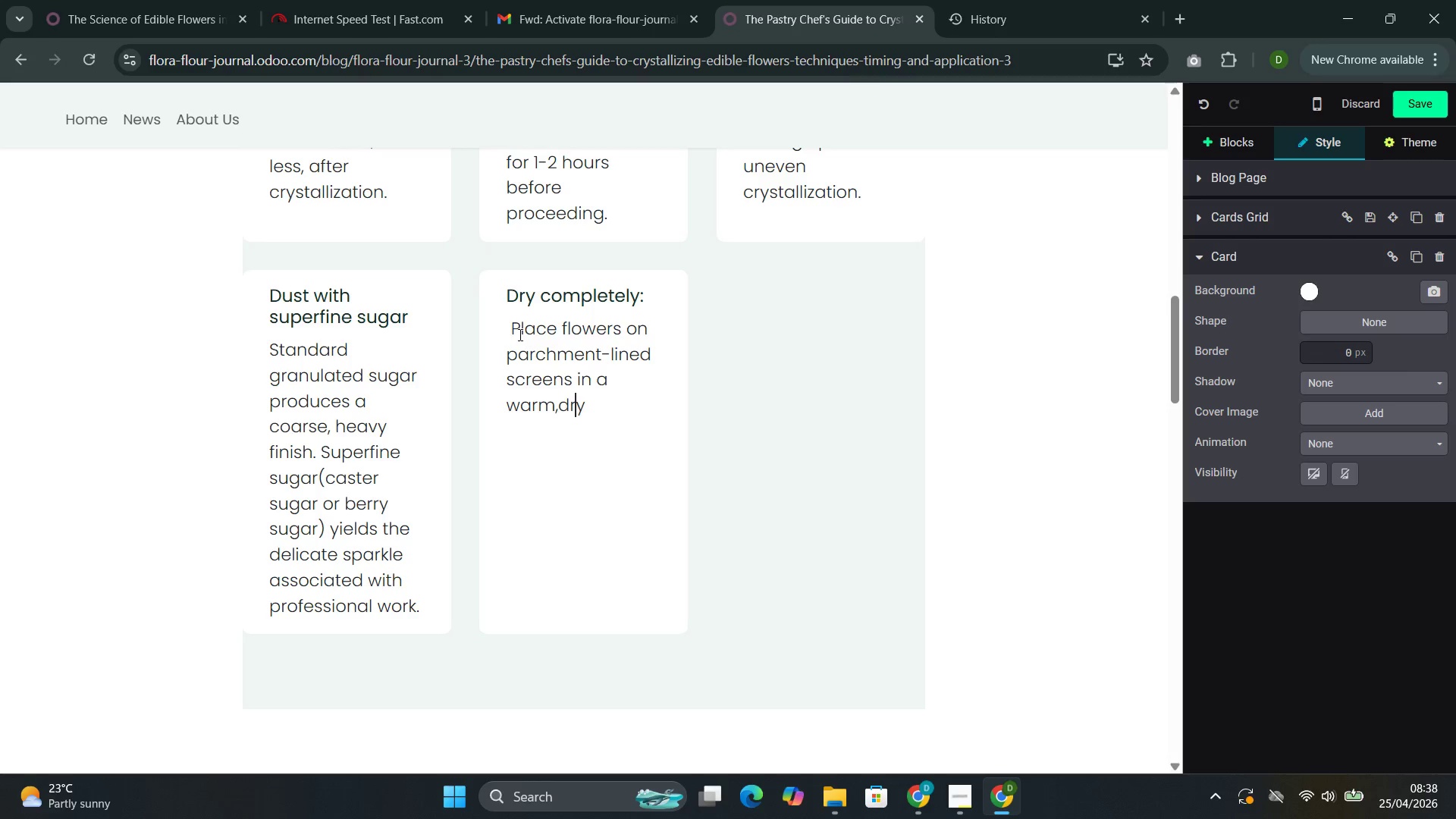 
key(ArrowLeft)
 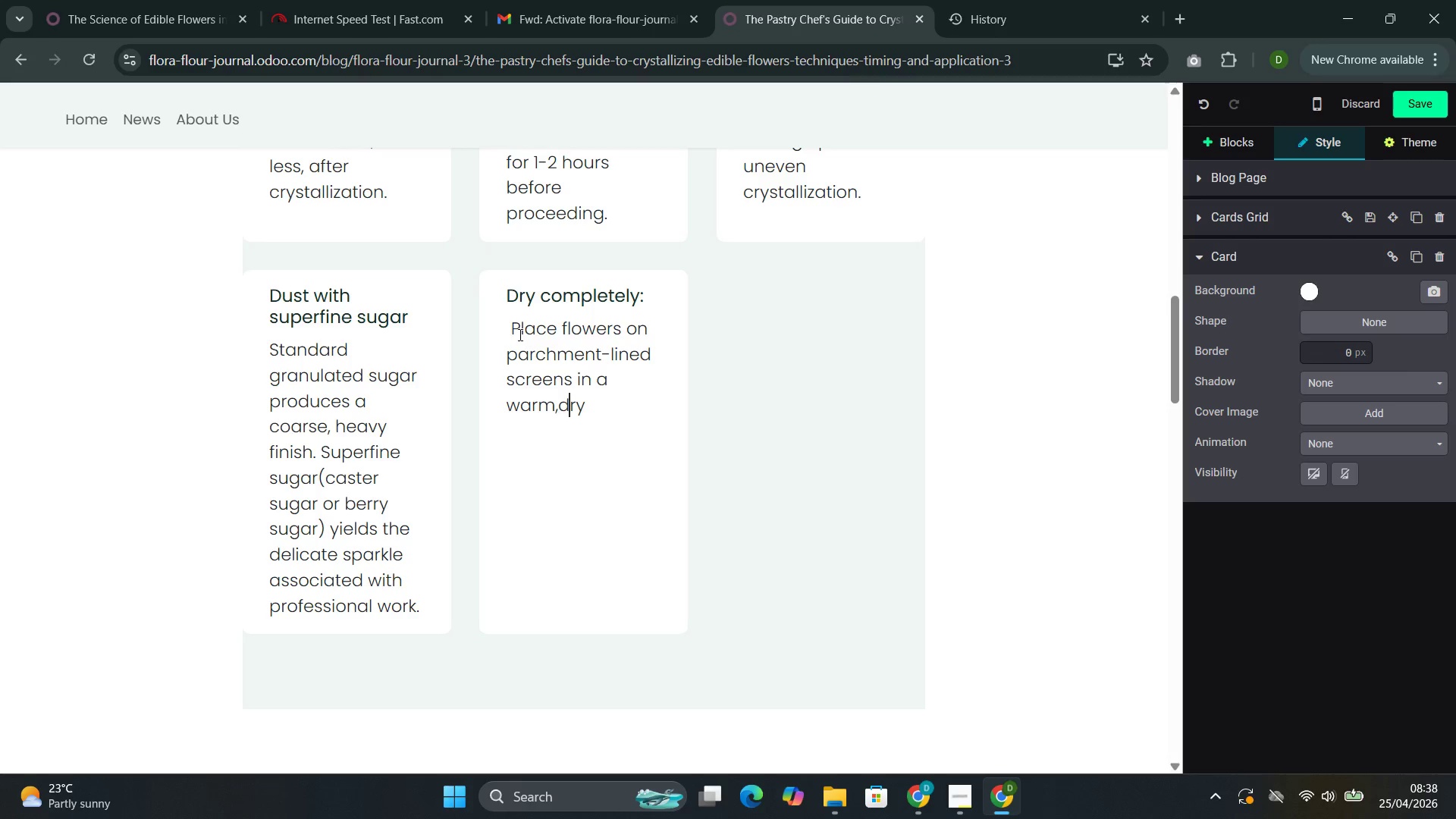 
key(ArrowLeft)
 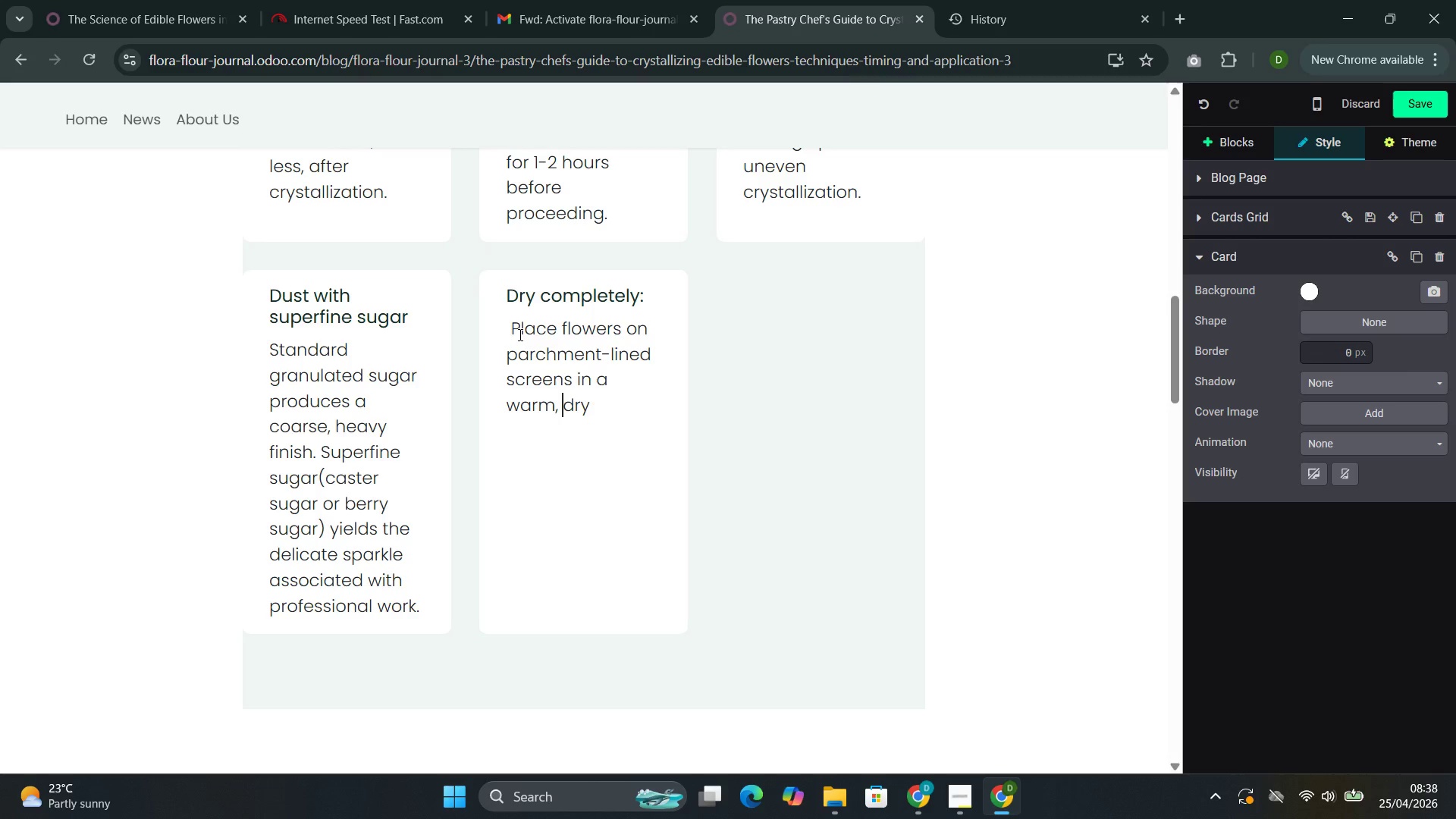 
key(Space)
 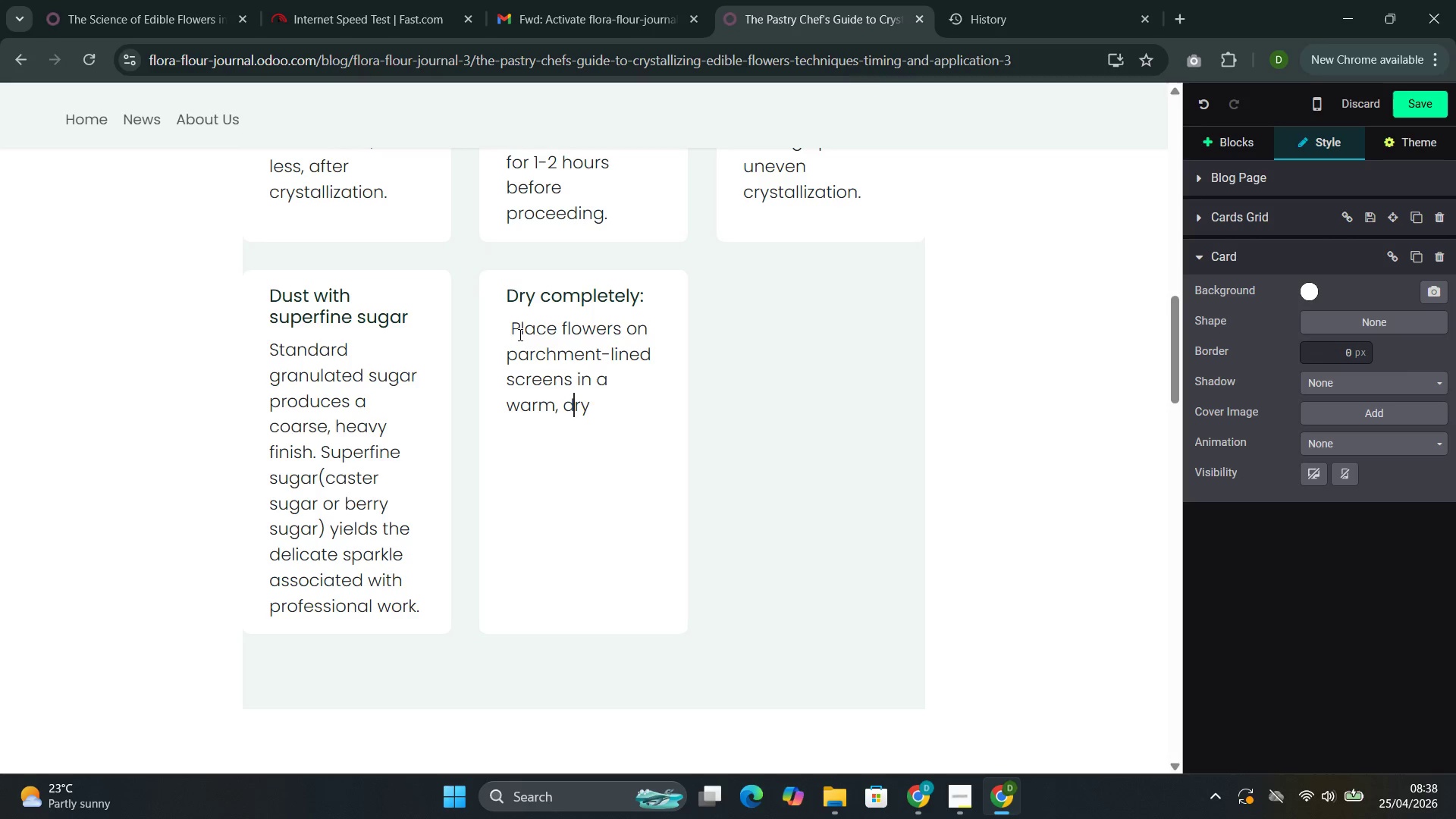 
key(ArrowRight)
 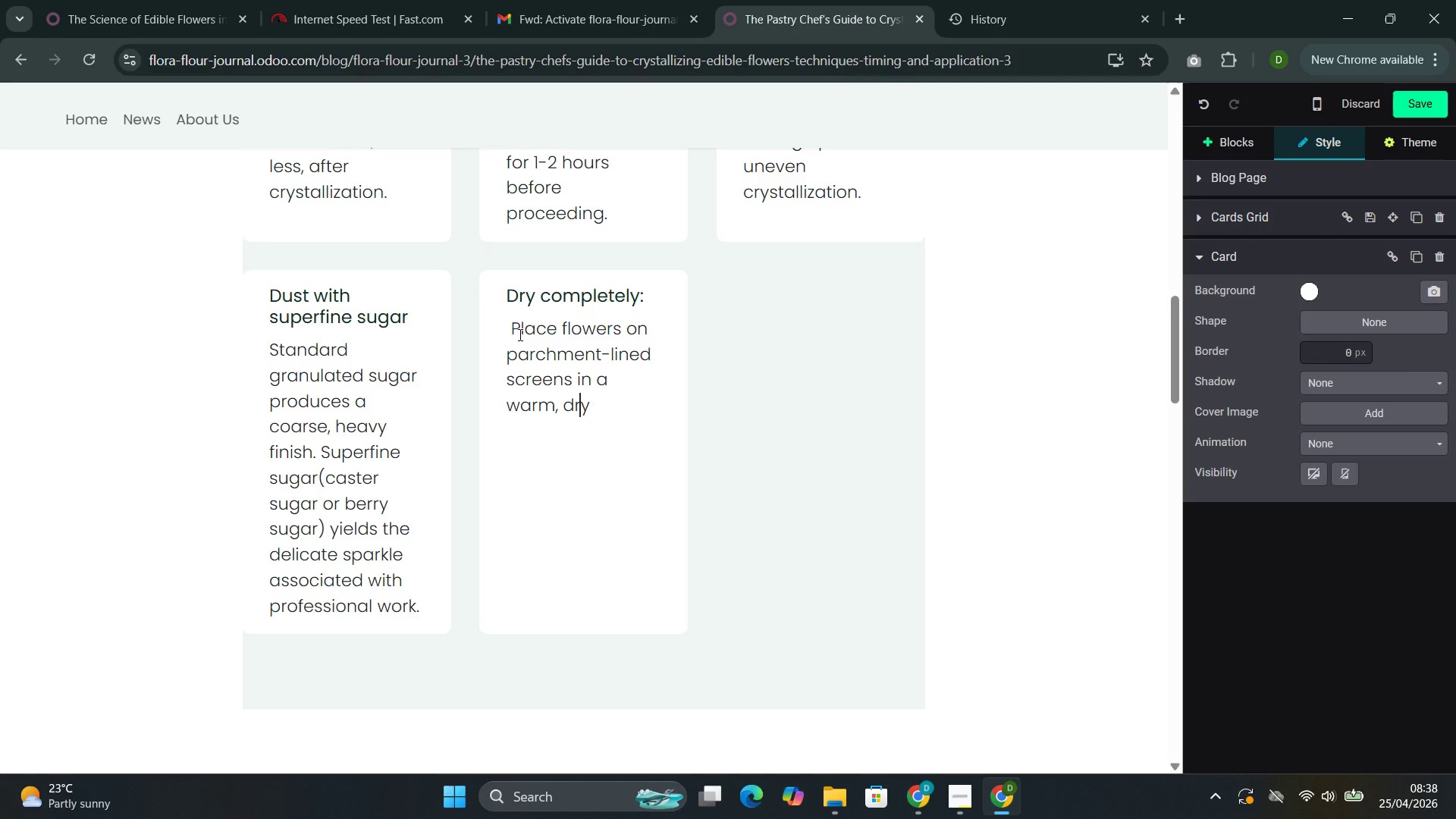 
key(ArrowRight)
 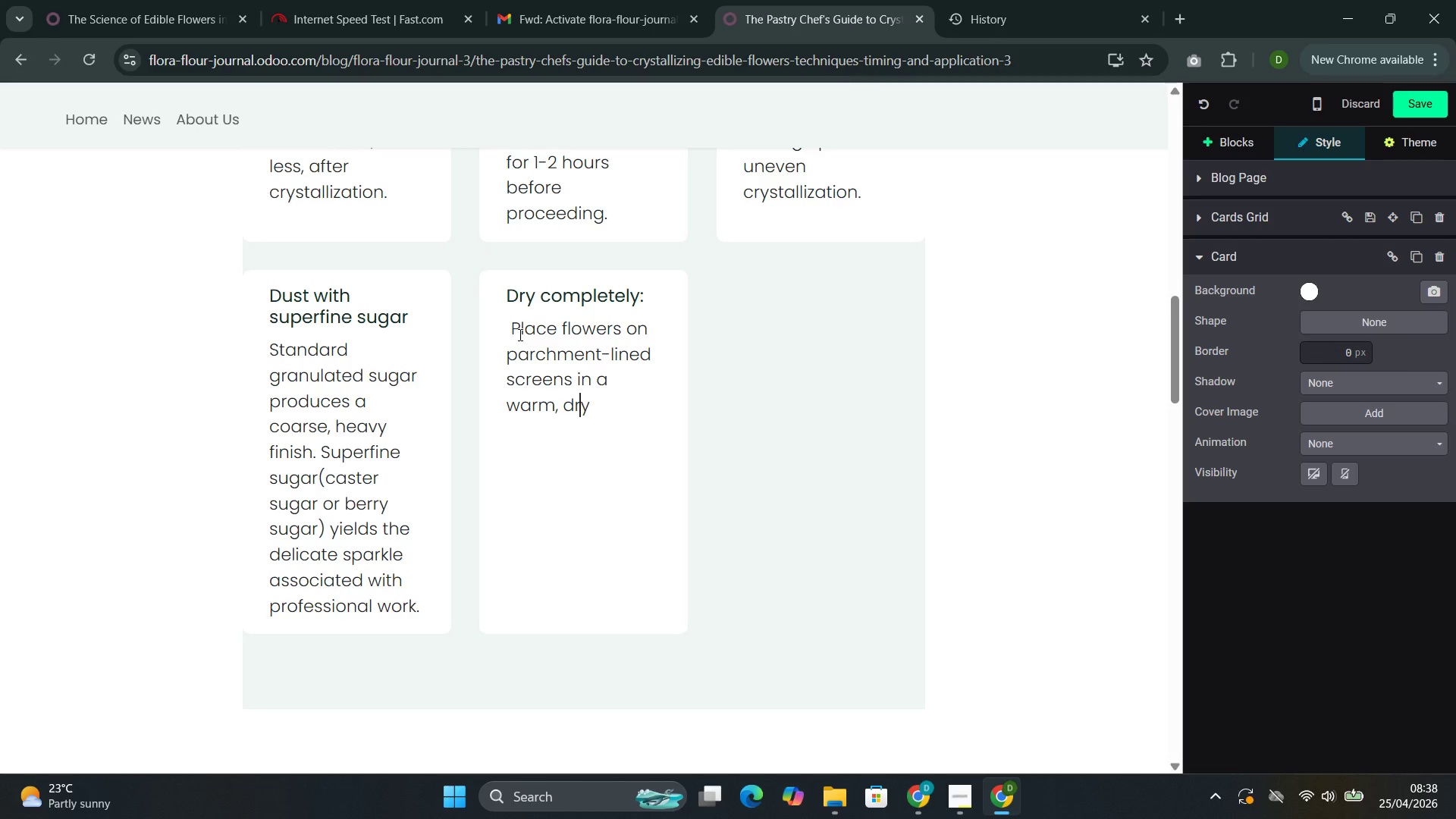 
key(ArrowRight)
 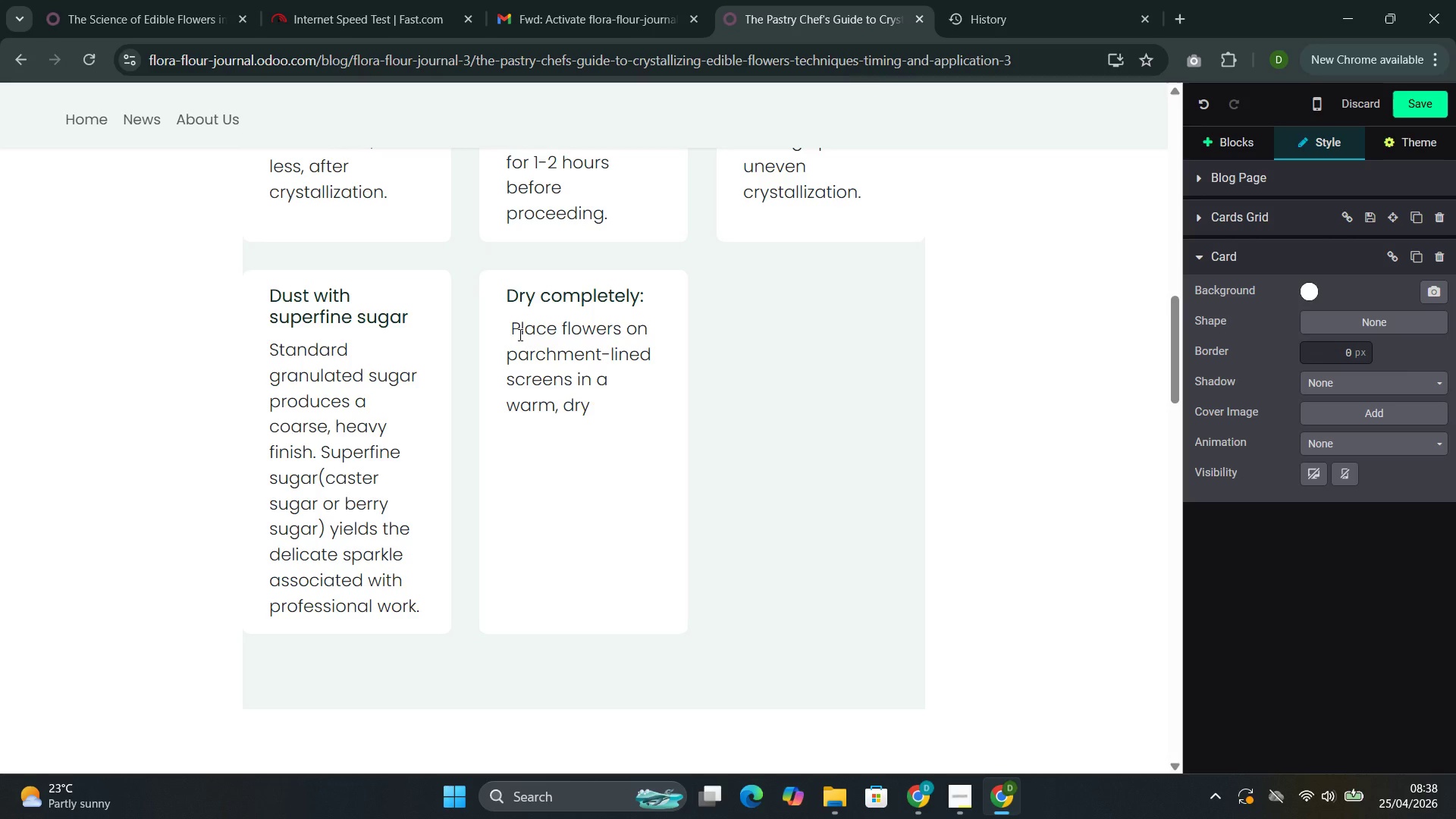 
type( location with good air circu)
 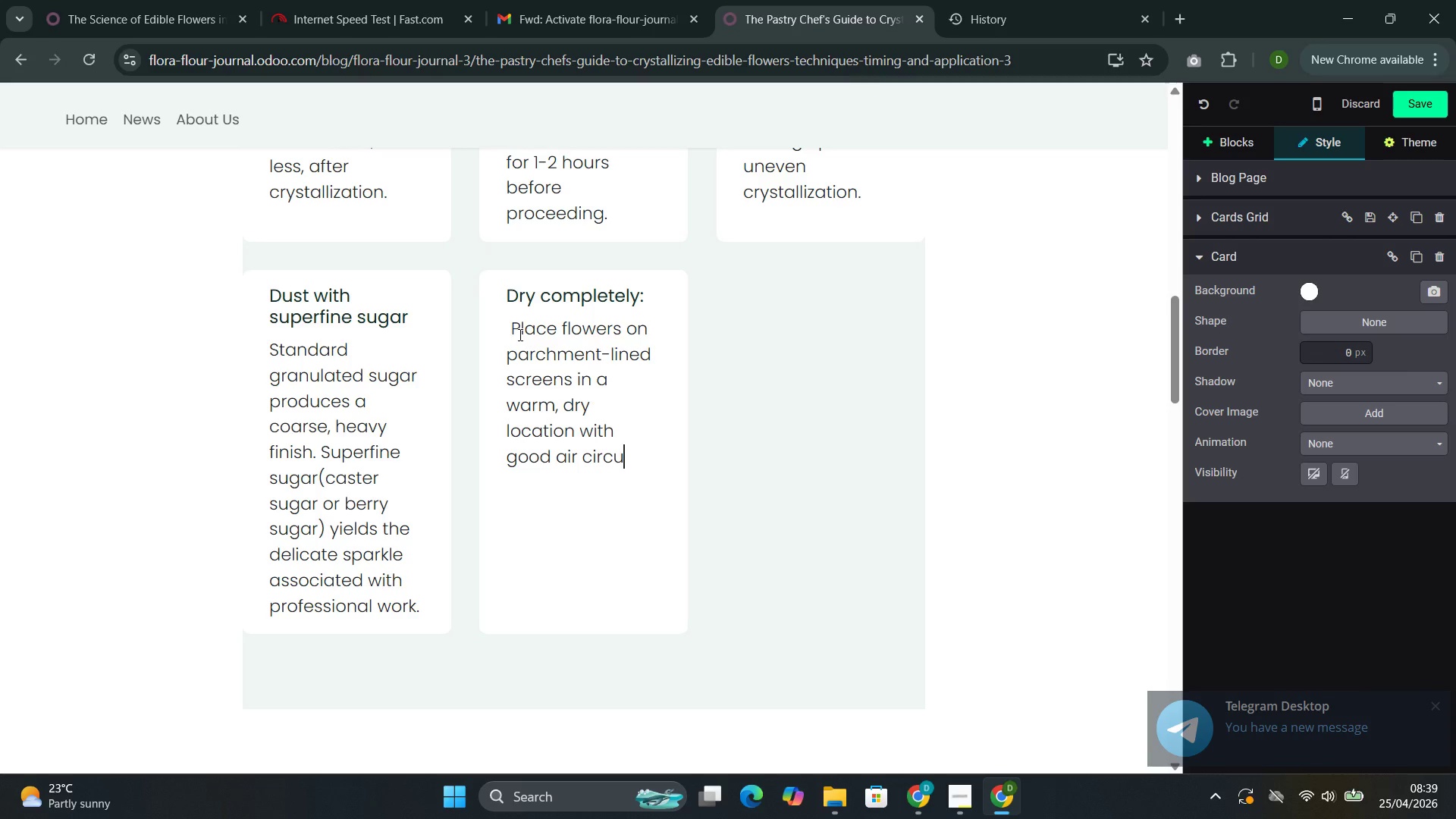 
type(latio)
 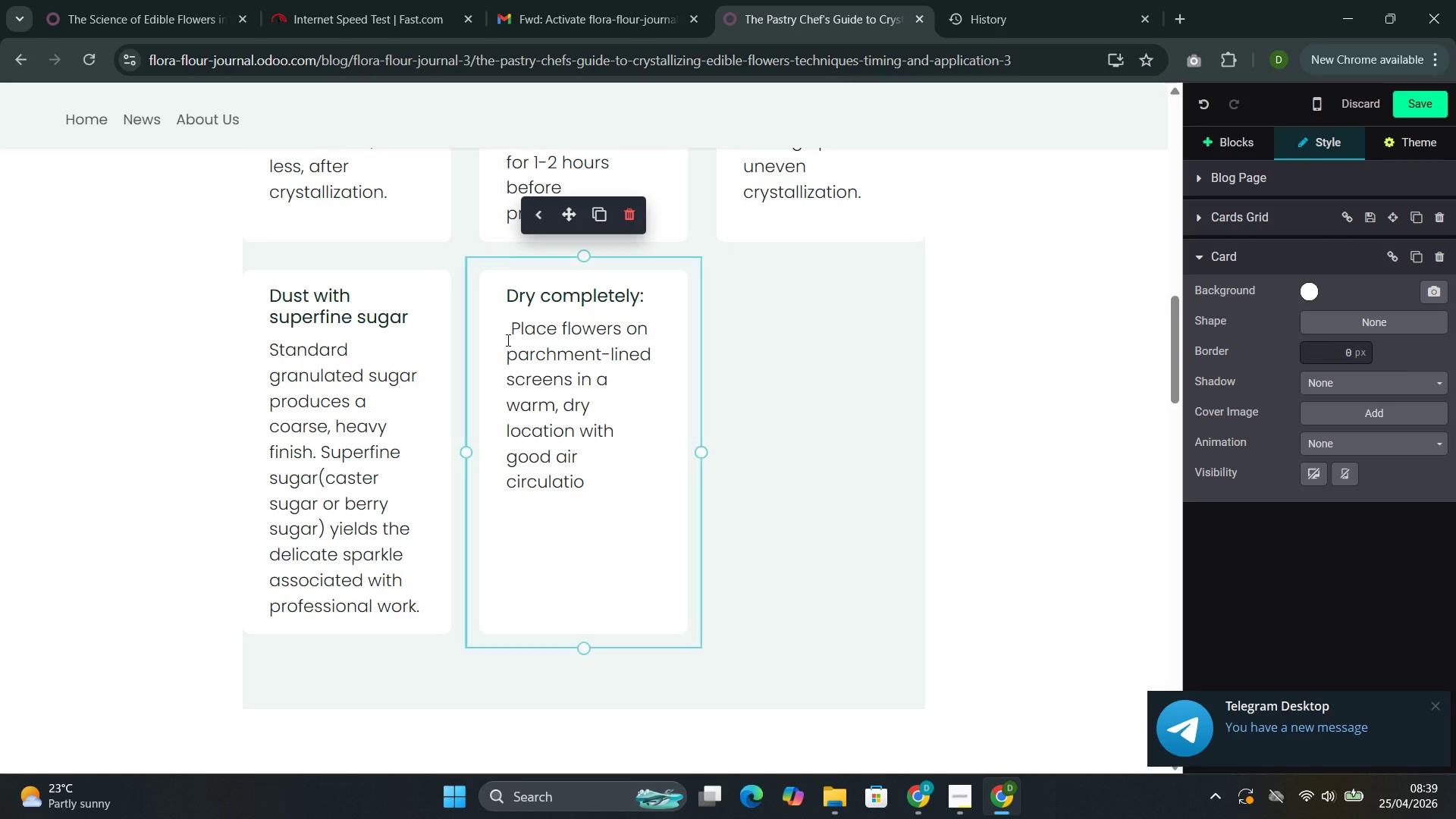 
type(n. Depending on hu,)
key(Backspace)
type(mudity)
 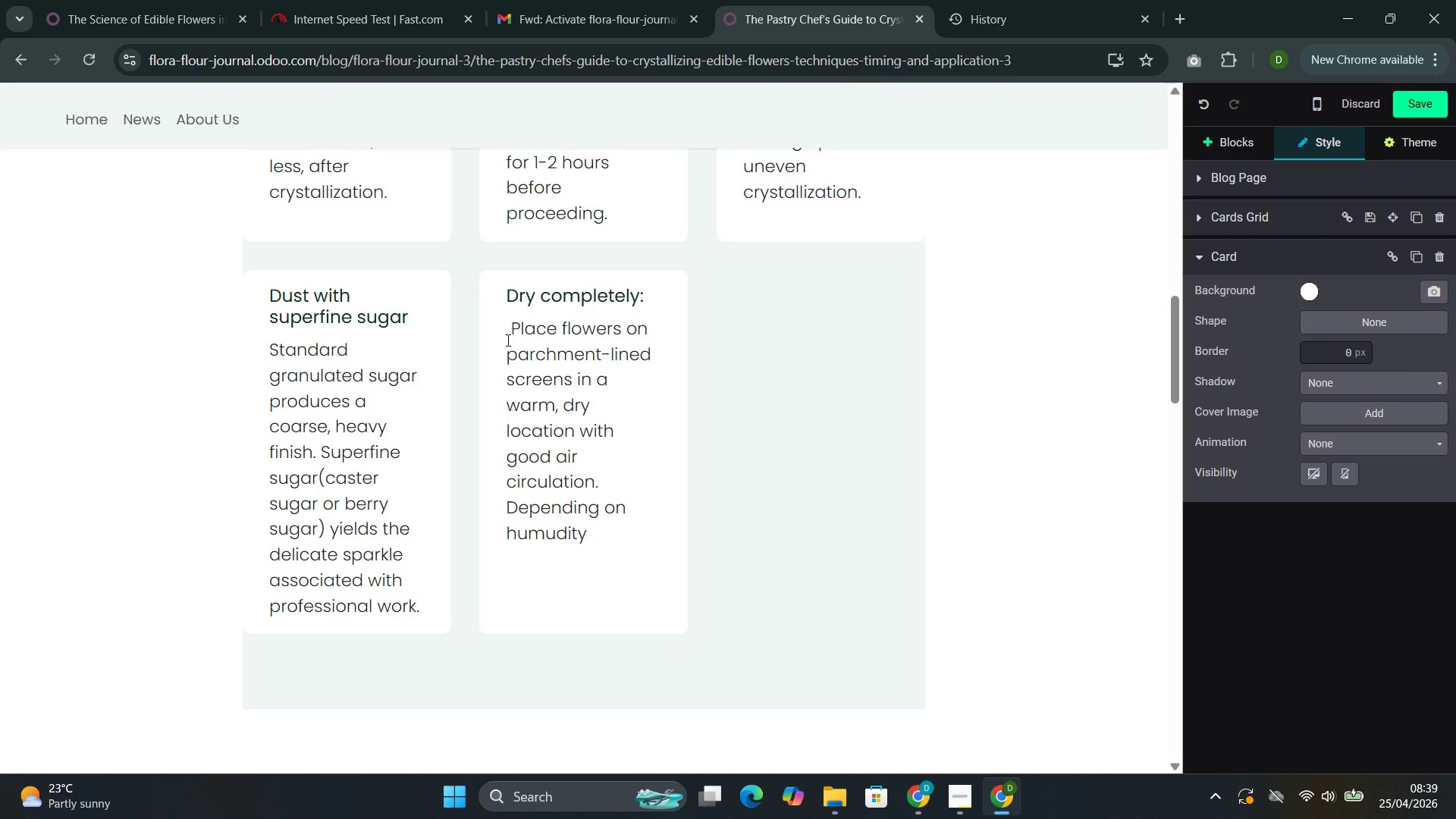 
key(ArrowLeft)
 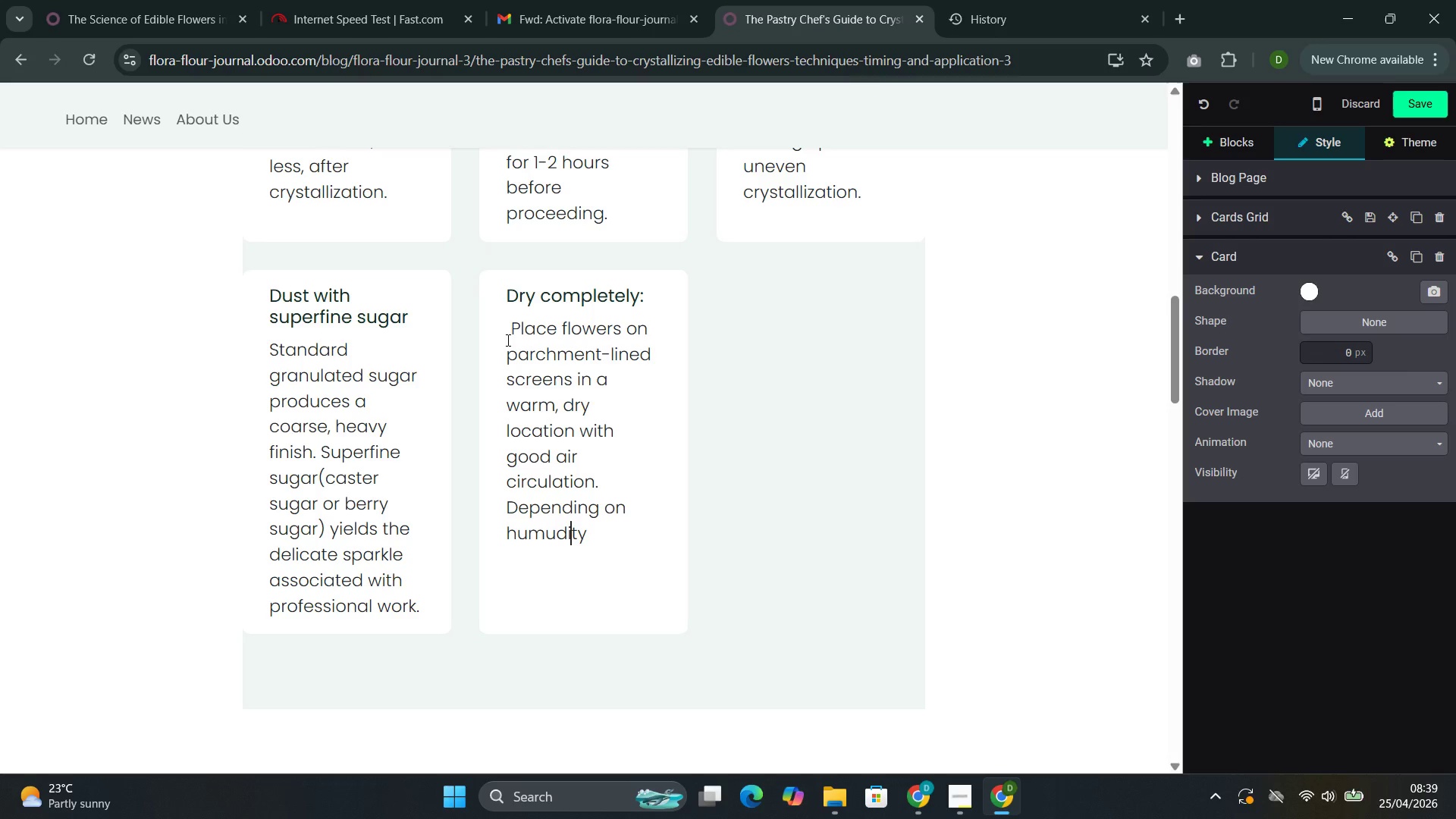 
key(ArrowLeft)
 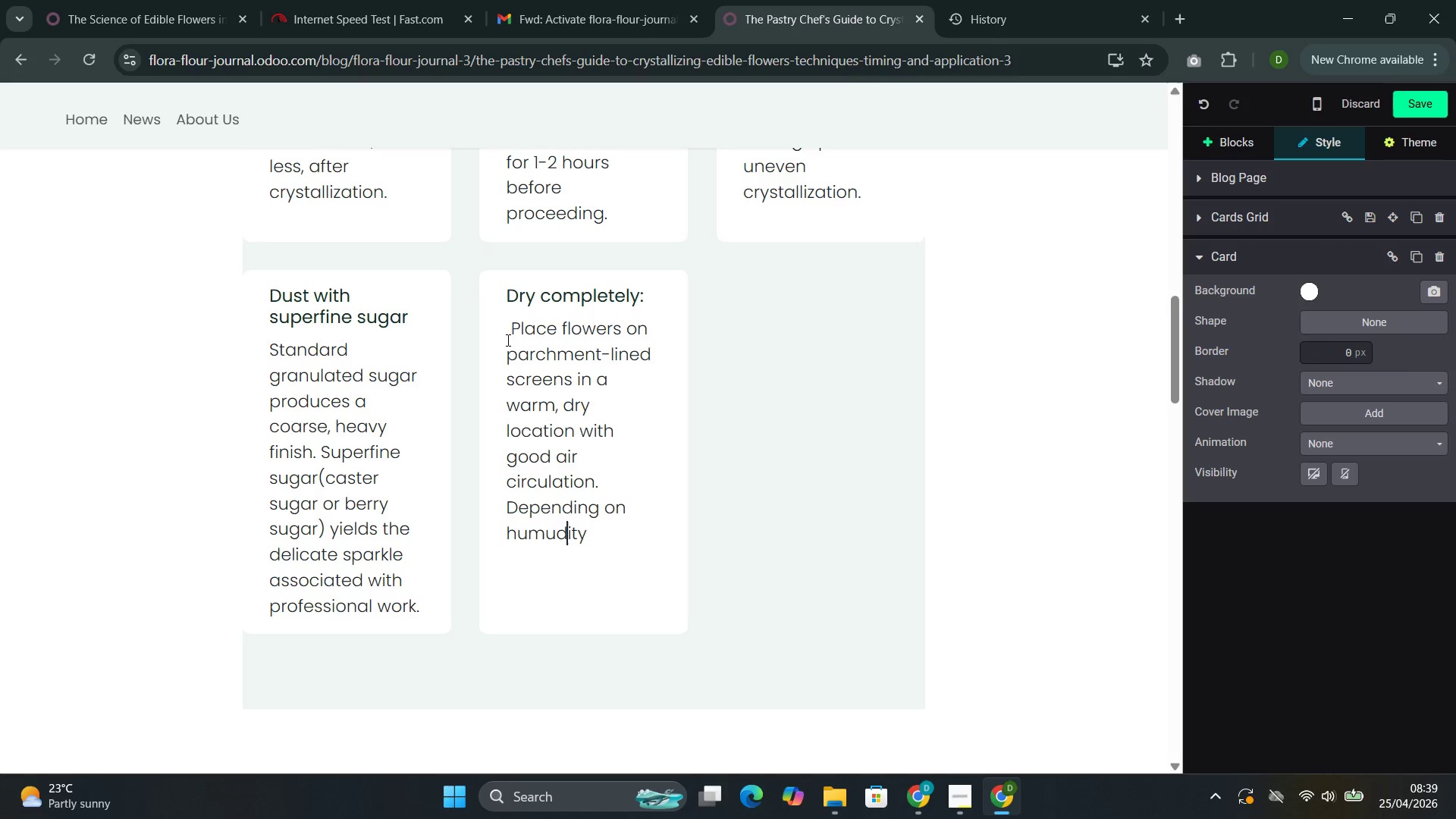 
key(ArrowLeft)
 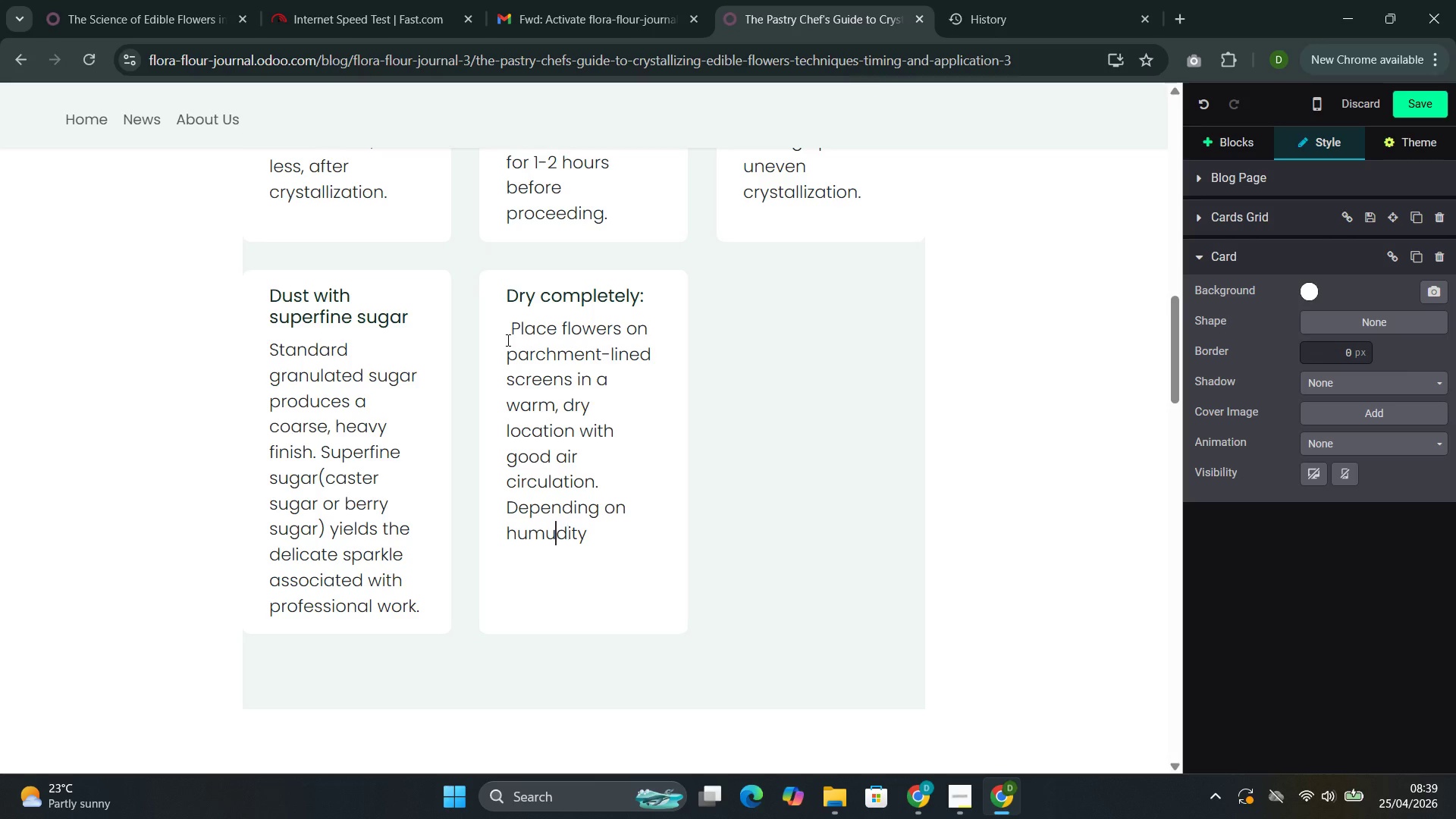 
key(ArrowLeft)
 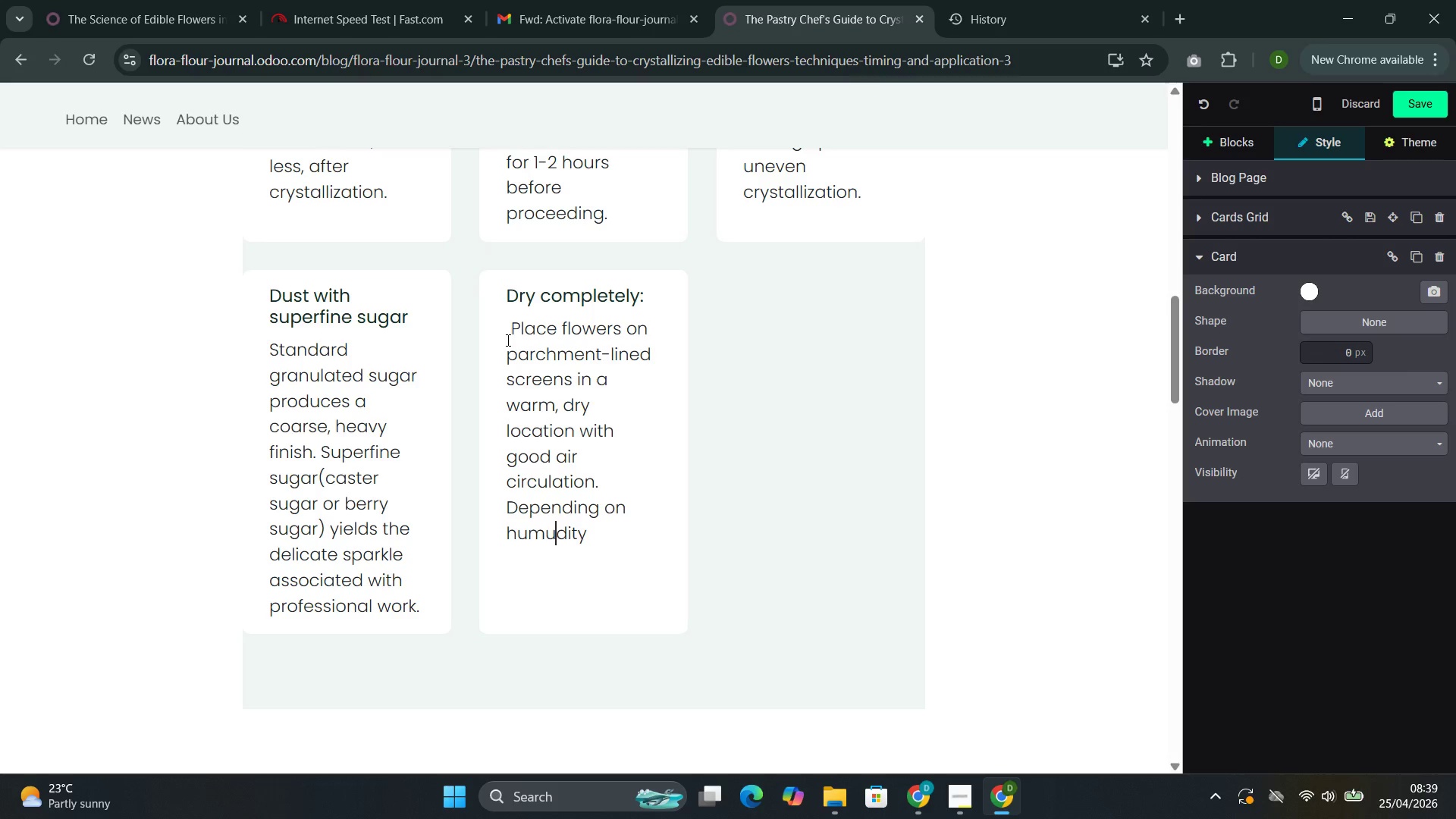 
key(Backspace)
 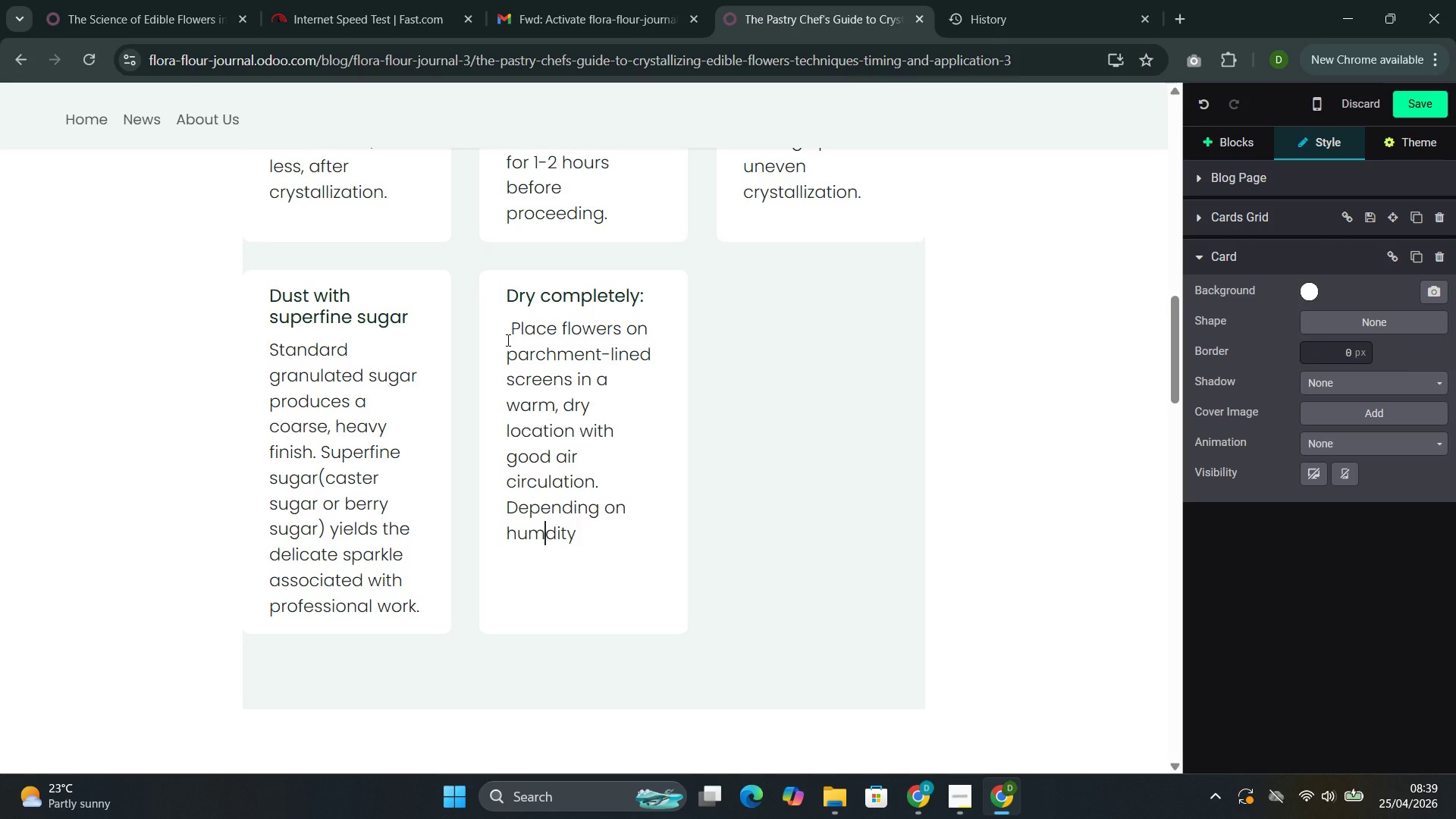 
key(I)
 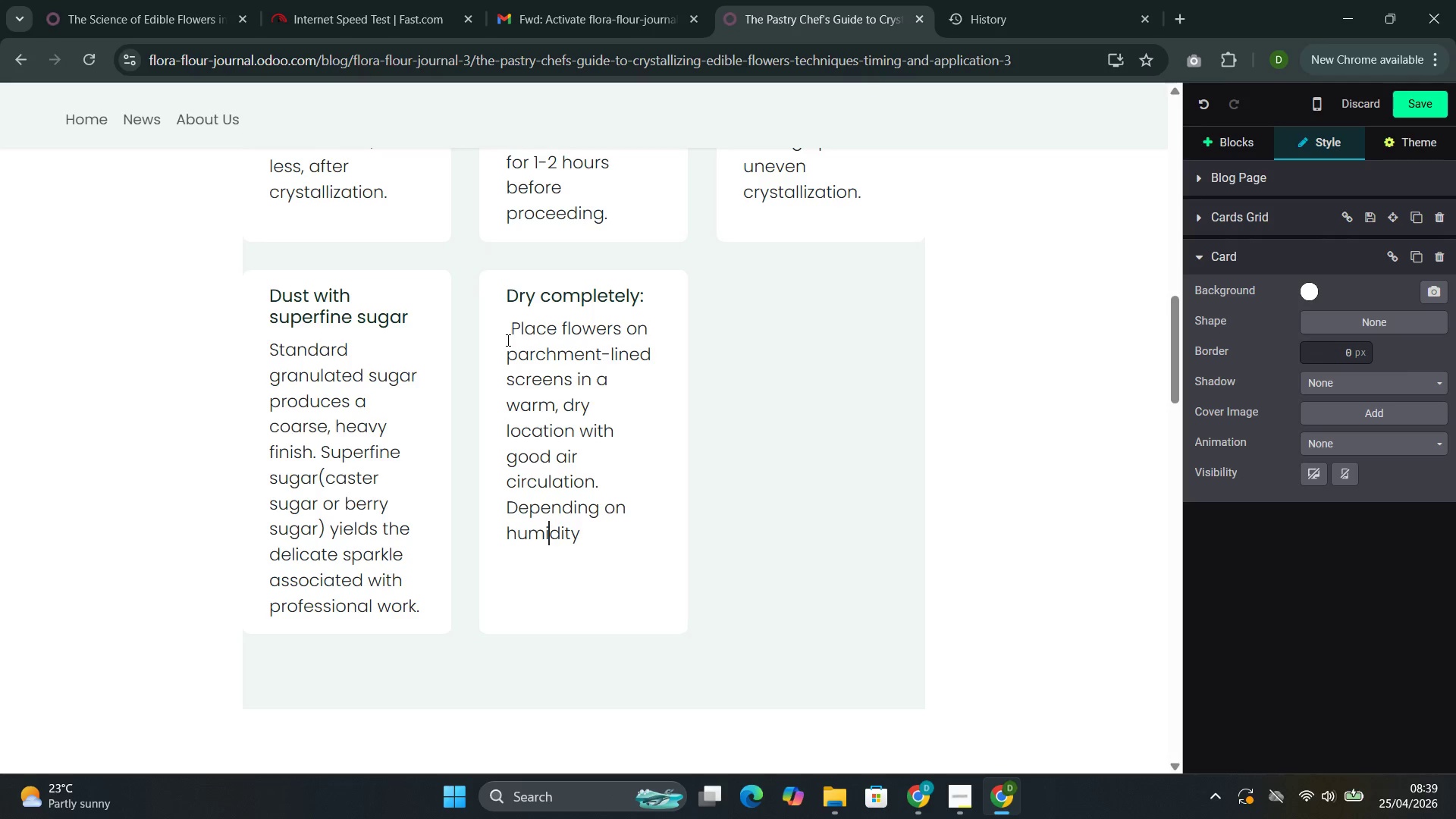 
key(ArrowRight)
 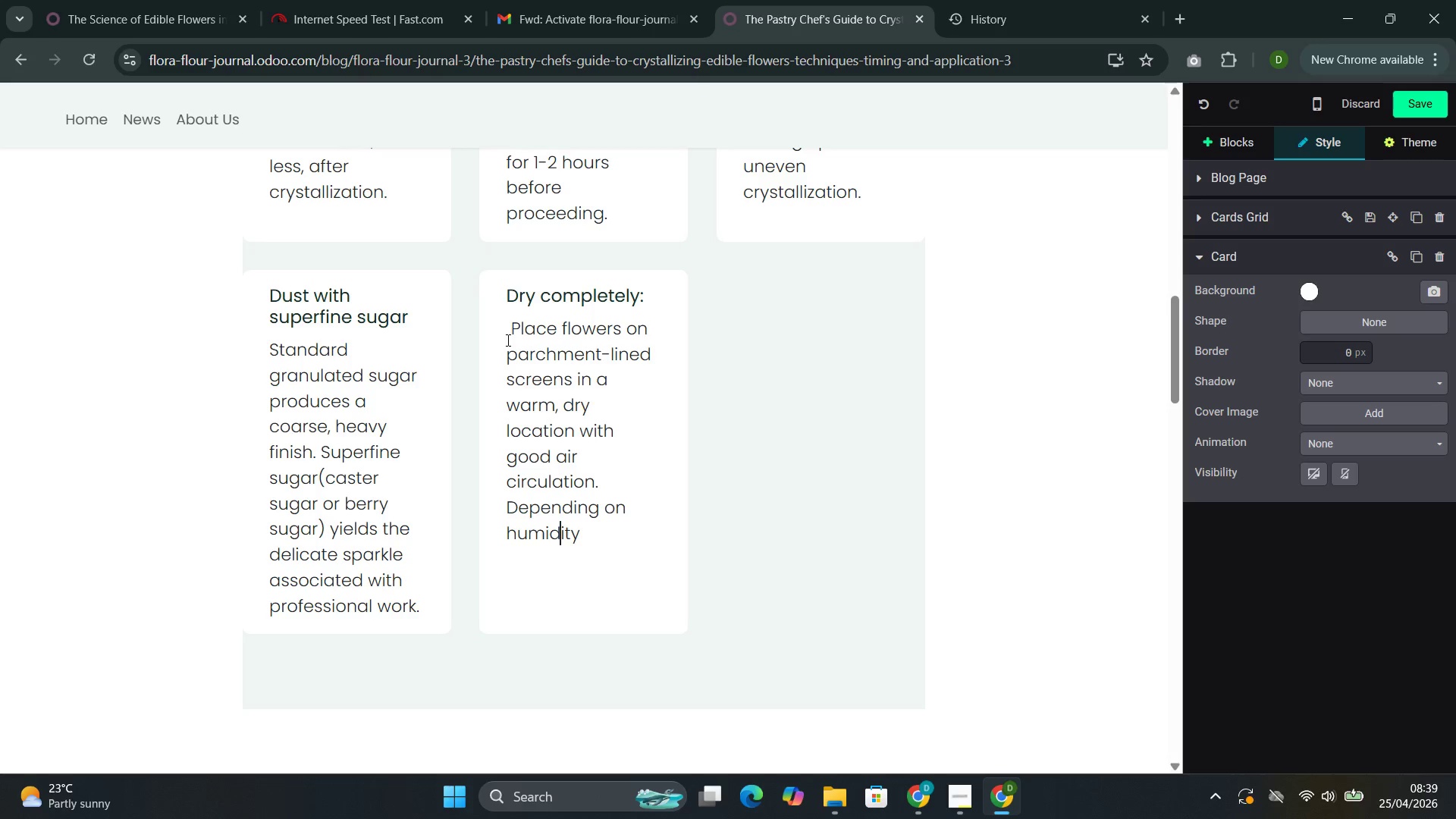 
key(ArrowRight)
 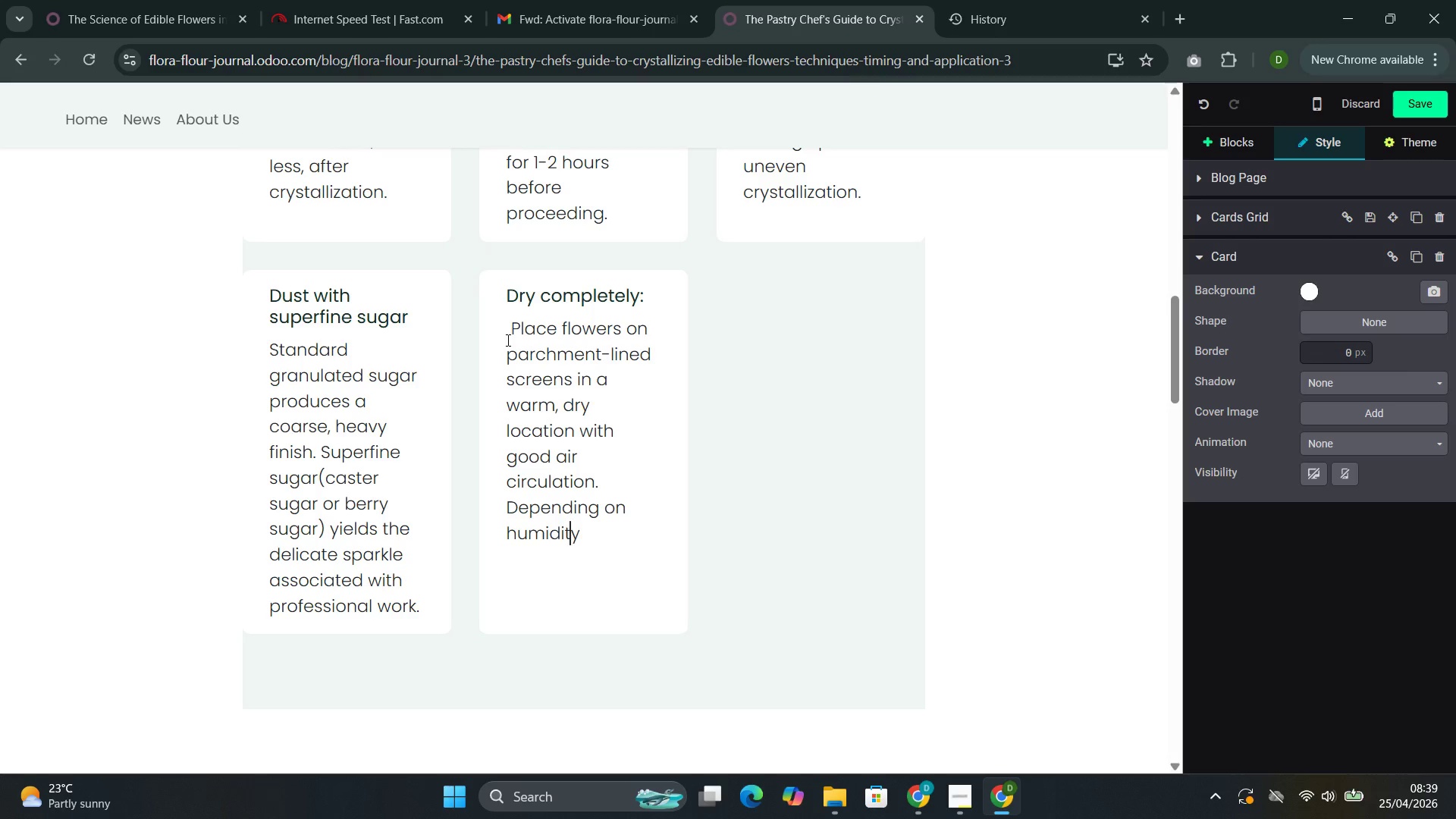 
key(ArrowRight)
 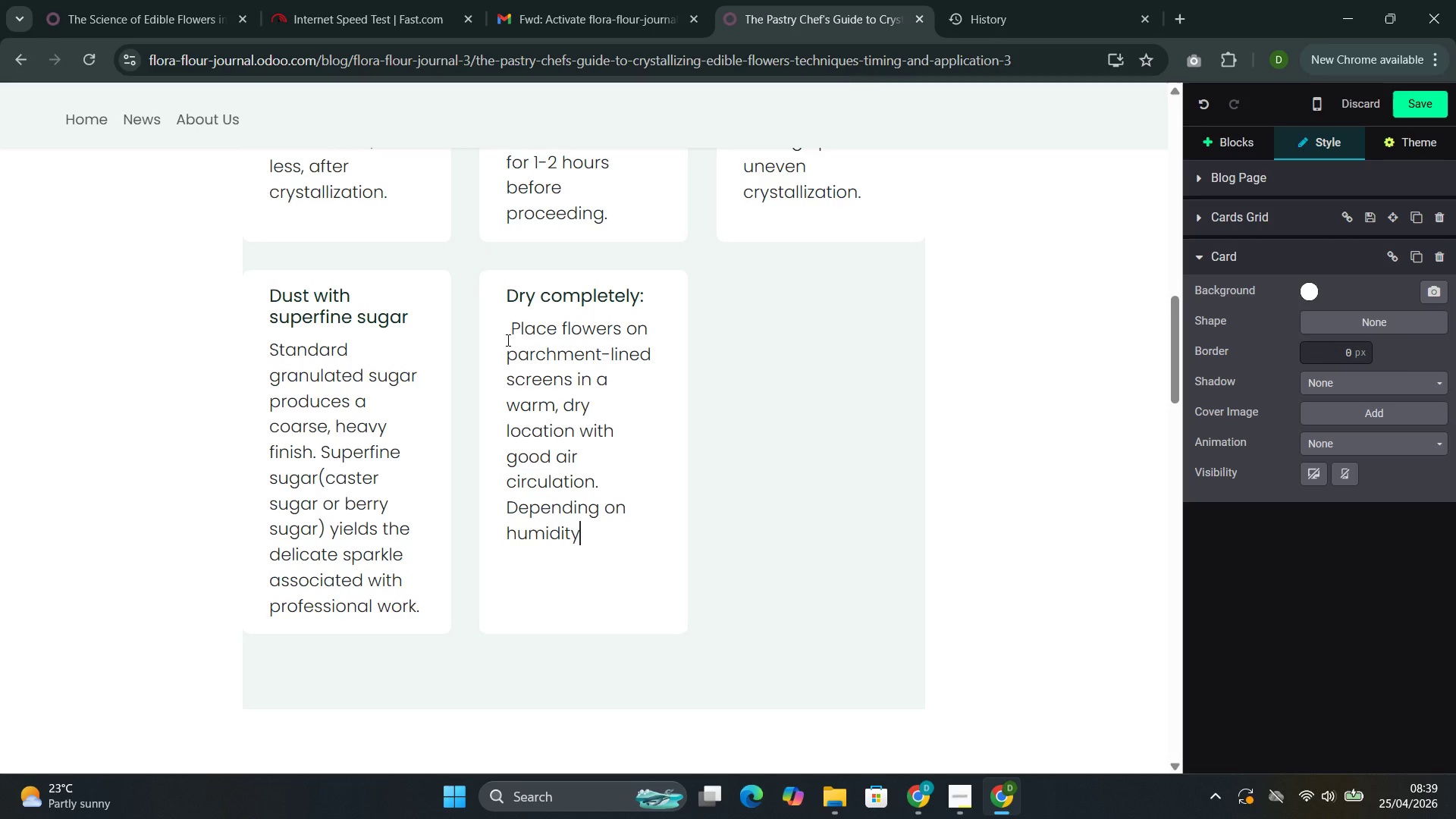 
key(ArrowRight)
 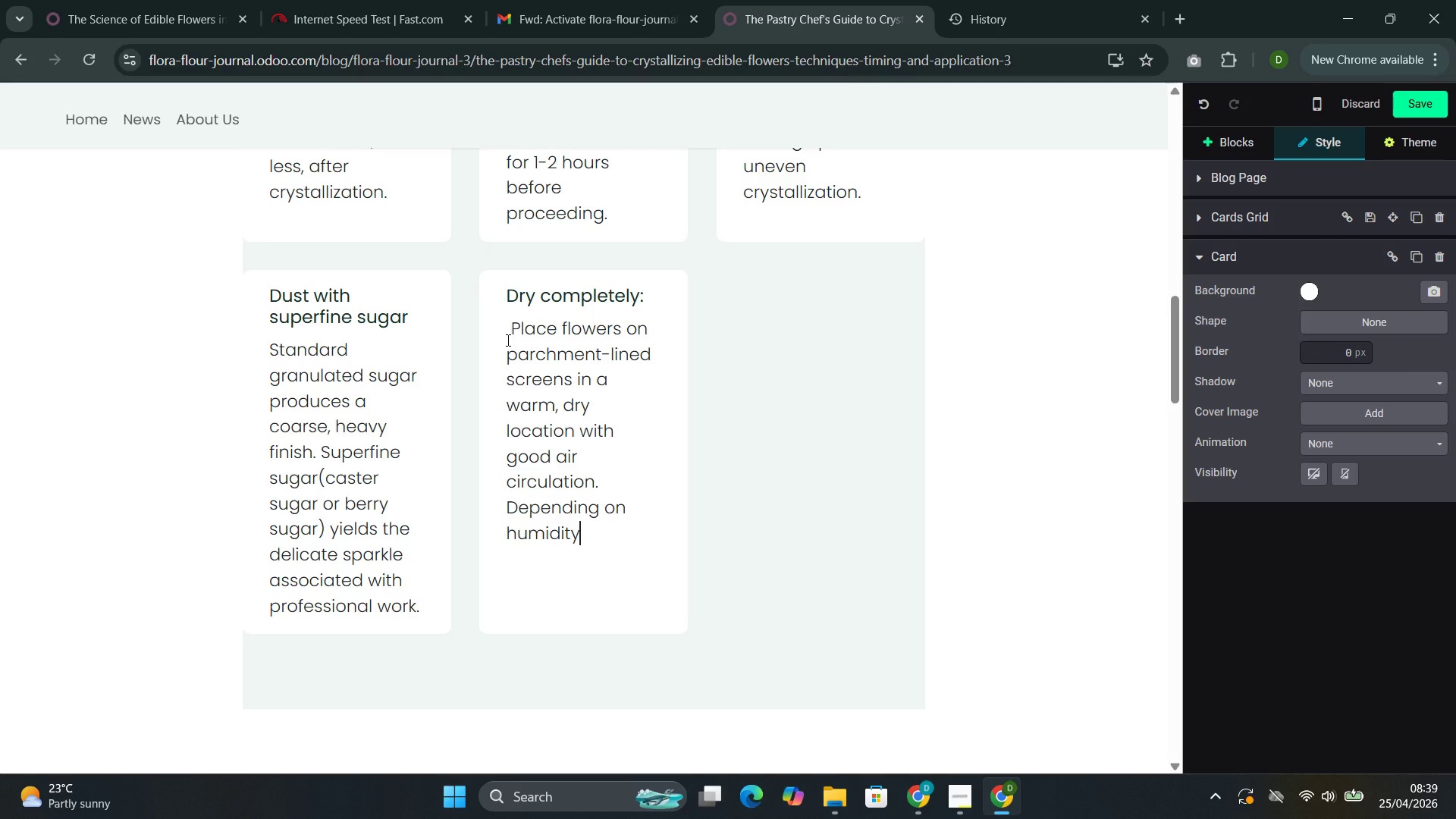 
type( an)
key(Backspace)
type(nd flower type )
key(Backspace)
type(, this takes 12-36 hours.)
 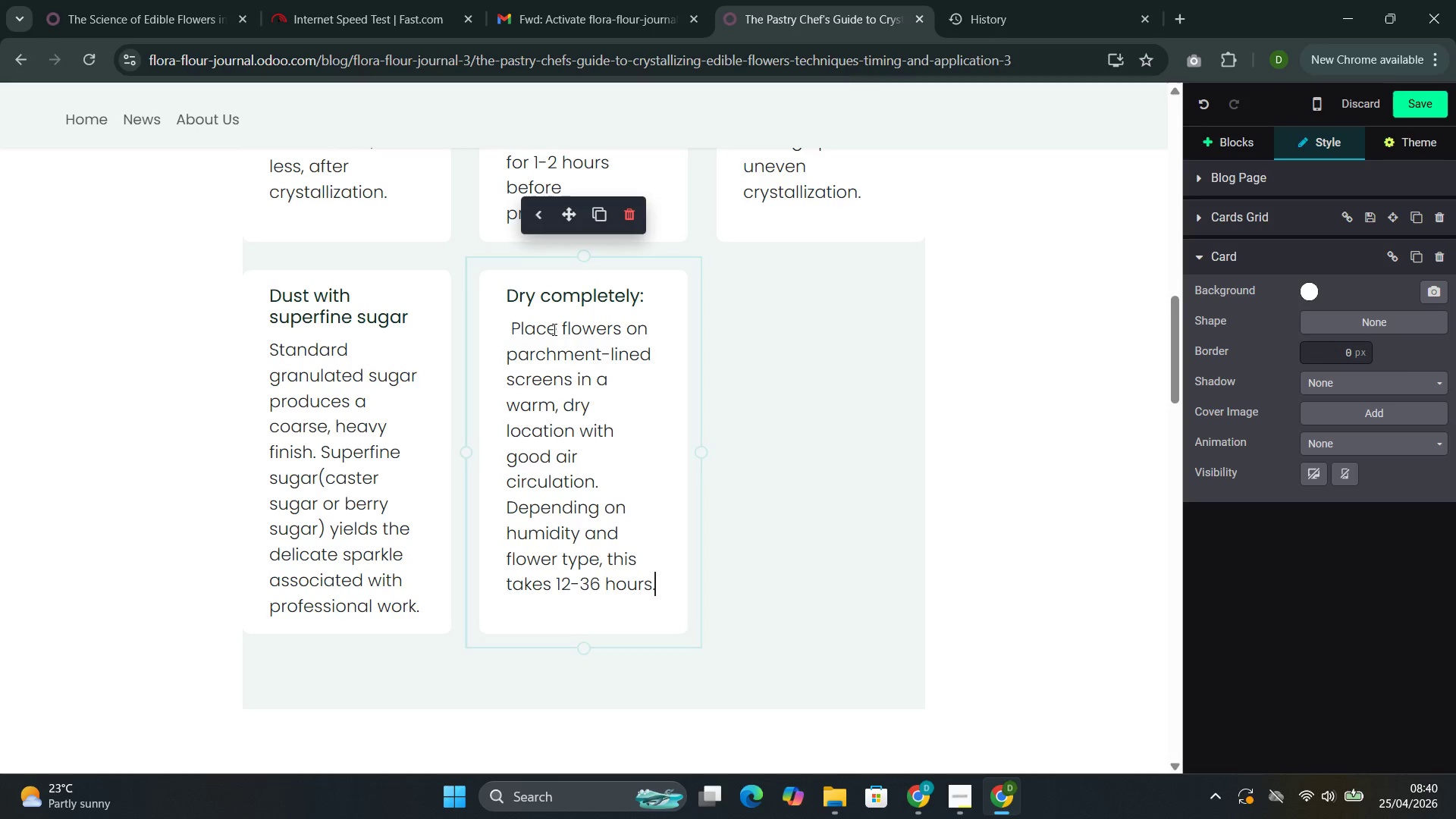 
left_click([604, 441])
 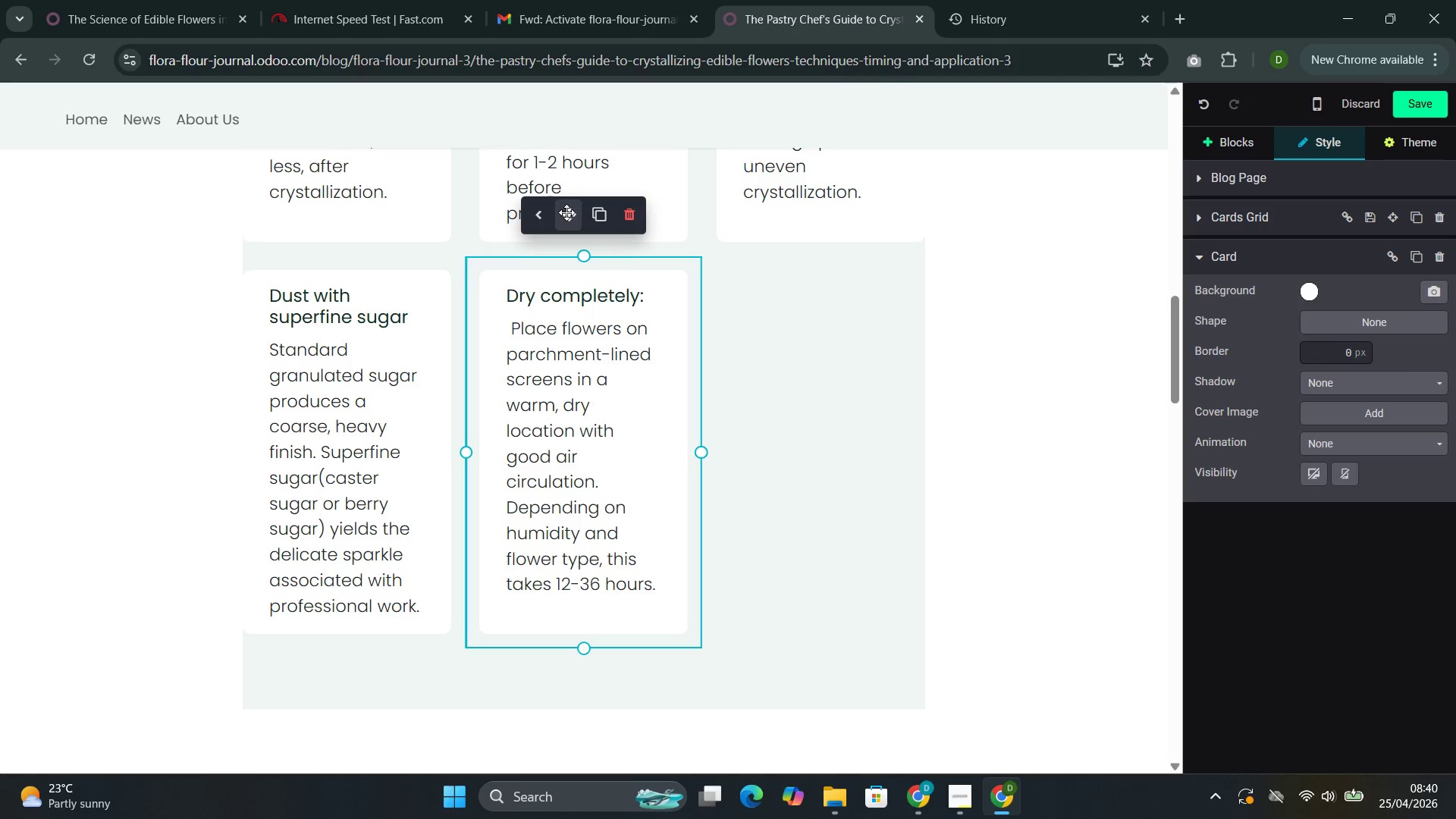 
left_click([598, 213])
 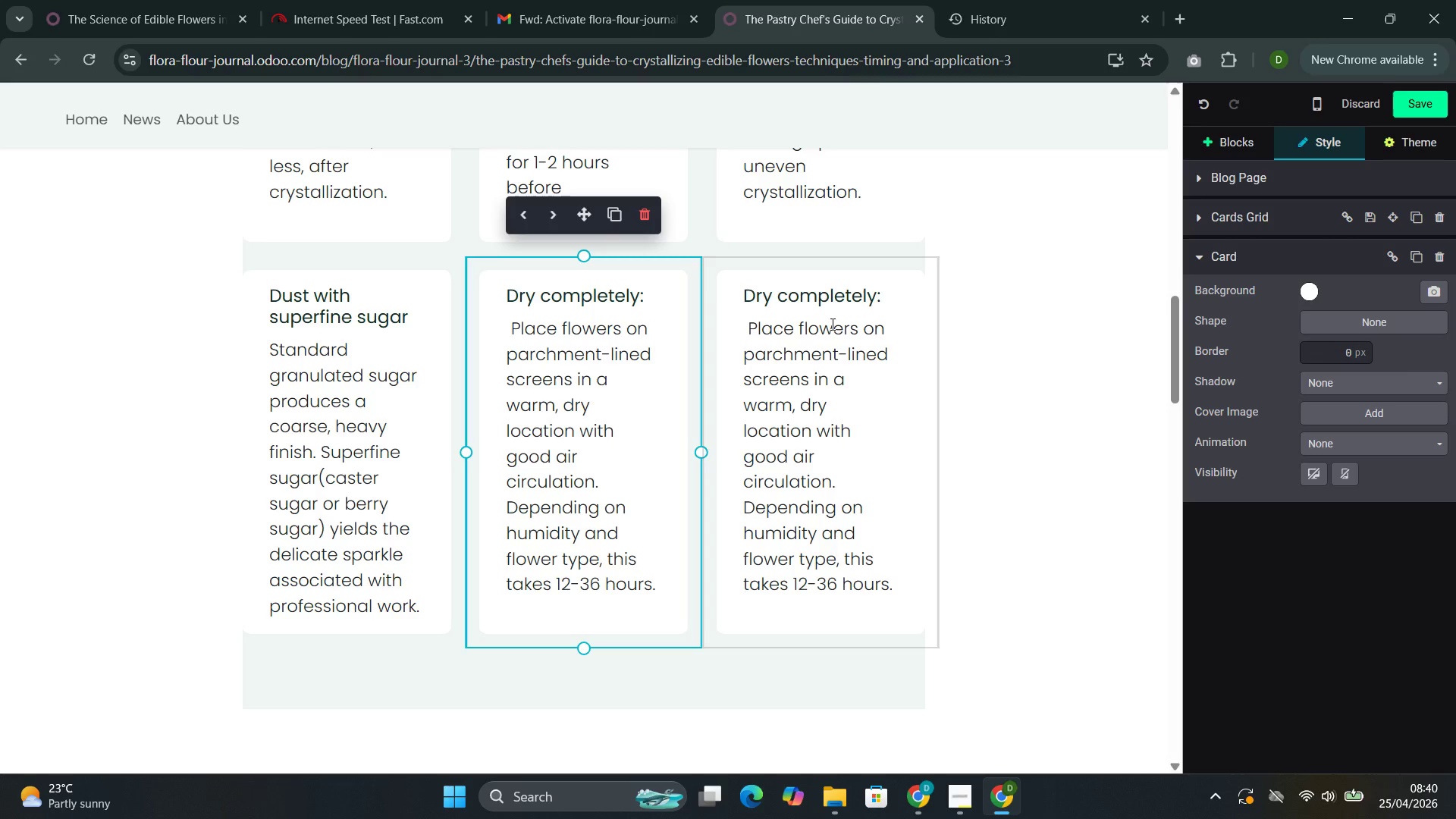 
left_click([857, 300])
 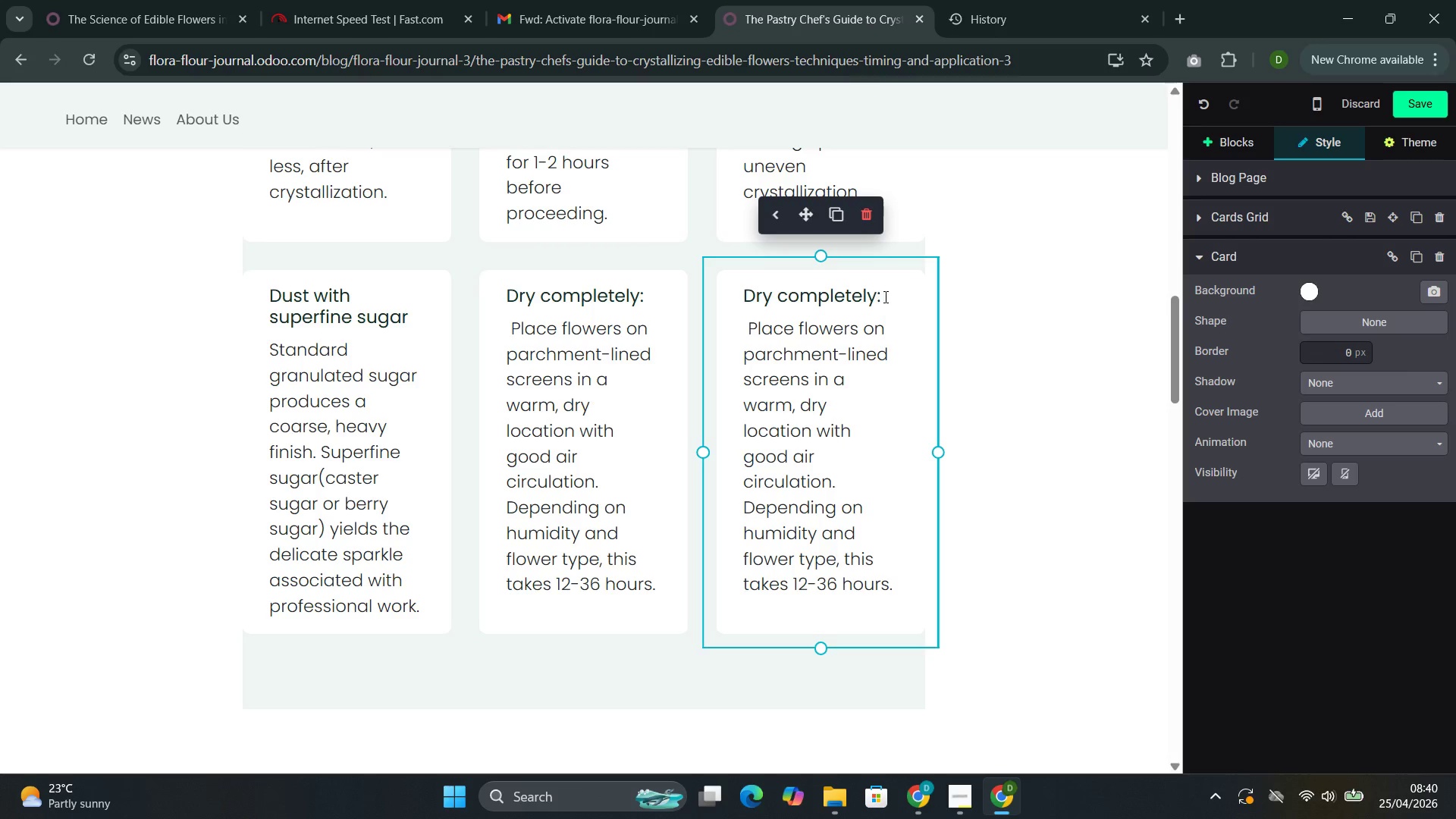 
left_click([884, 297])
 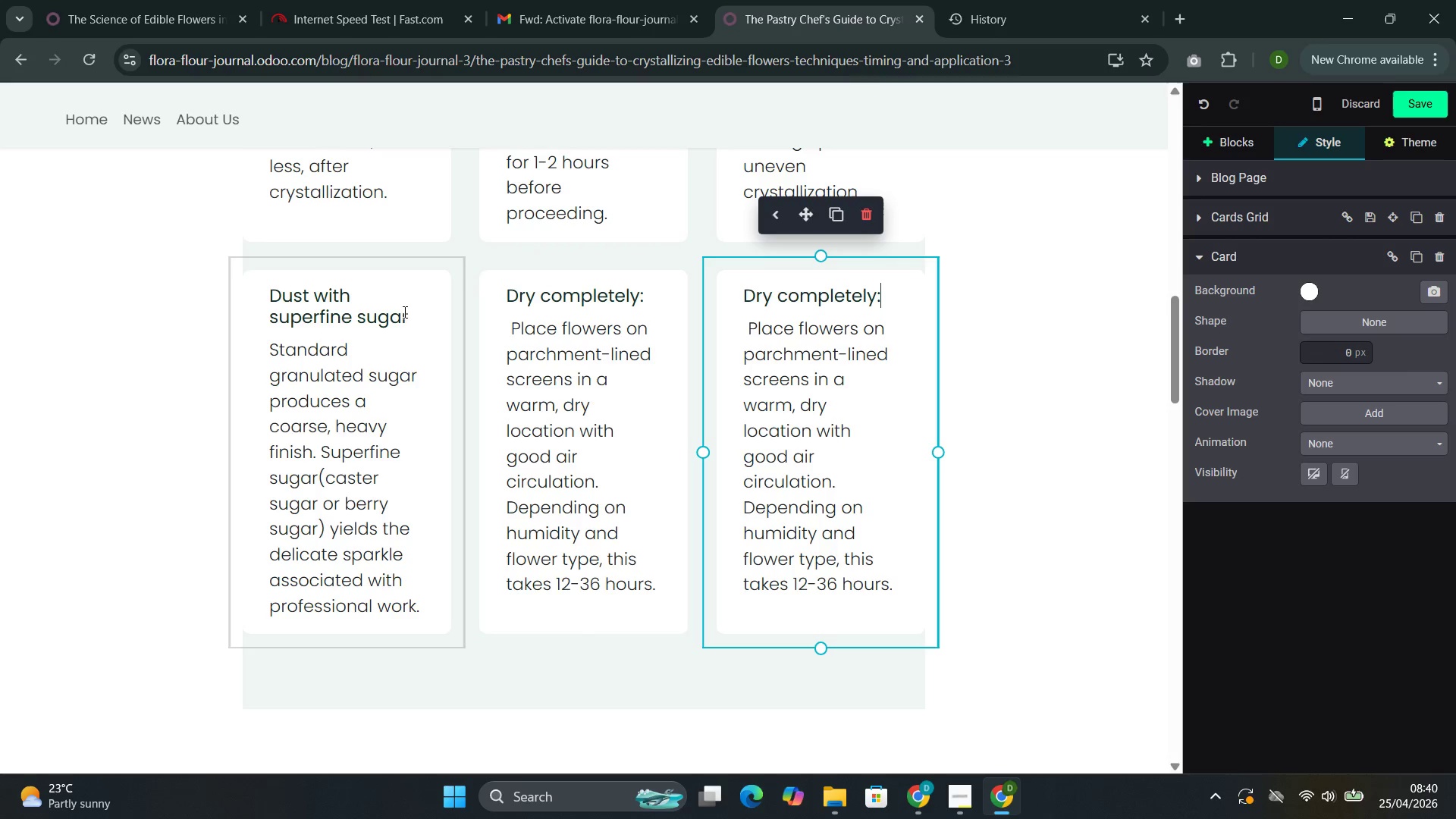 
left_click([651, 287])
 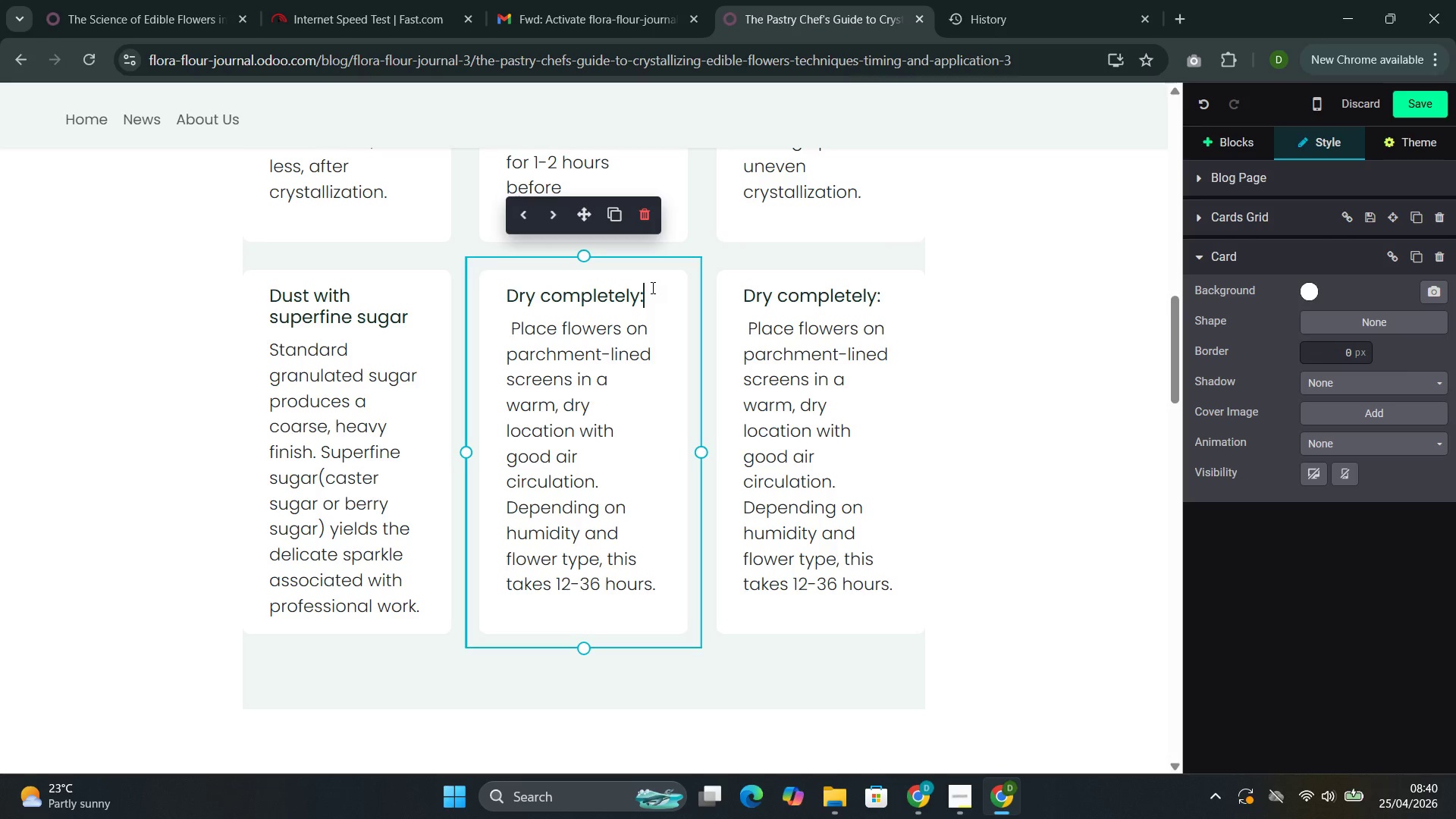 
key(Backspace)
 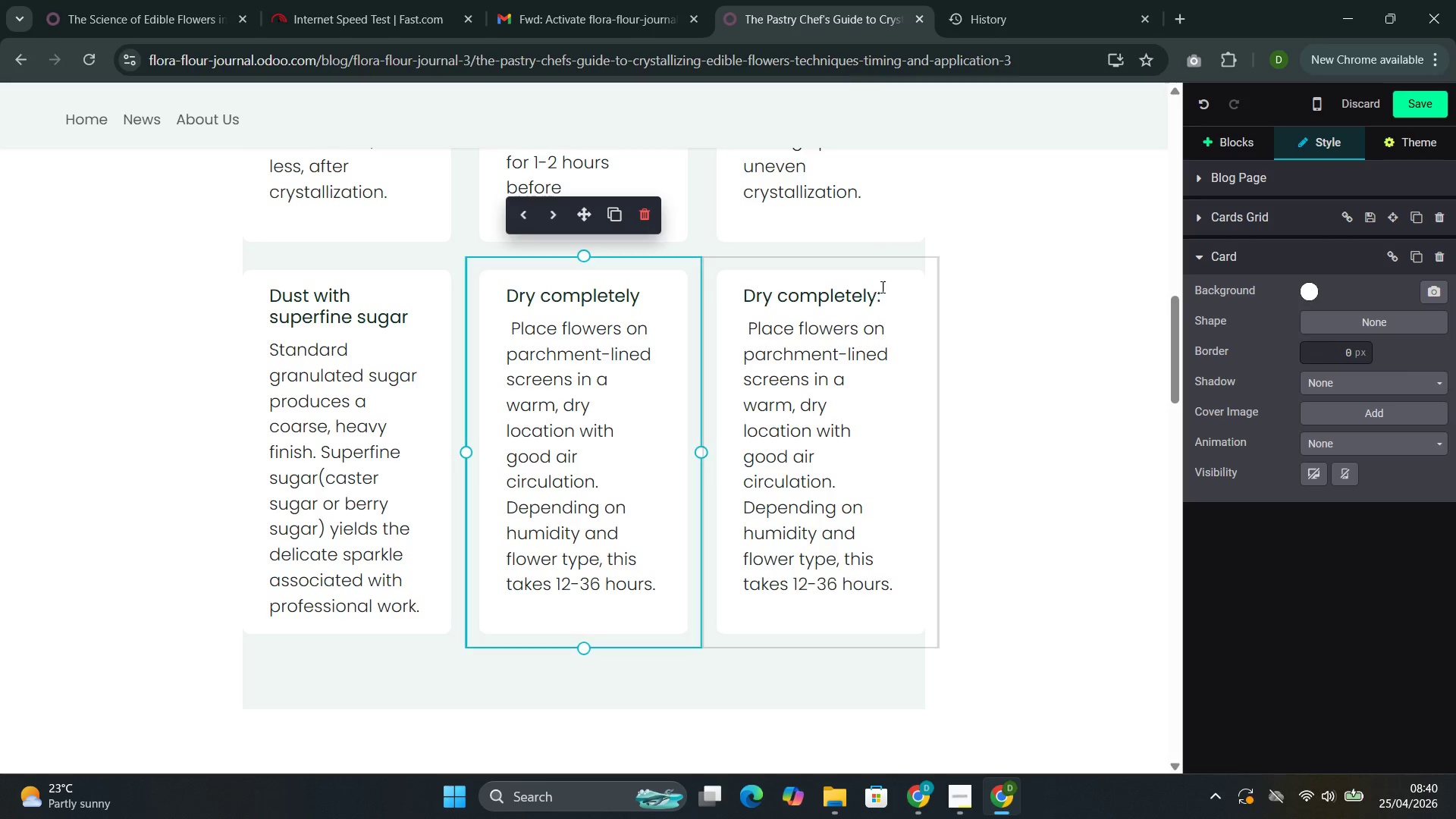 
left_click([890, 287])
 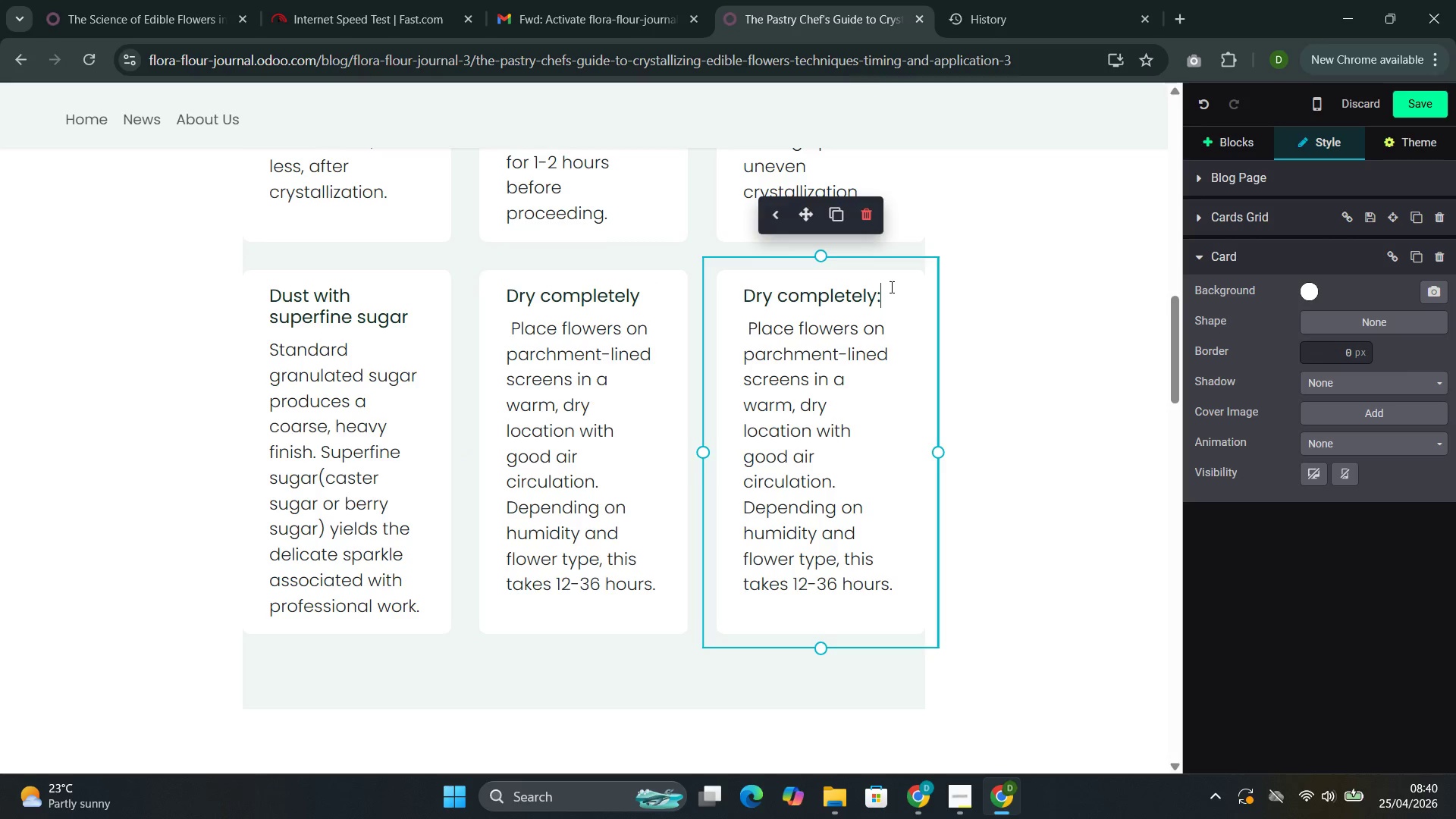 
key(Backspace)
key(Backspace)
key(Backspace)
key(Backspace)
key(Backspace)
key(Backspace)
key(Backspace)
key(Backspace)
key(Backspace)
key(Backspace)
key(Backspace)
key(Backspace)
key(Backspace)
key(Backspace)
key(Backspace)
type(Steore )
 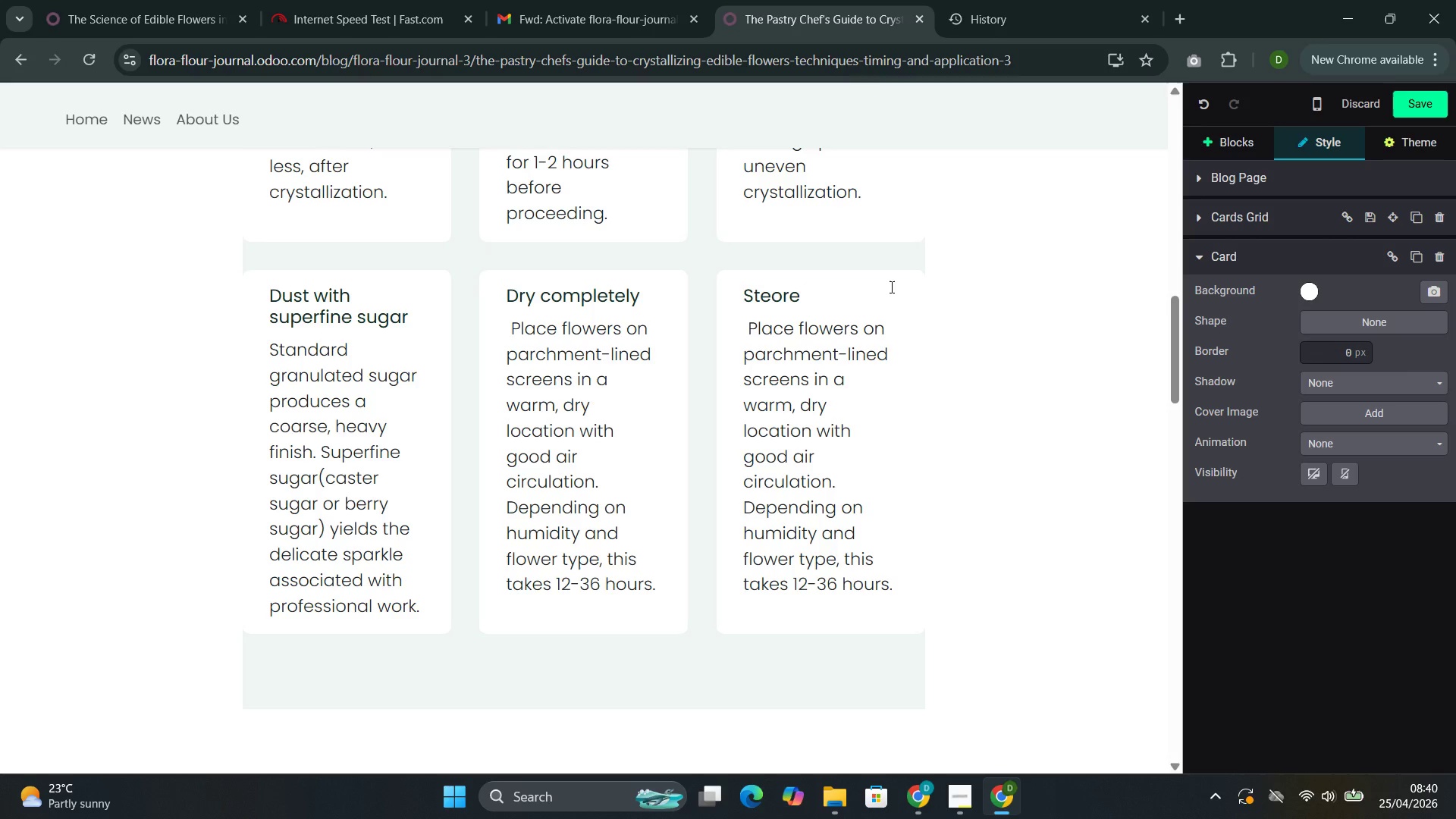 
key(ArrowLeft)
 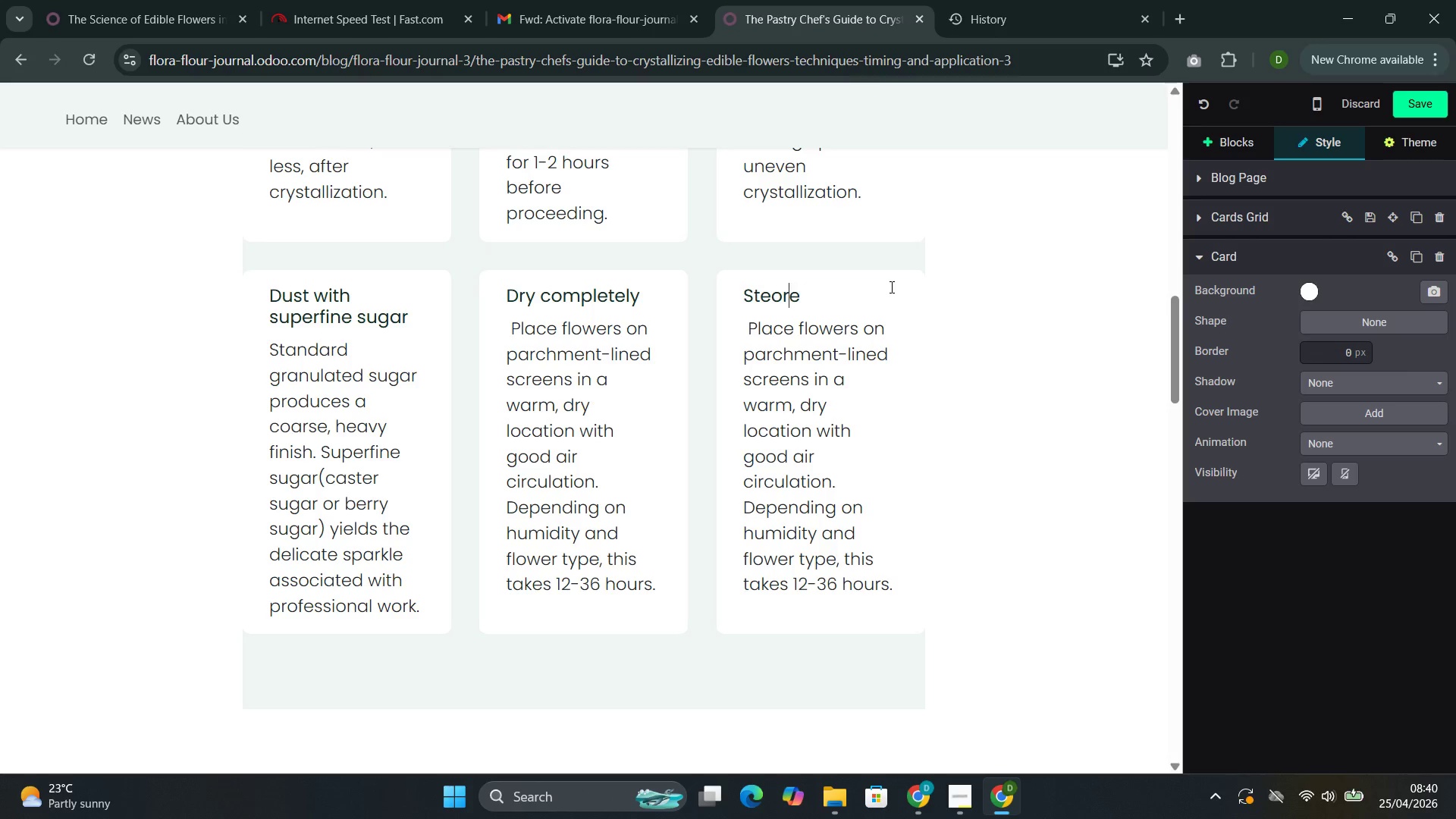 
key(ArrowLeft)
 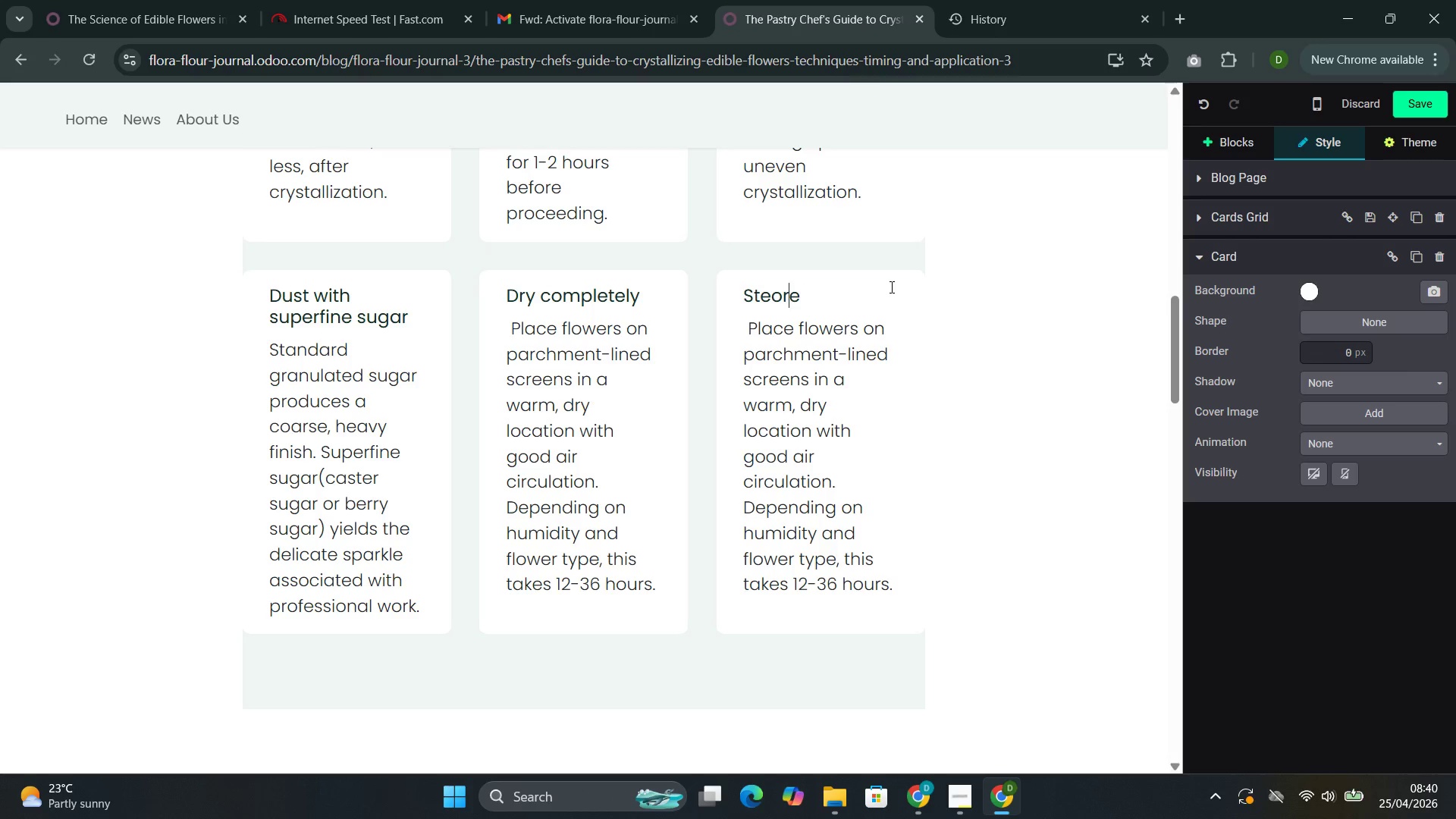 
key(ArrowLeft)
 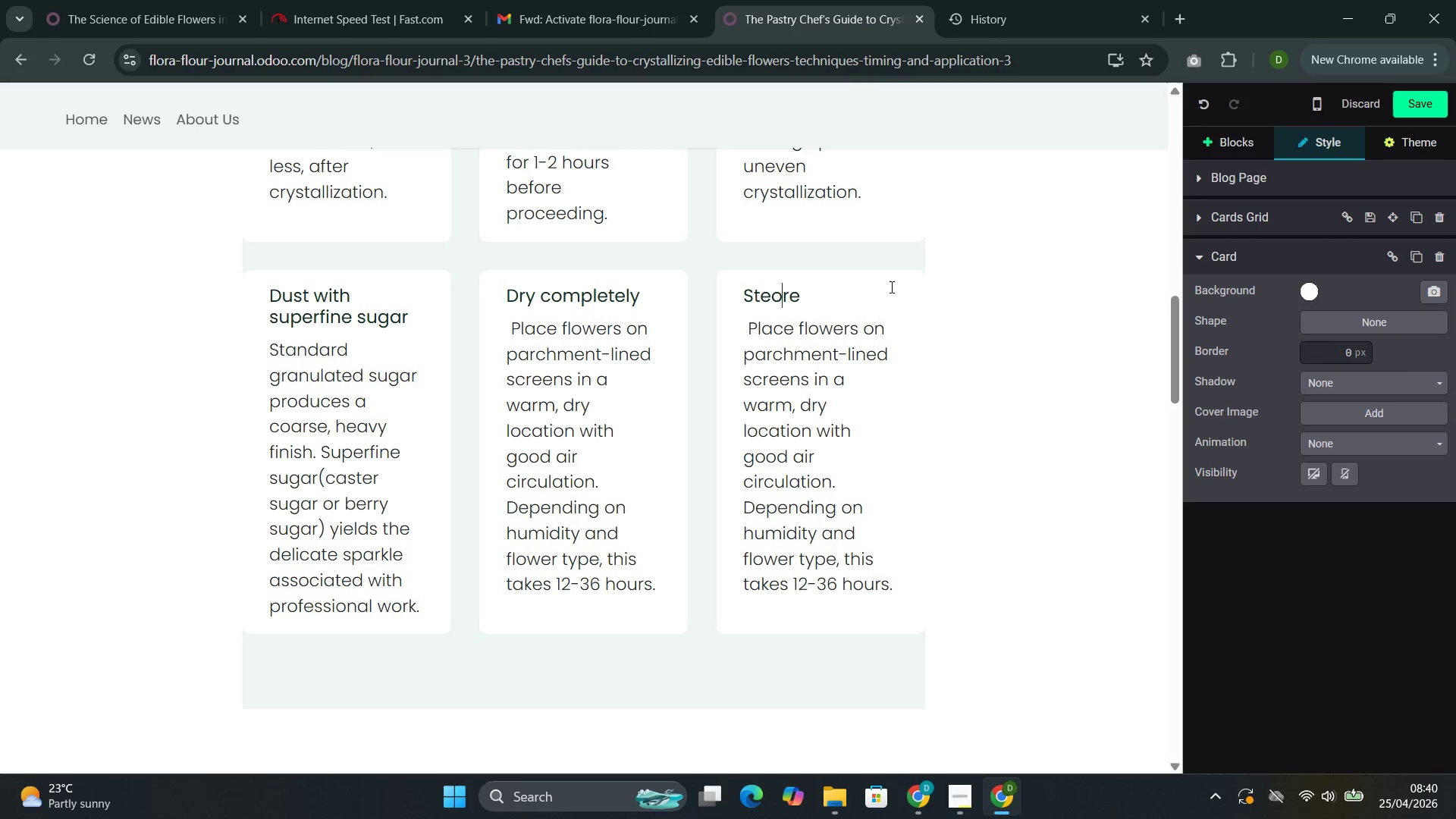 
key(ArrowLeft)
 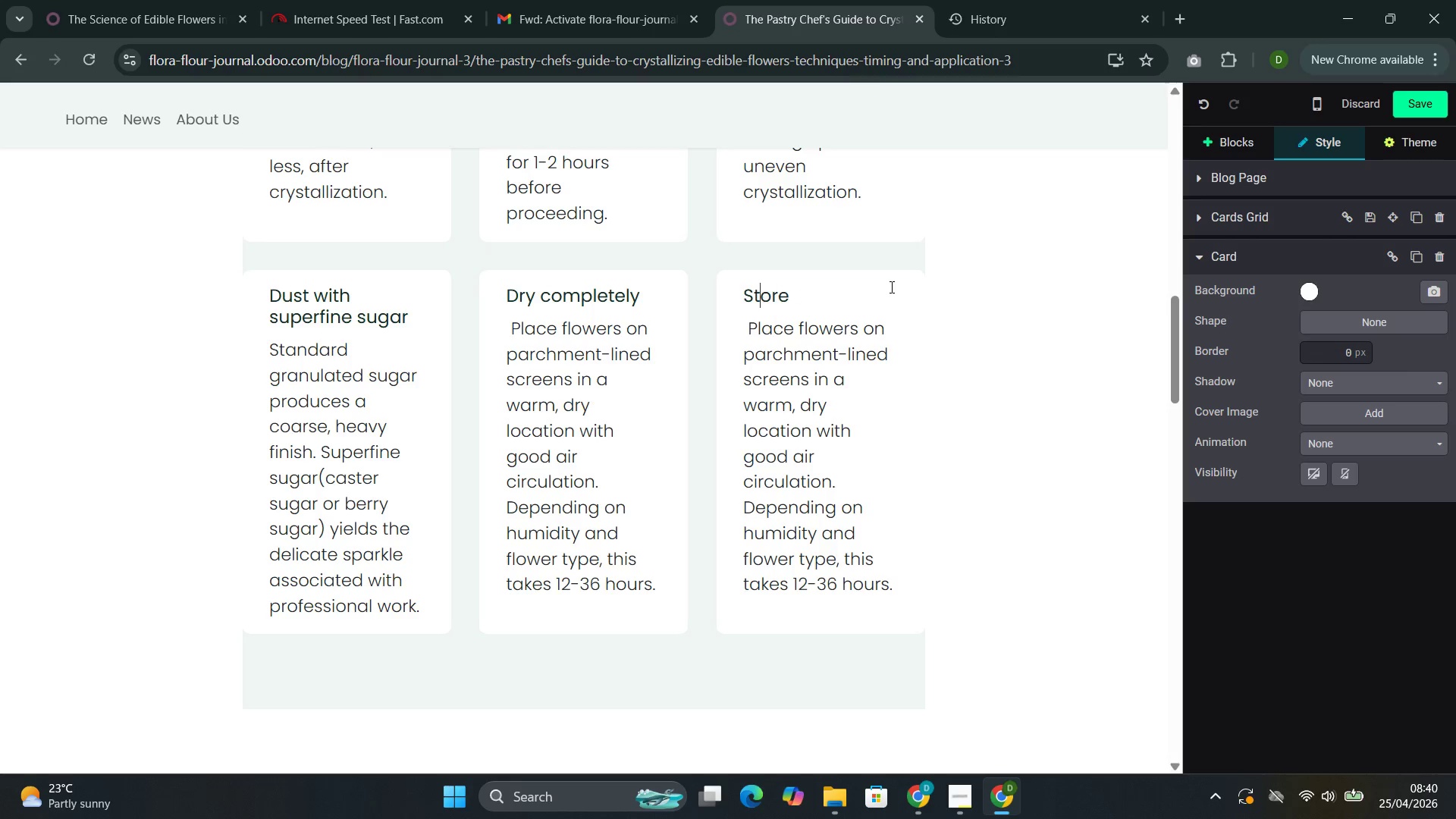 
key(Backspace)
 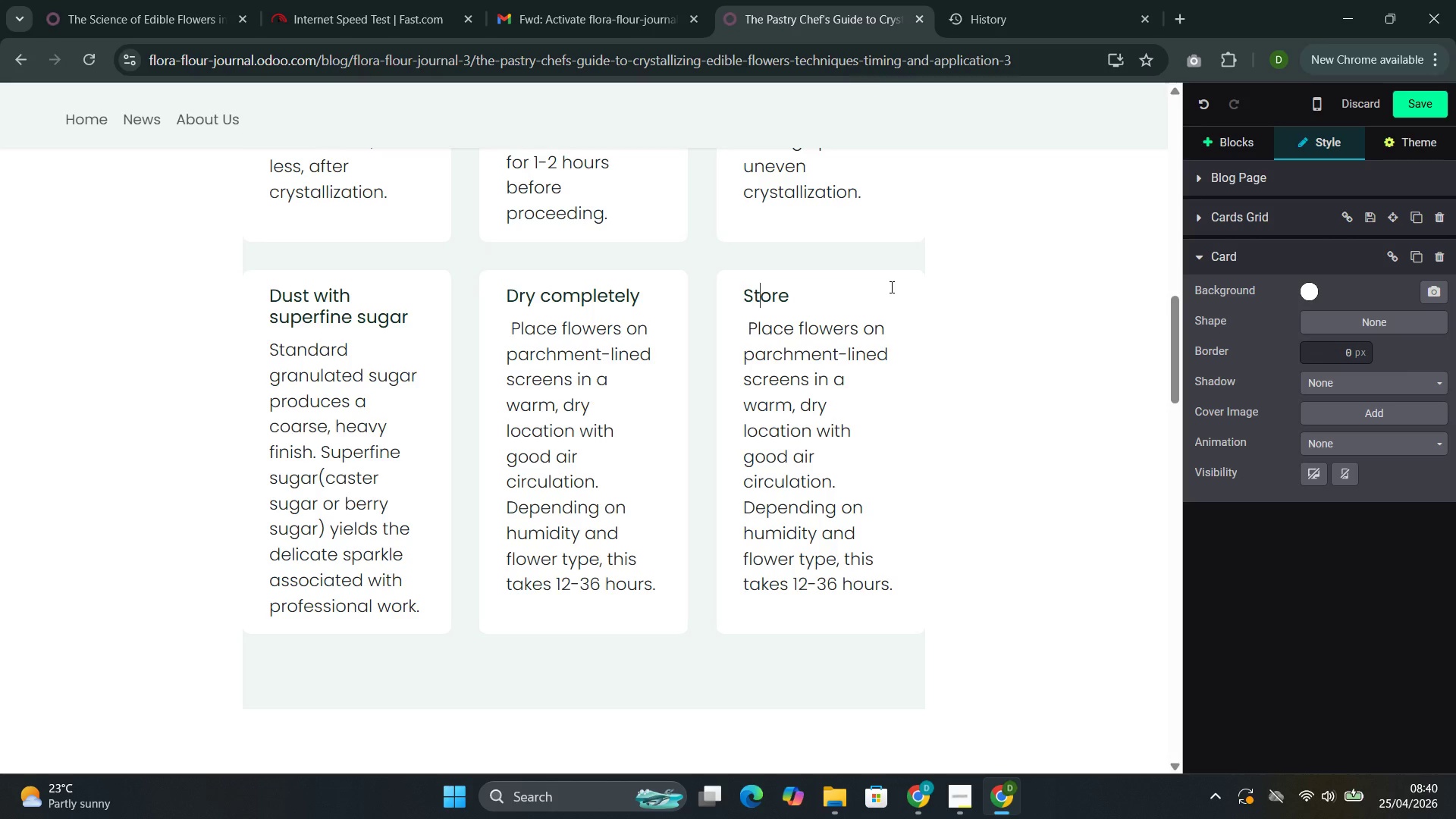 
key(ArrowRight)
 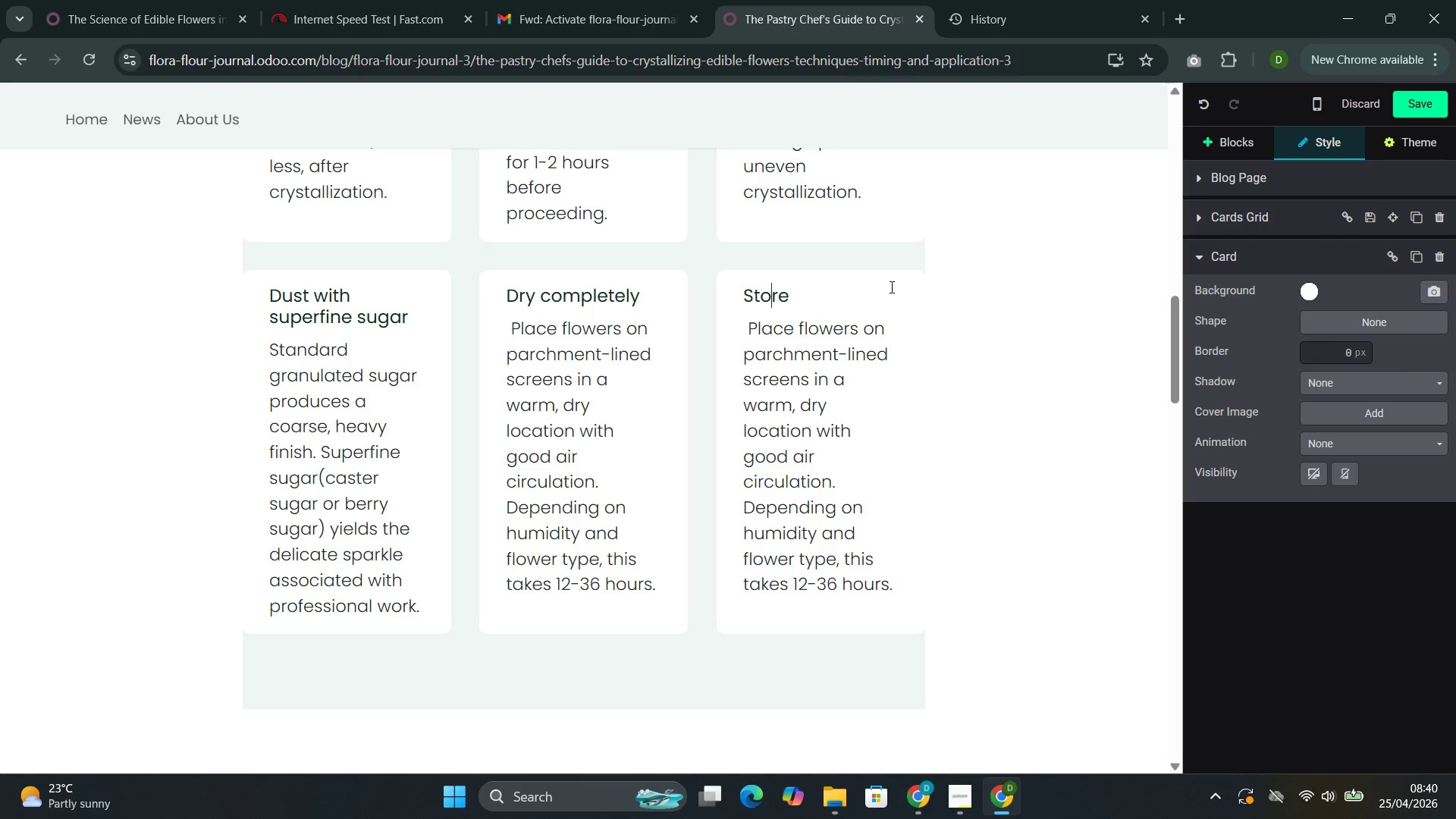 
key(ArrowRight)
 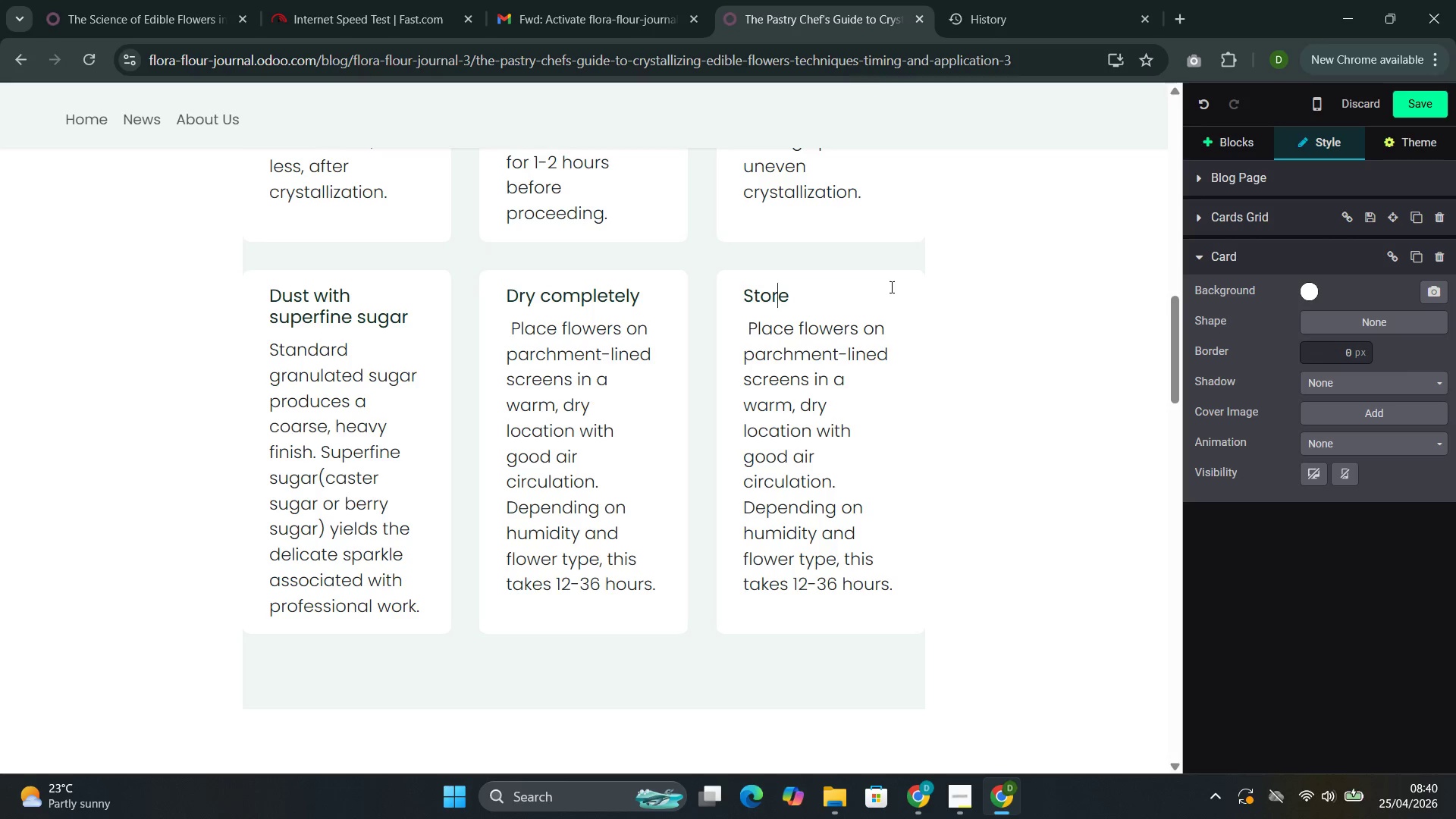 
key(ArrowRight)
 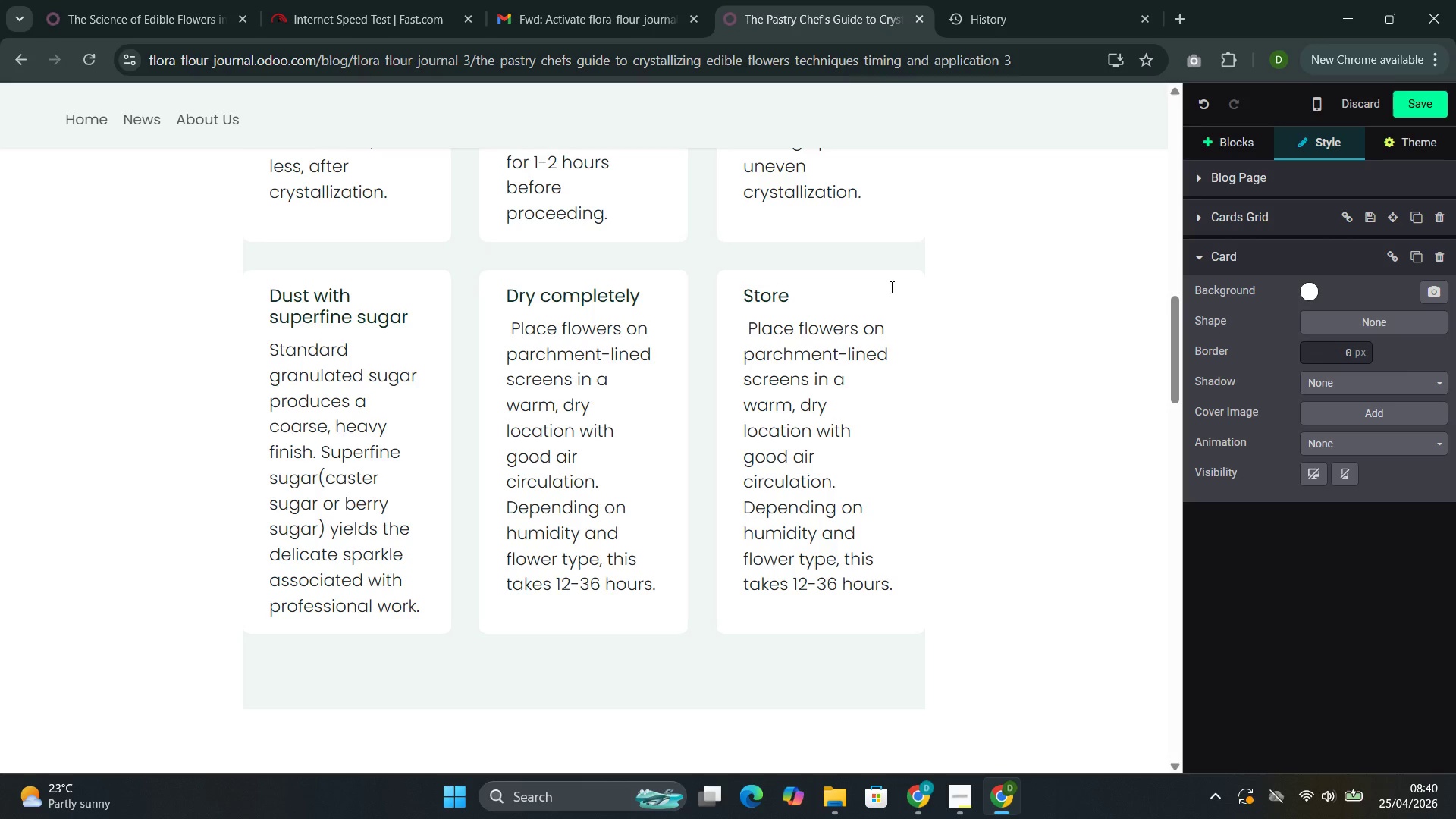 
type( sp)
 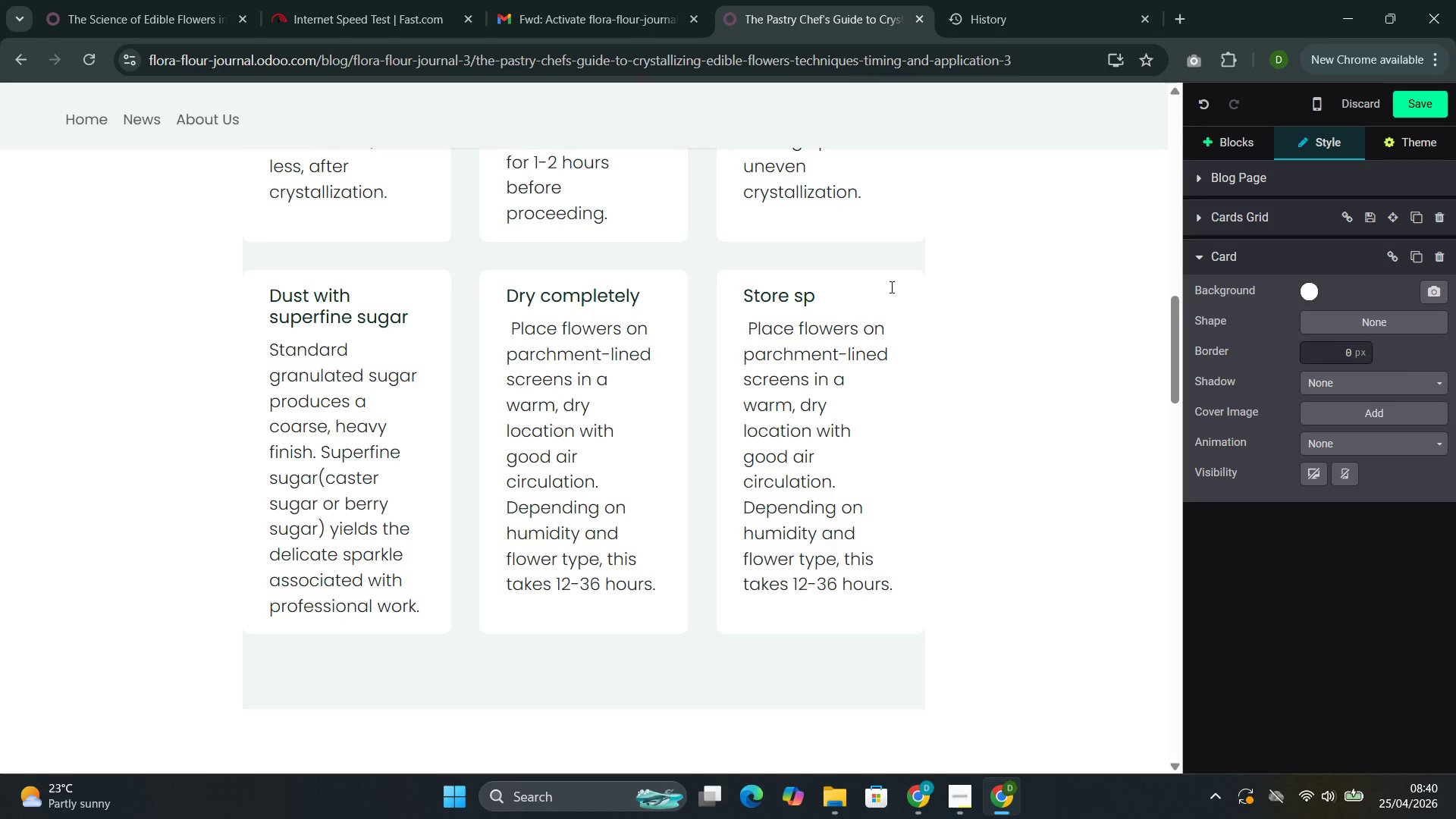 
key(Backspace)
type(rope)
 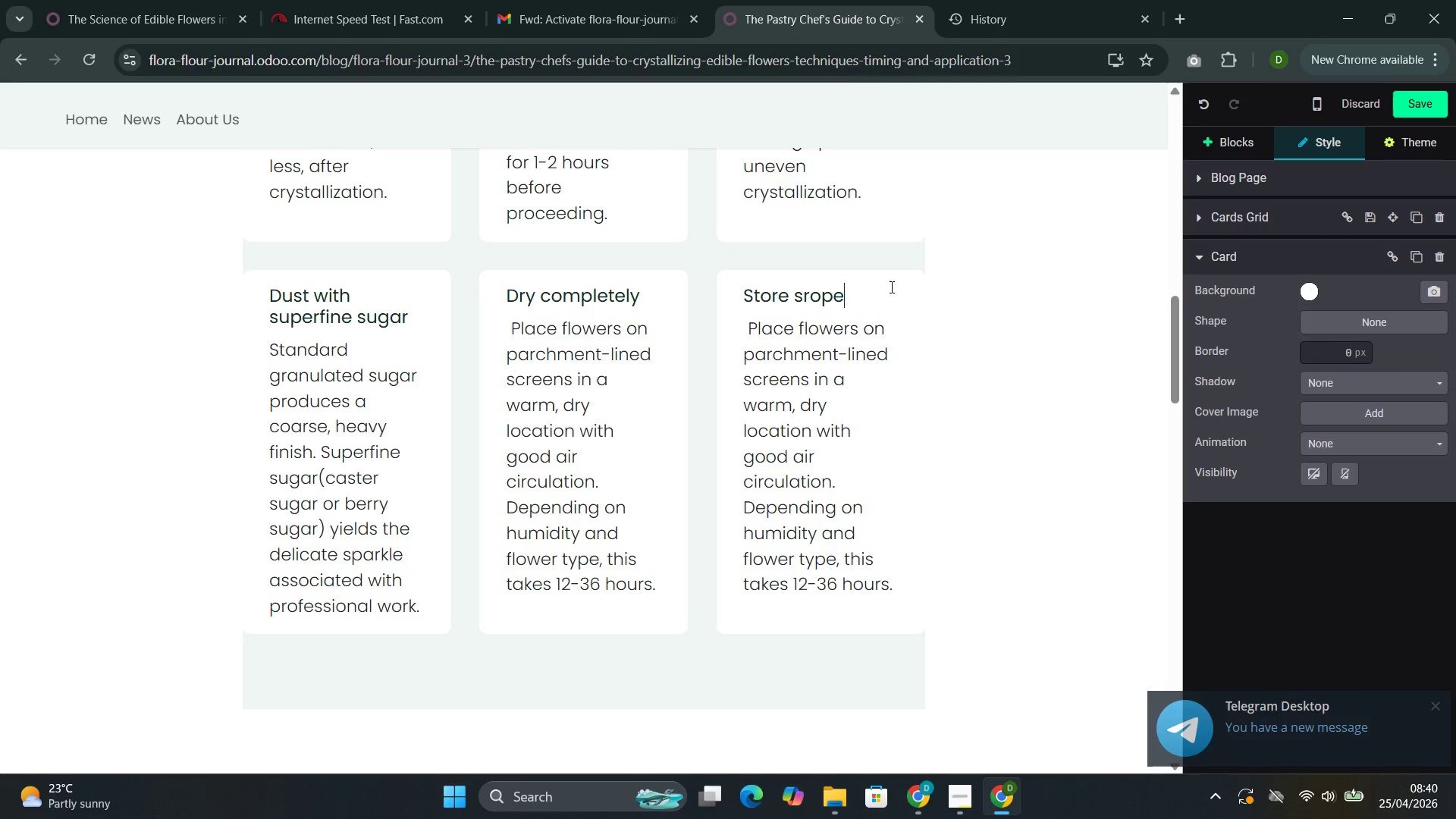 
type(rly)
 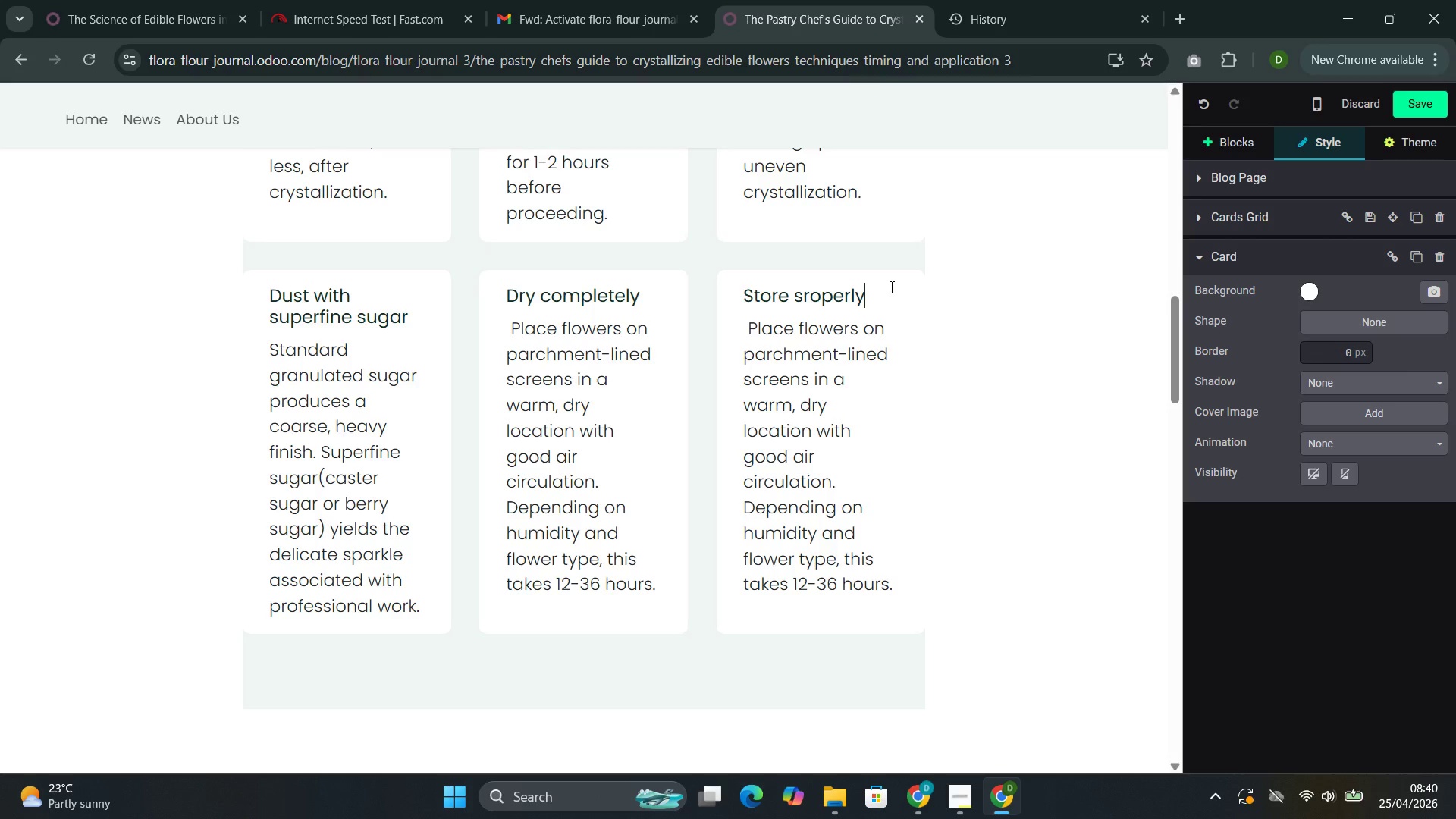 
left_click_drag(start_coordinate=[911, 592], to_coordinate=[740, 340])
 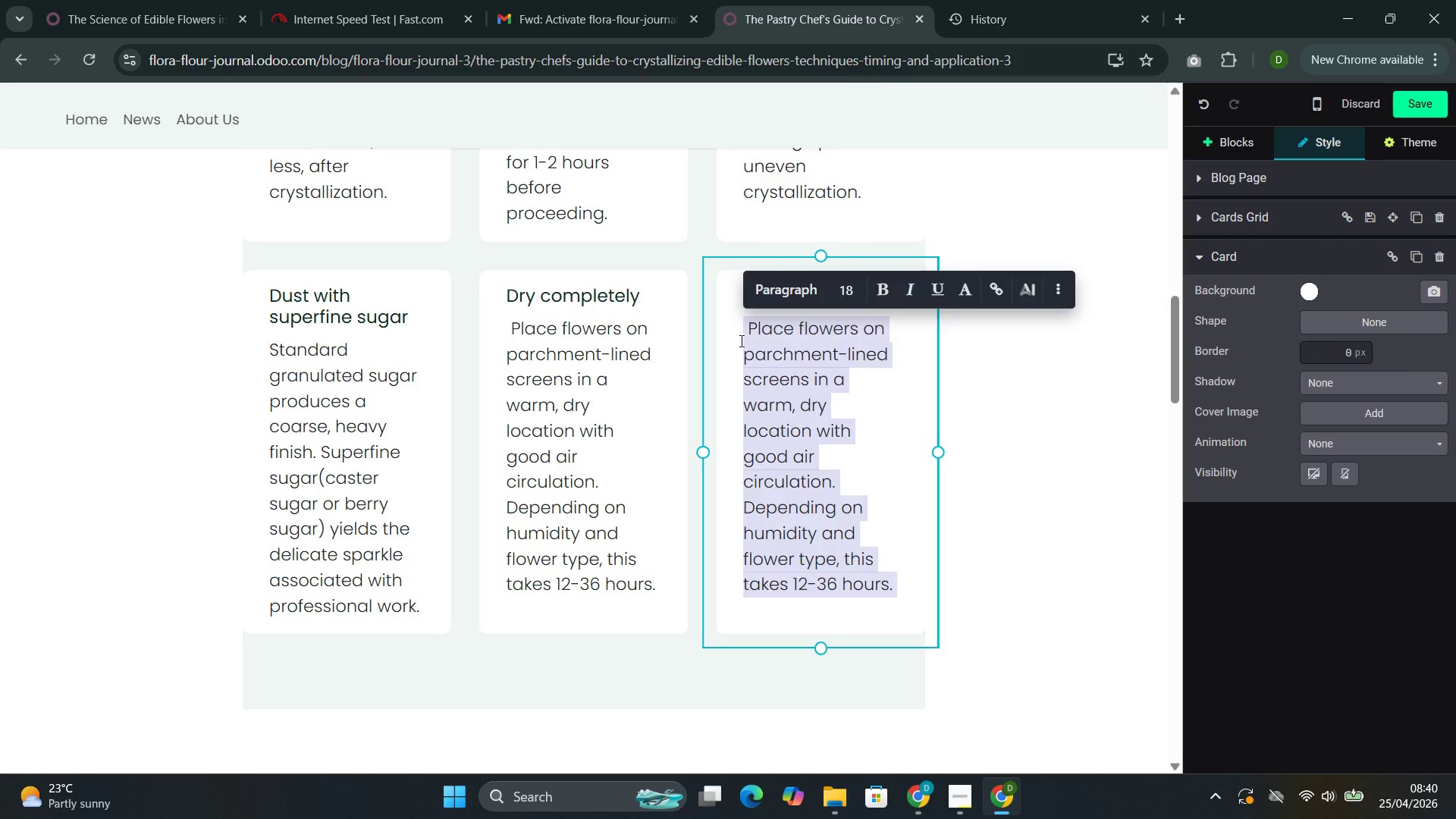 
key(Backspace)
 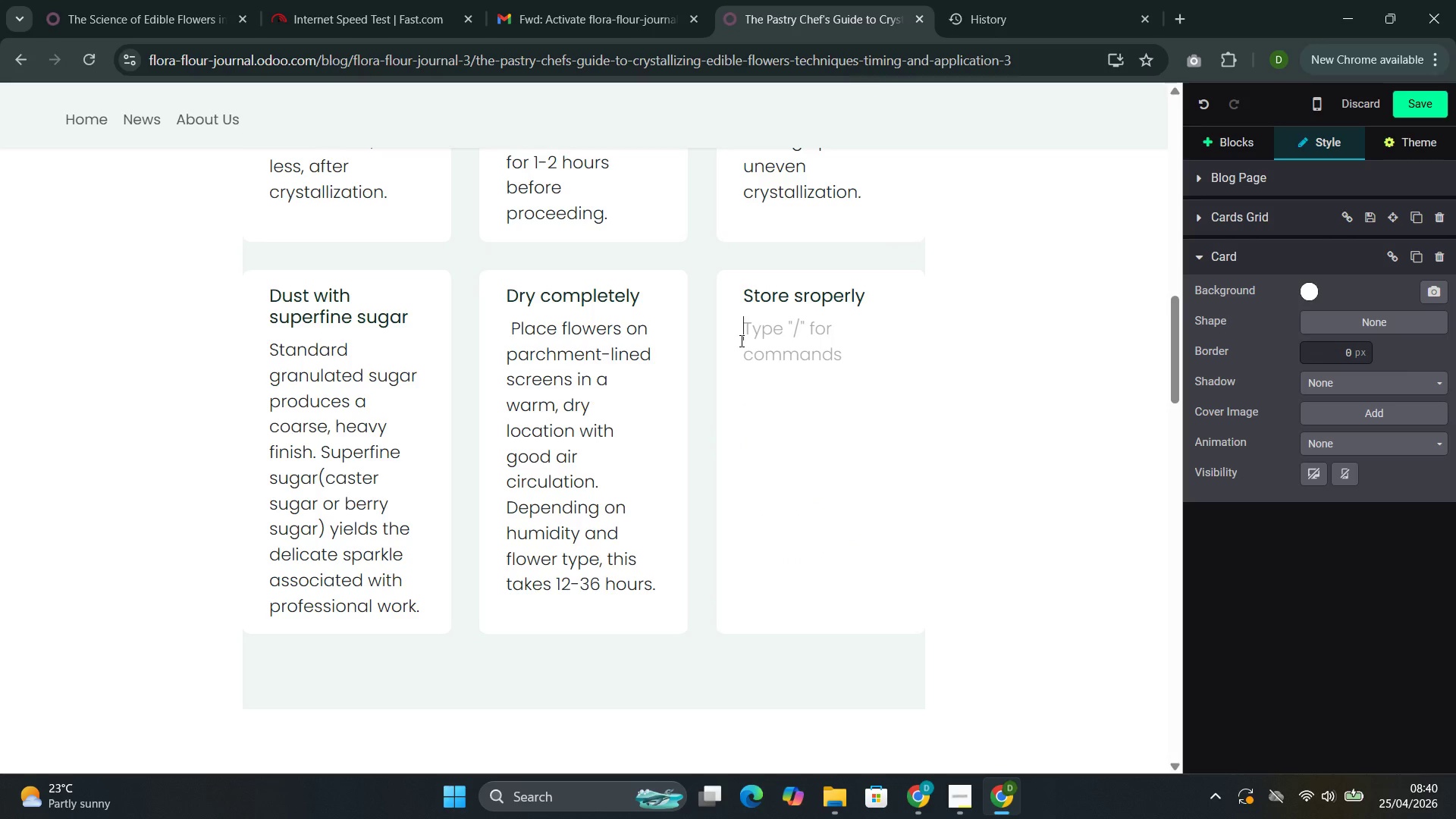 
type(Finished flowers rae hygroscopic--they abst)
key(Backspace)
type(orb moisture from the air )
key(Backspace)
type(. Sti)
key(Backspace)
type(ore in airtight containers)
 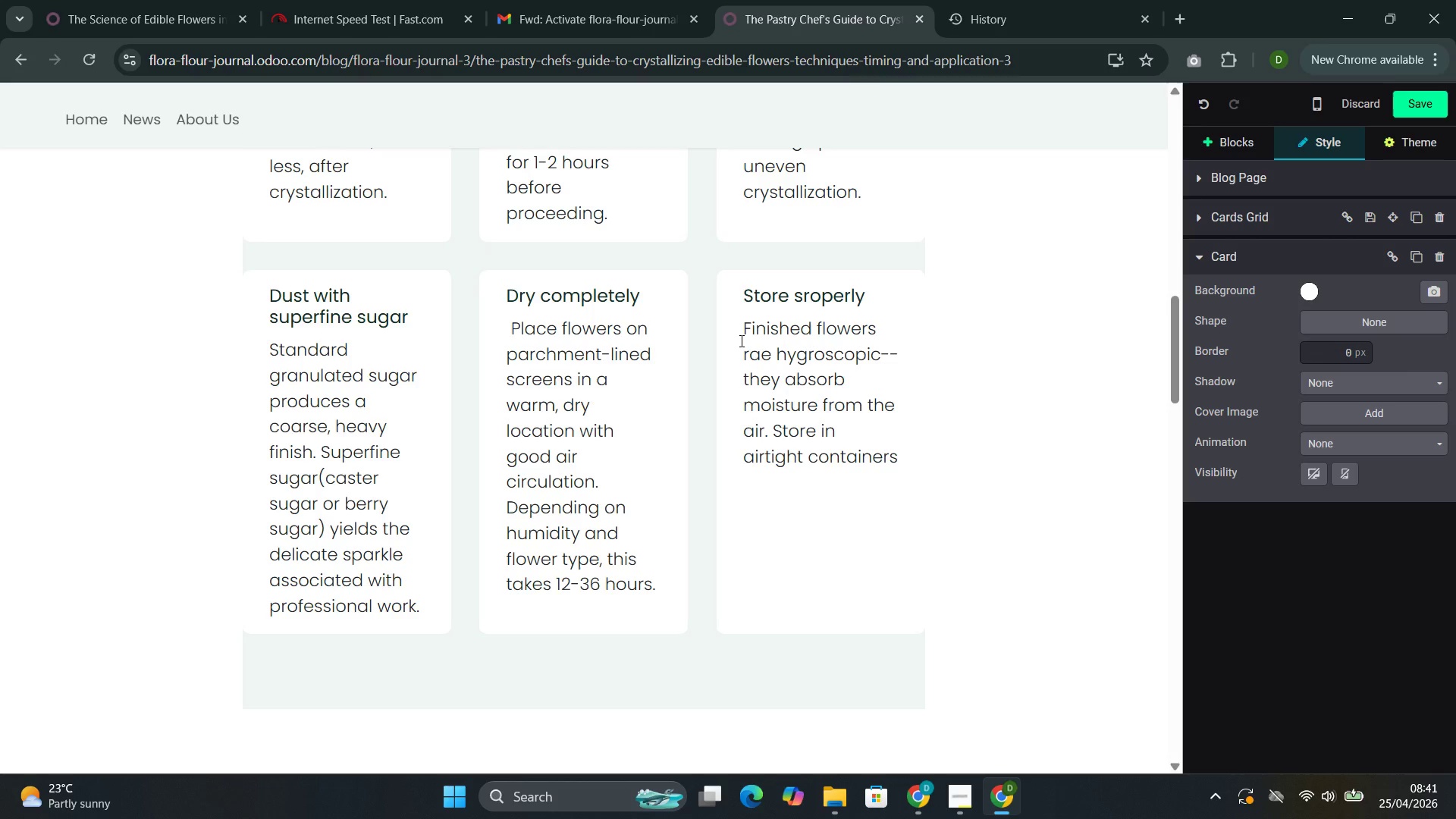 
wait(7.73)
 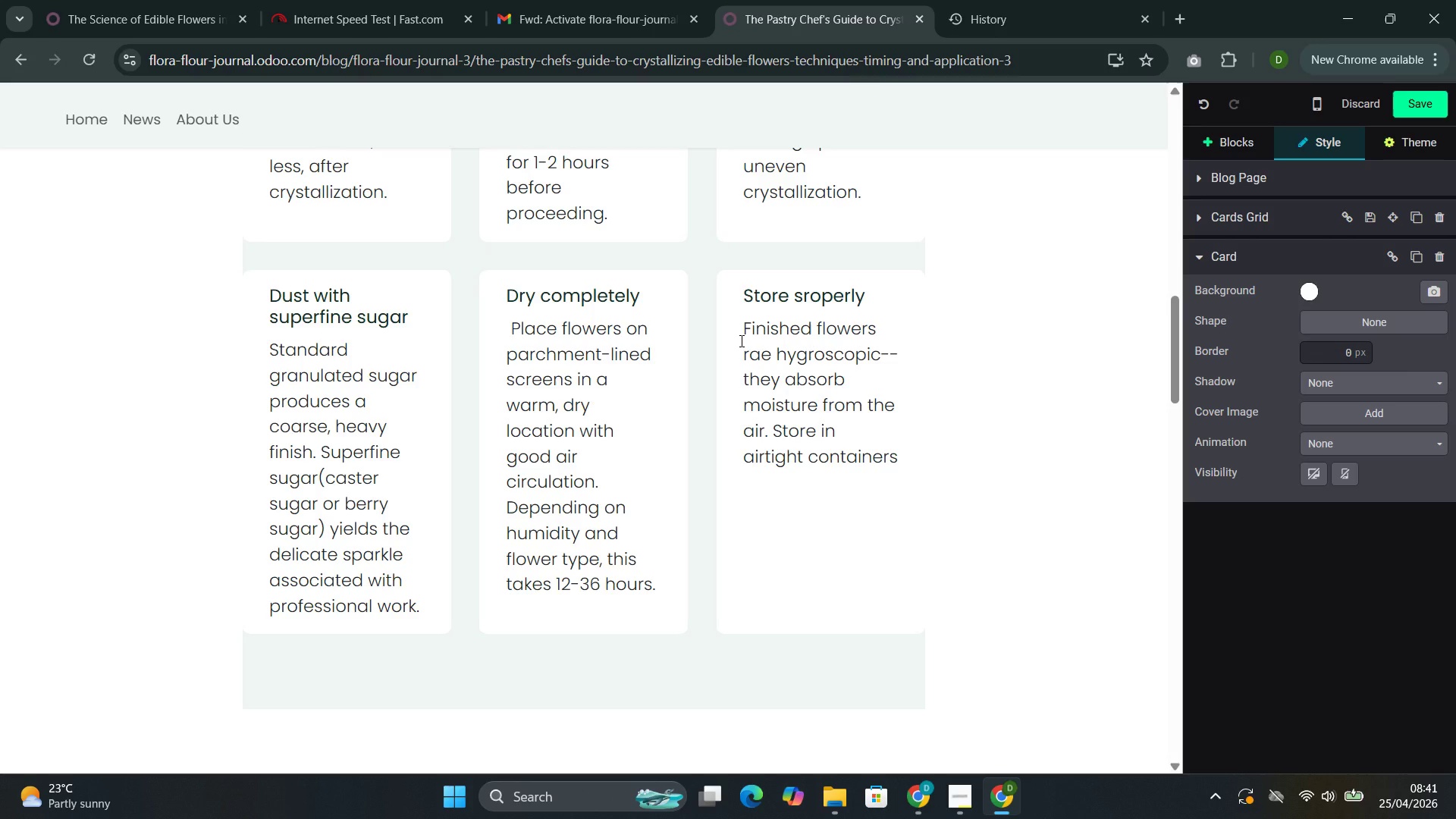 
type( with silicagel pacje)
key(Backspace)
key(Backspace)
type(kets )
key(Backspace)
type(. Use wu)
key(Backspace)
type(ithin )
key(Backspace)
type( 2-3 weeks for best appear)
 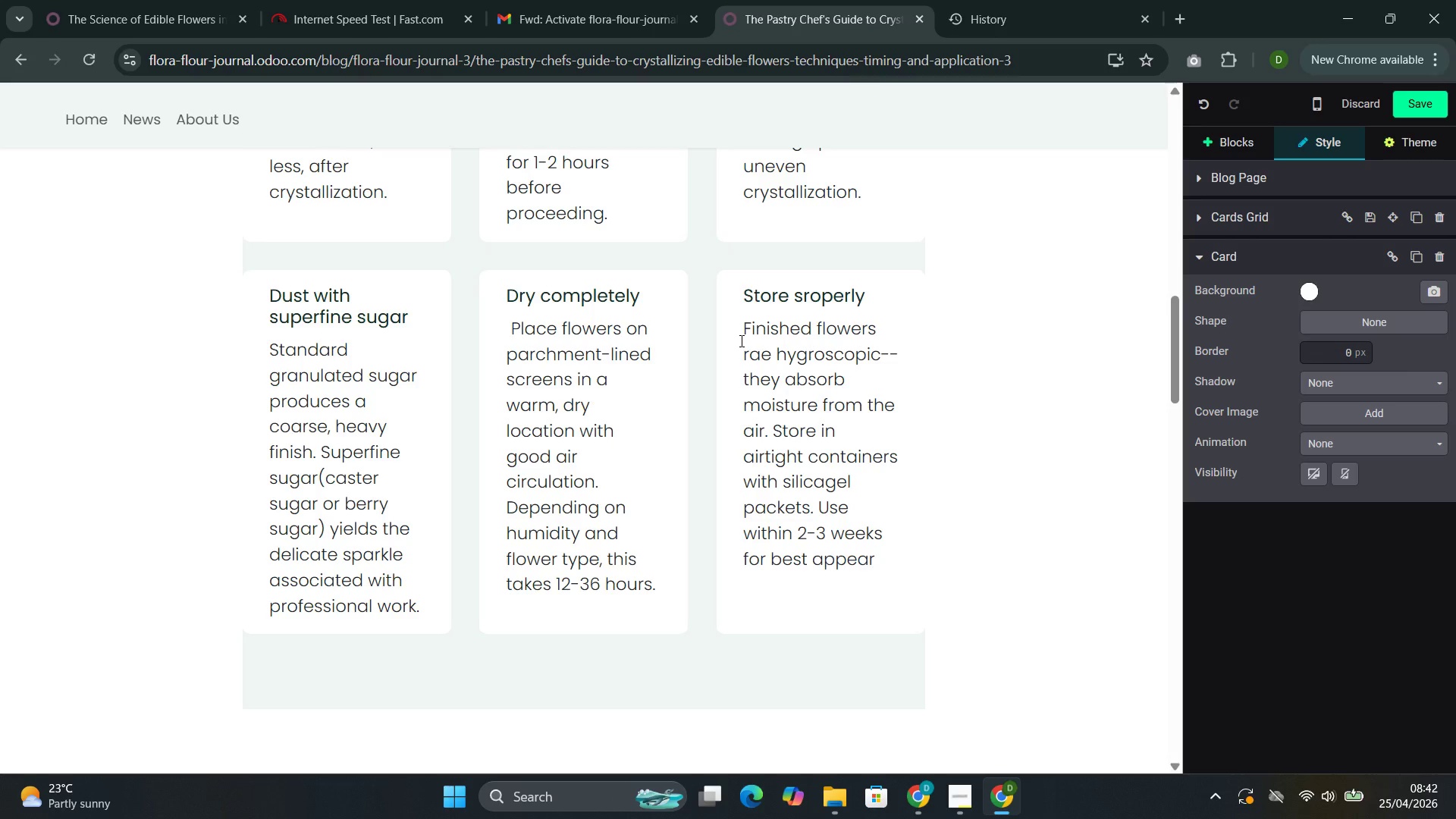 
type(ance )
key(Backspace)
type(, though flower remain edi)
 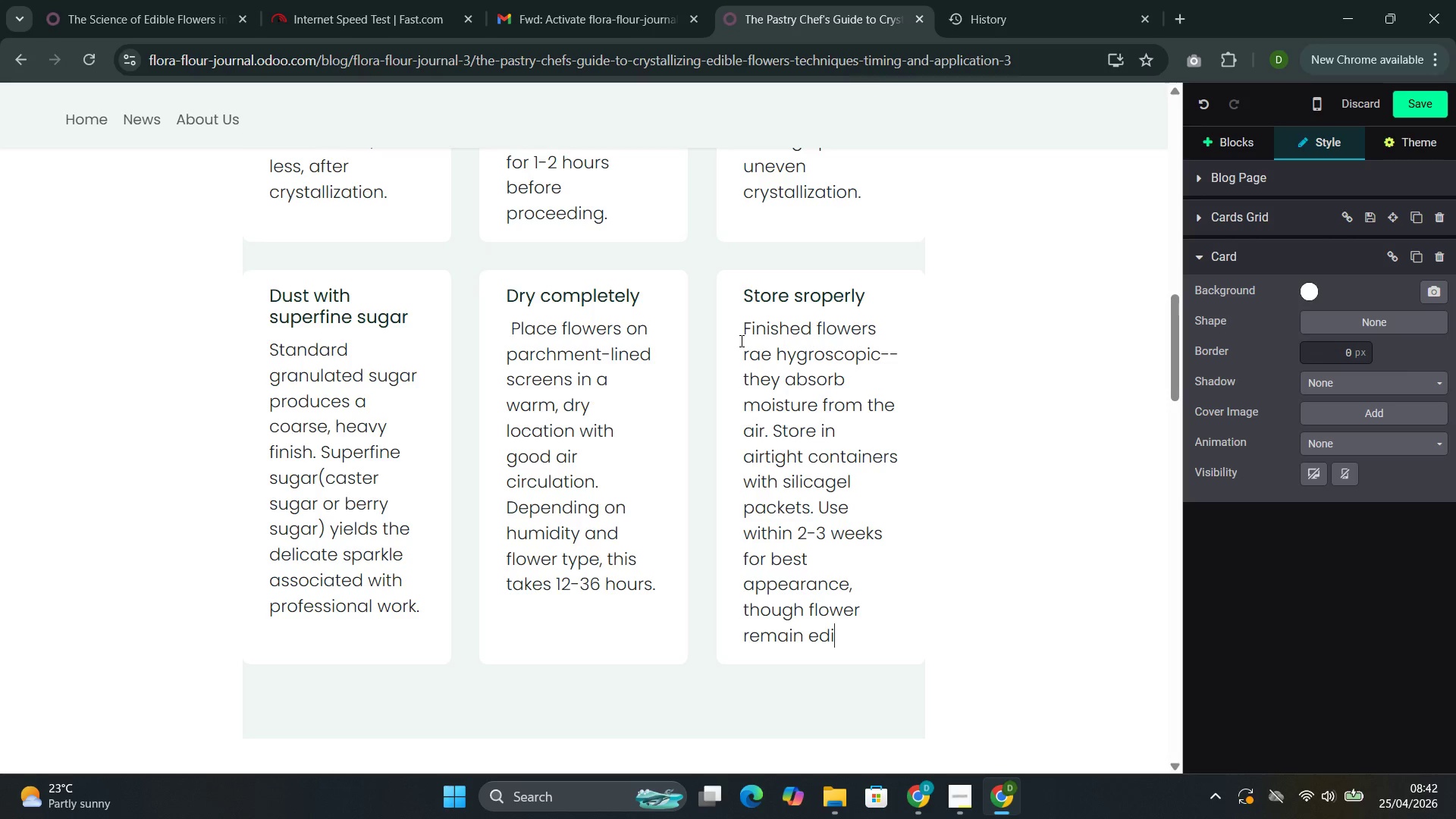 
type(ble for months.)
 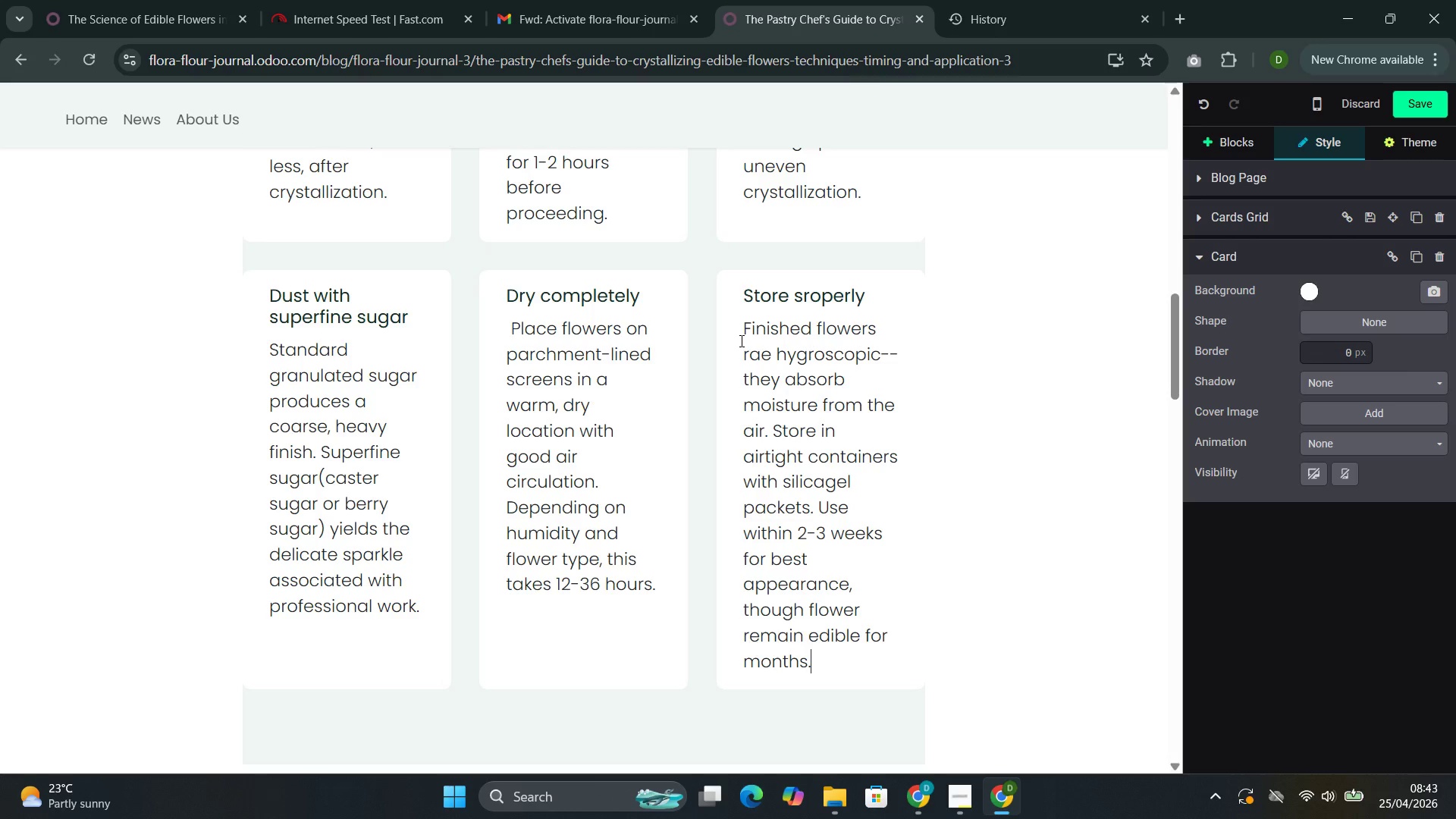 
wait(19.25)
 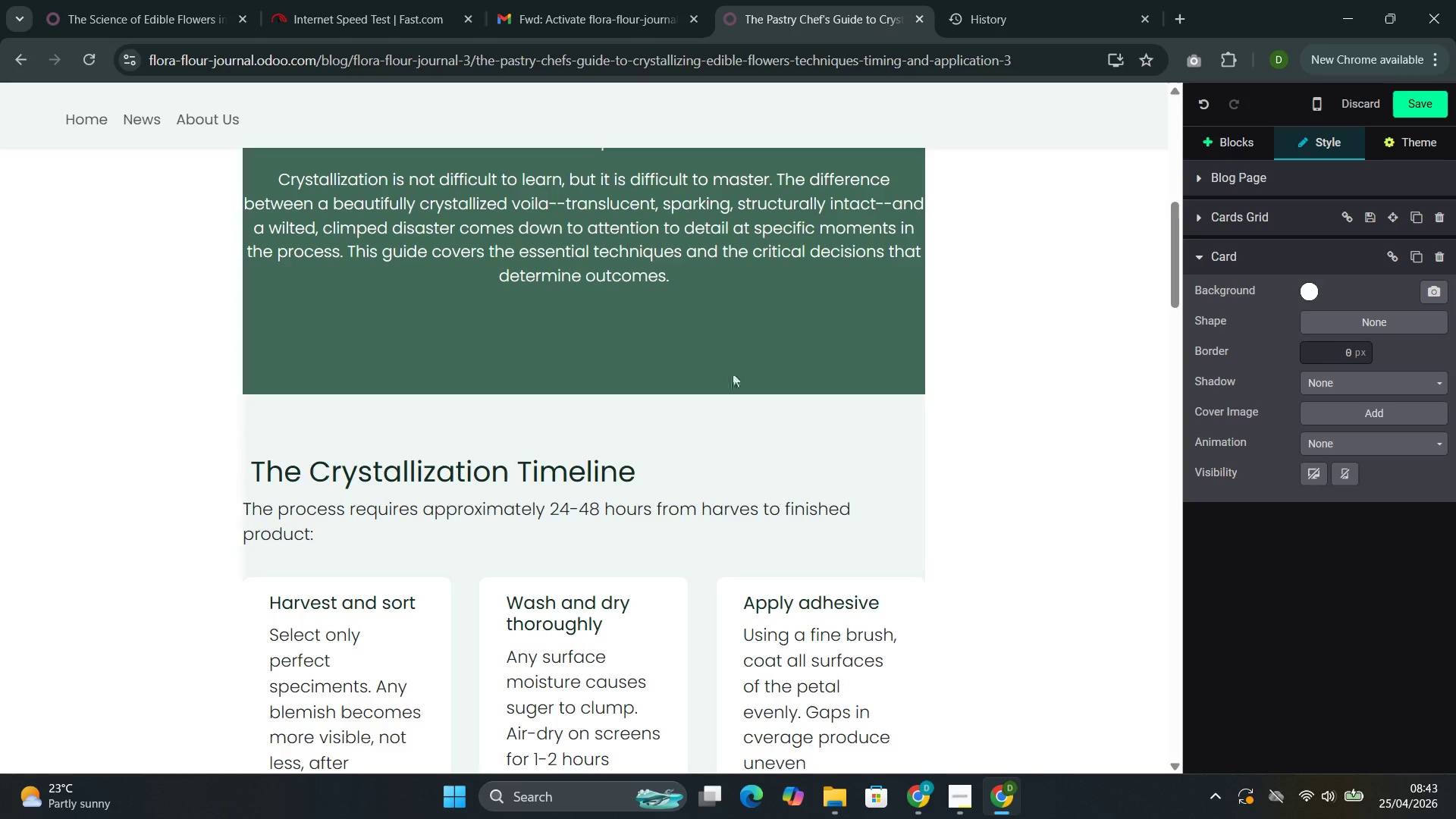 
left_click([686, 447])
 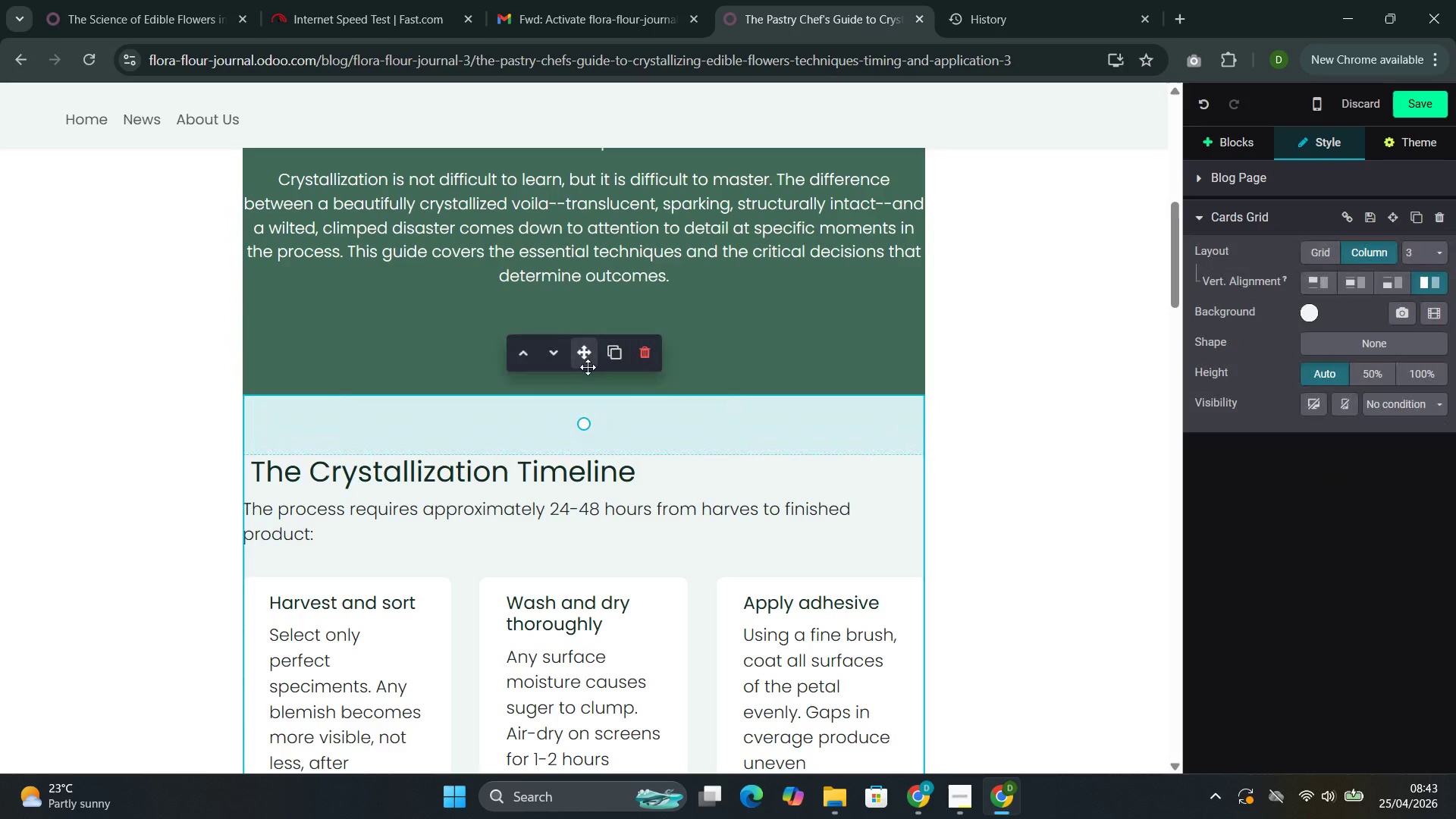 
scroll: coordinate [741, 342], scroll_direction: up, amount: 7.0
 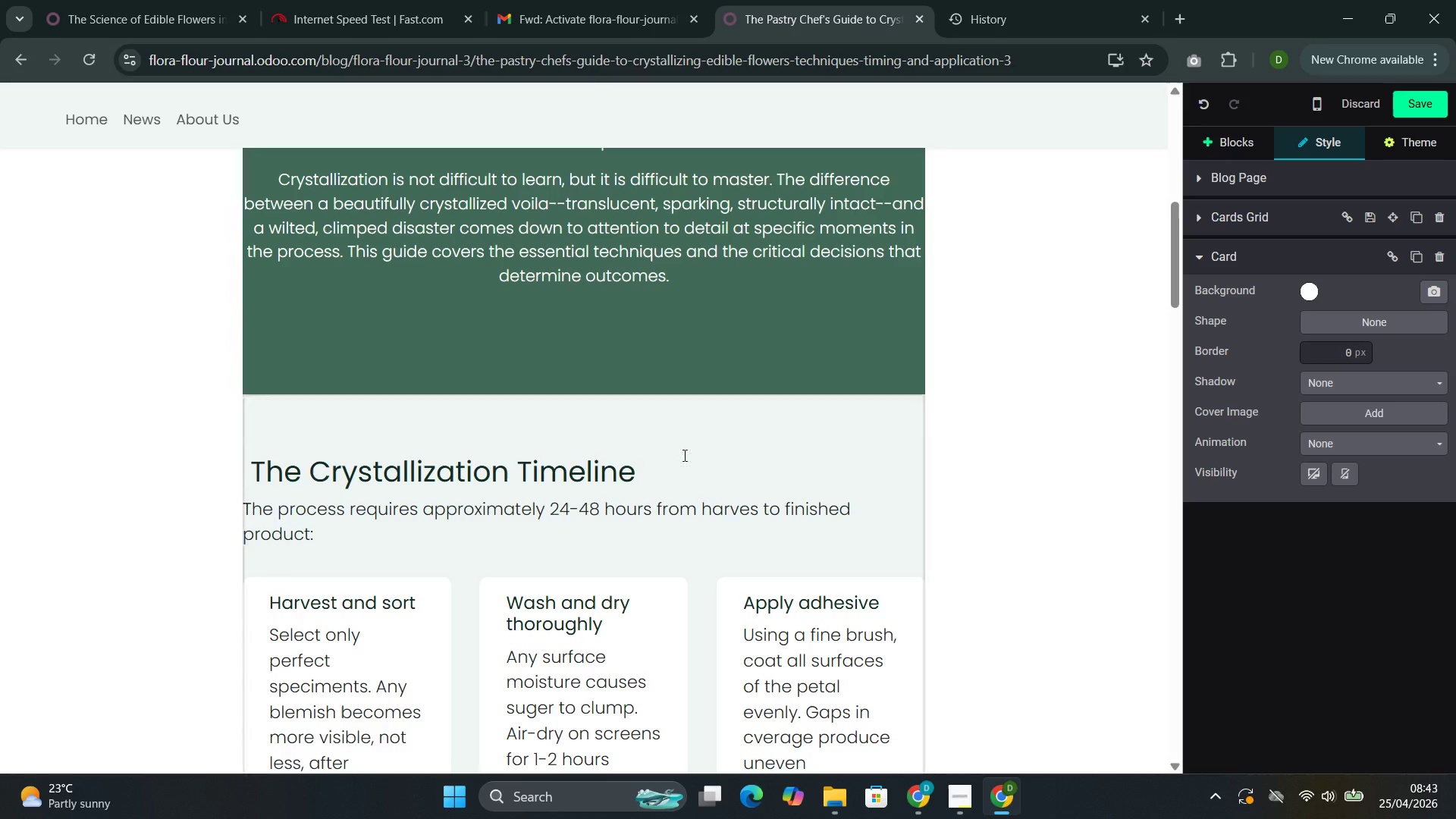 
left_click_drag(start_coordinate=[588, 365], to_coordinate=[595, 375])
 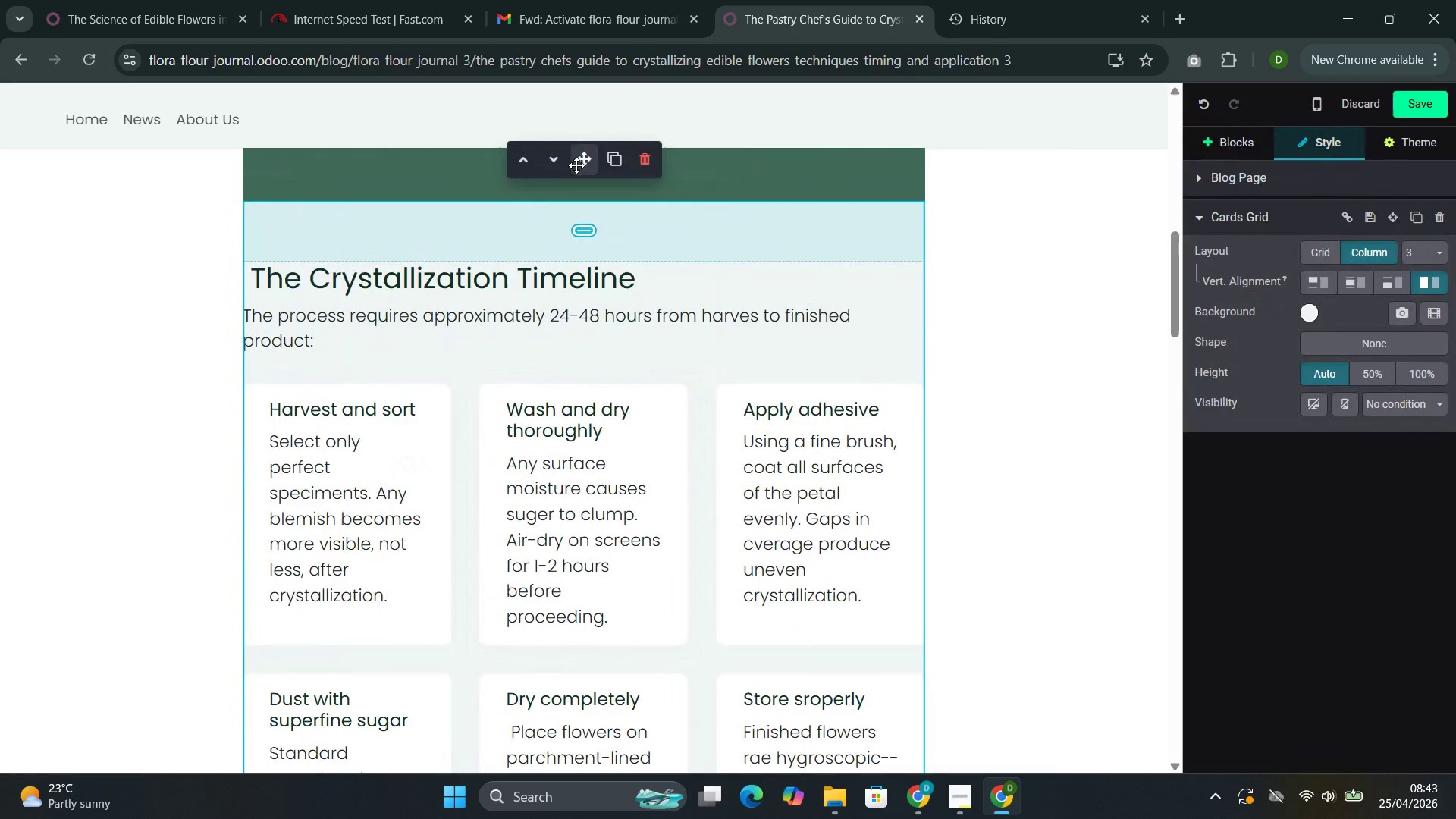 
left_click_drag(start_coordinate=[584, 156], to_coordinate=[522, 818])
 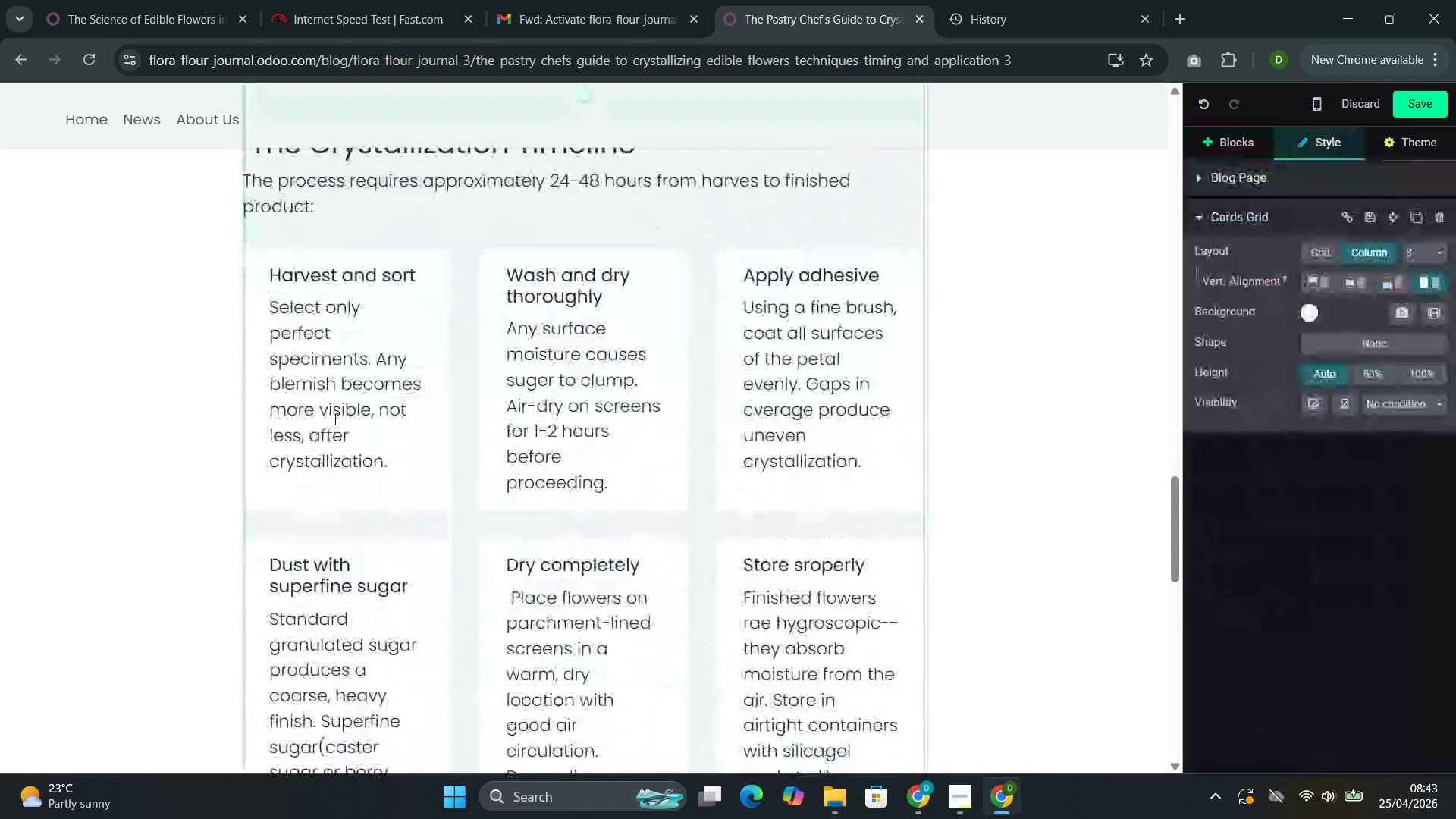 
scroll: coordinate [337, 412], scroll_direction: up, amount: 24.0
 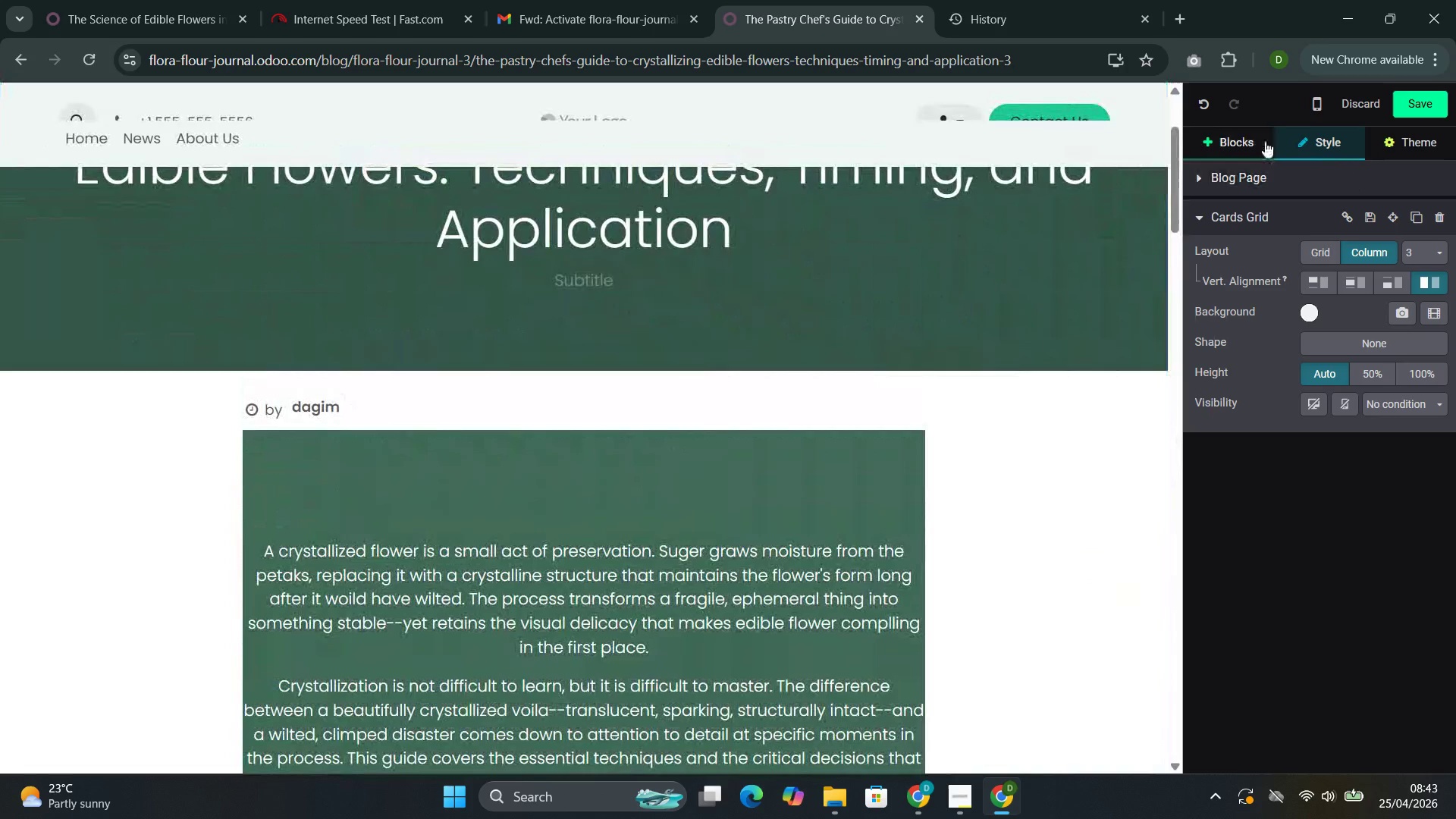 
left_click([1241, 133])
 